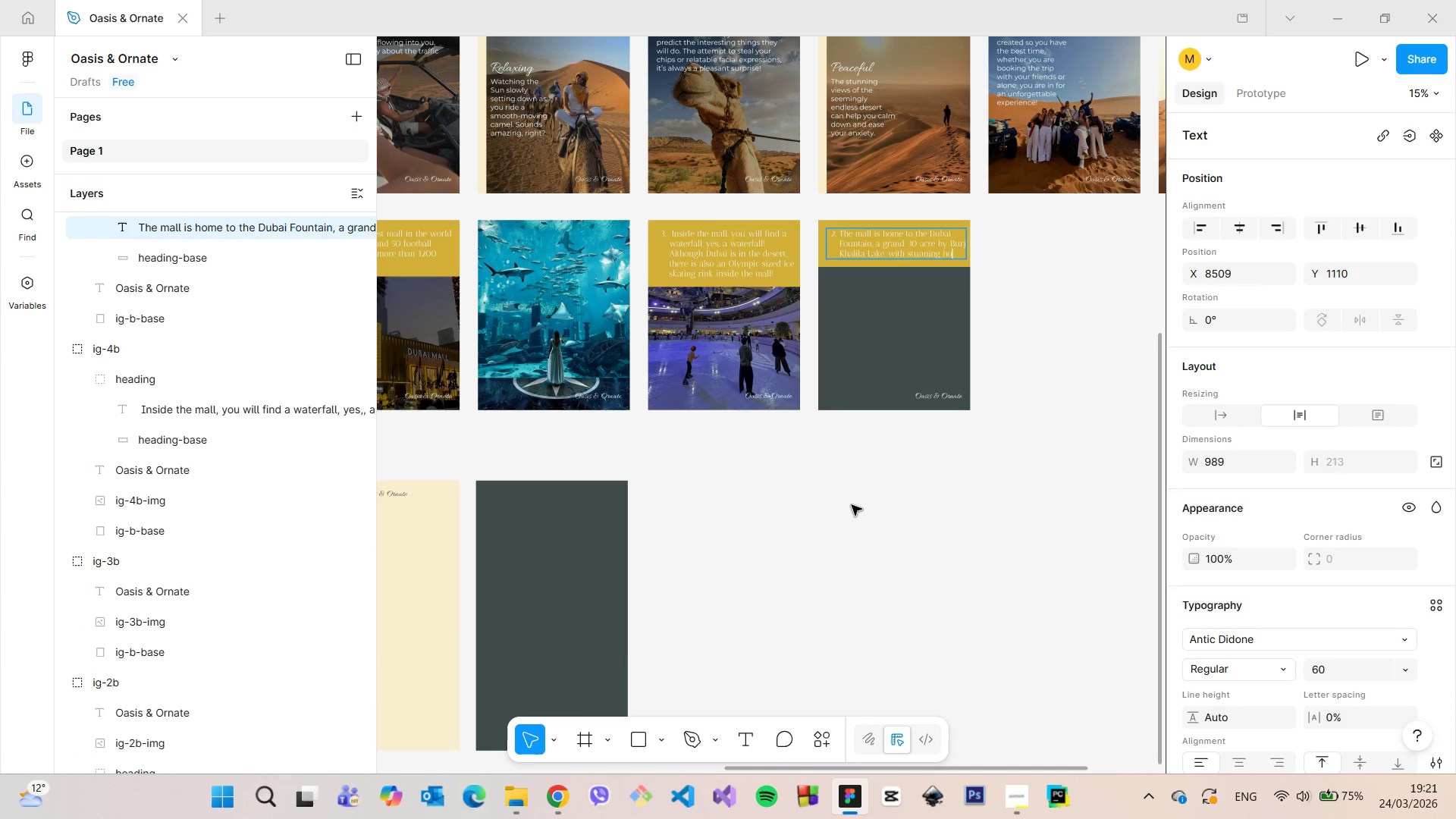 
key(Control+Z)
 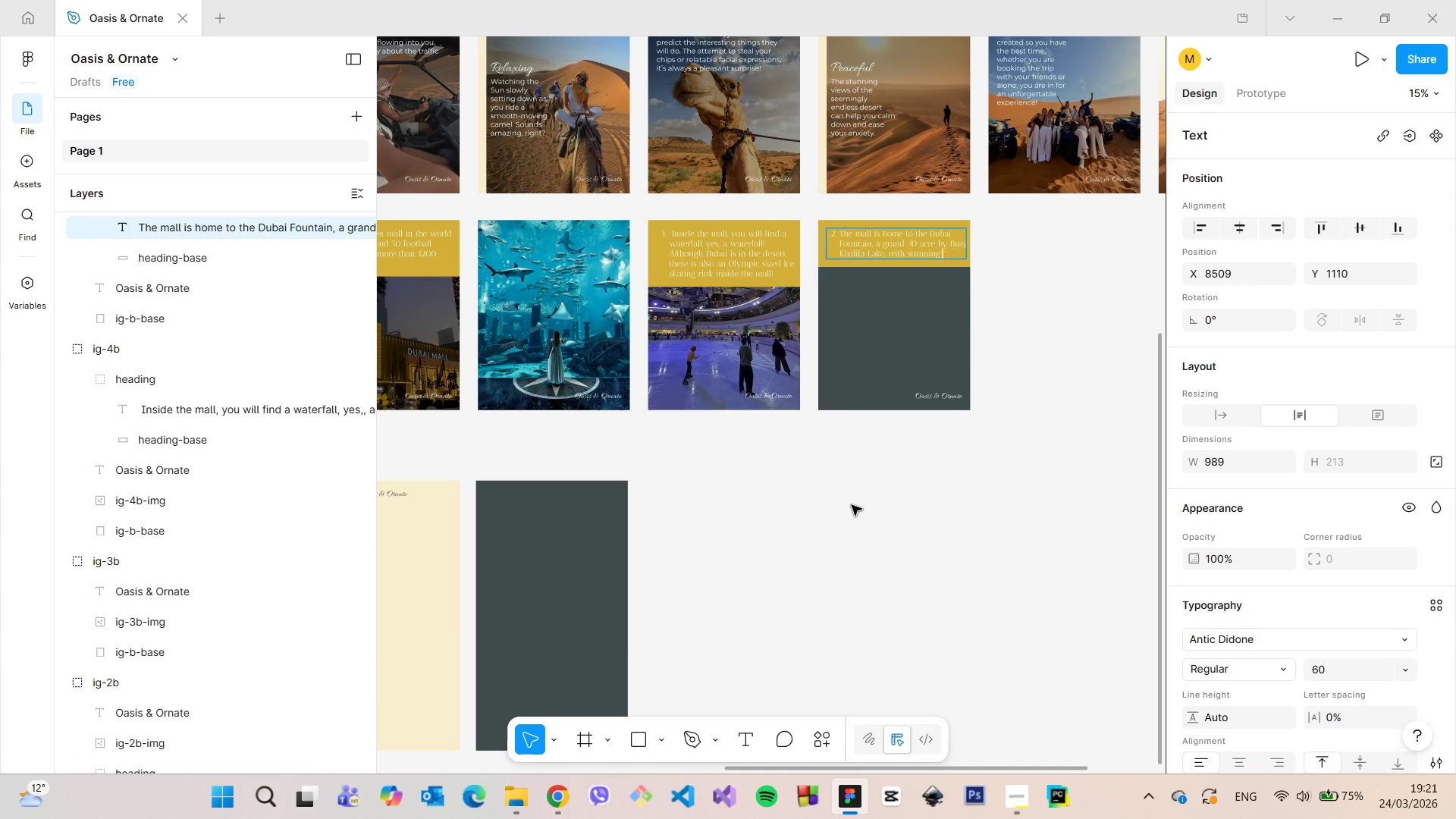 
key(Control+Z)
 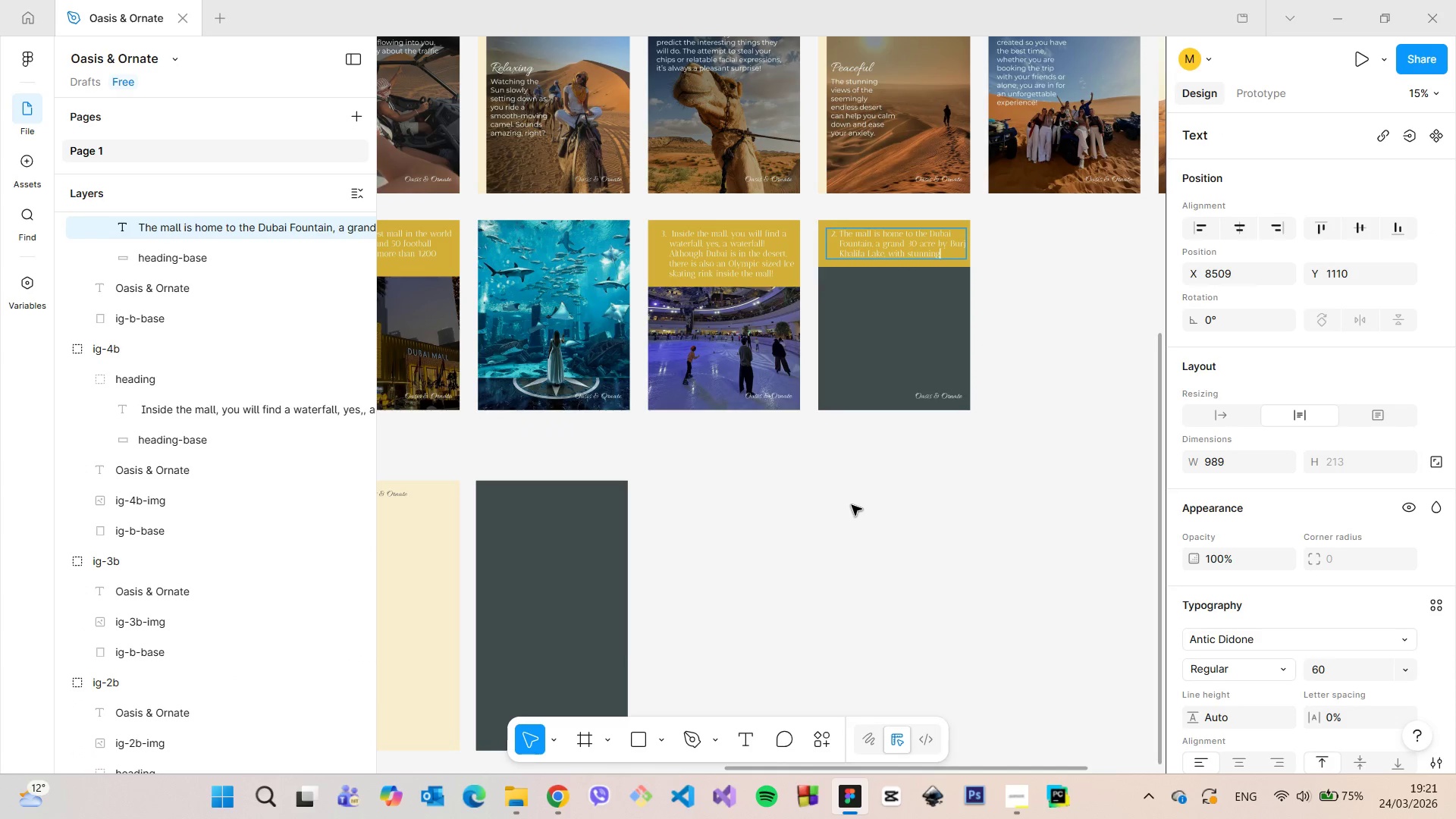 
key(Control+Z)
 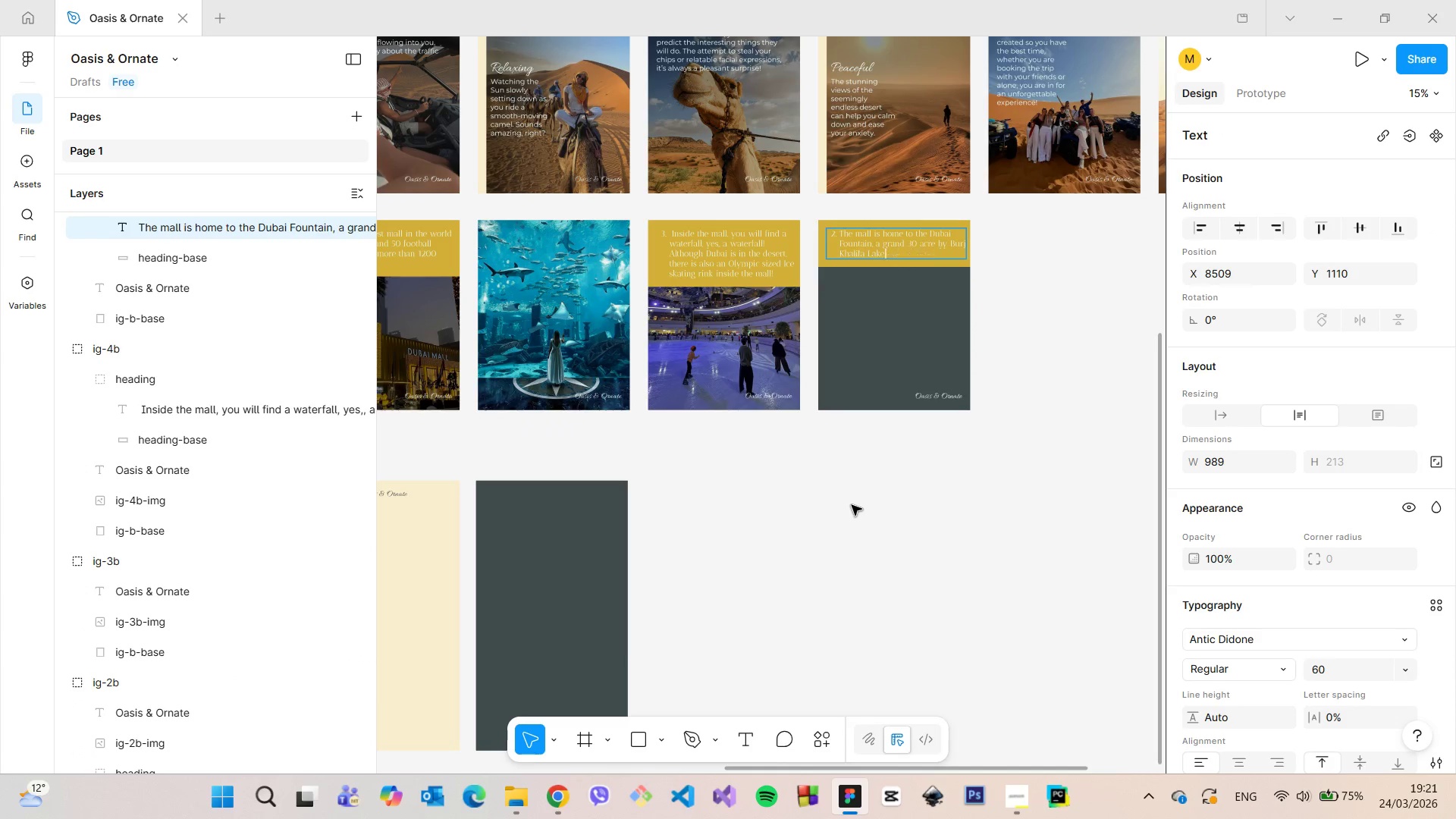 
key(Control+Z)
 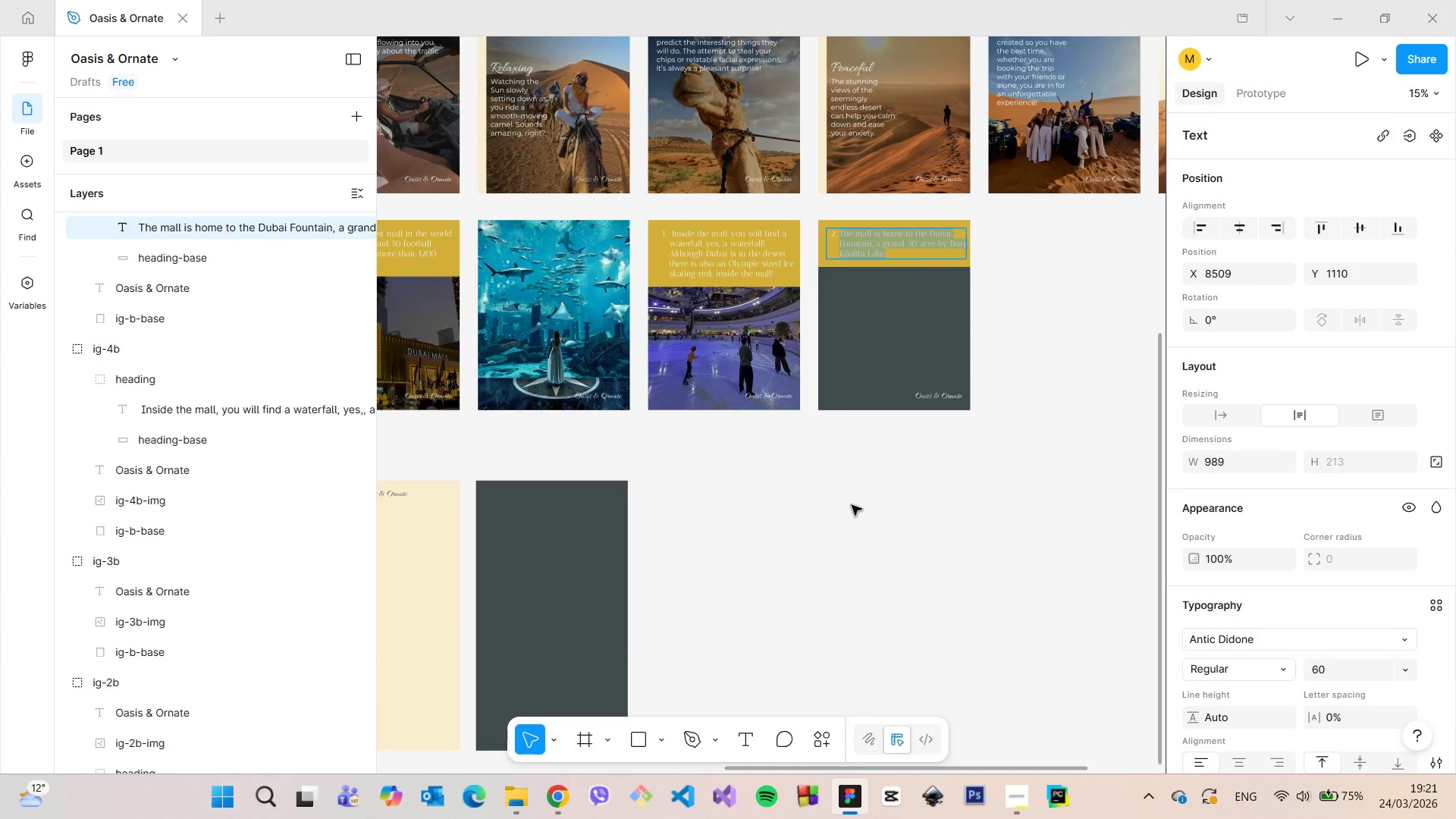 
key(Control+Z)
 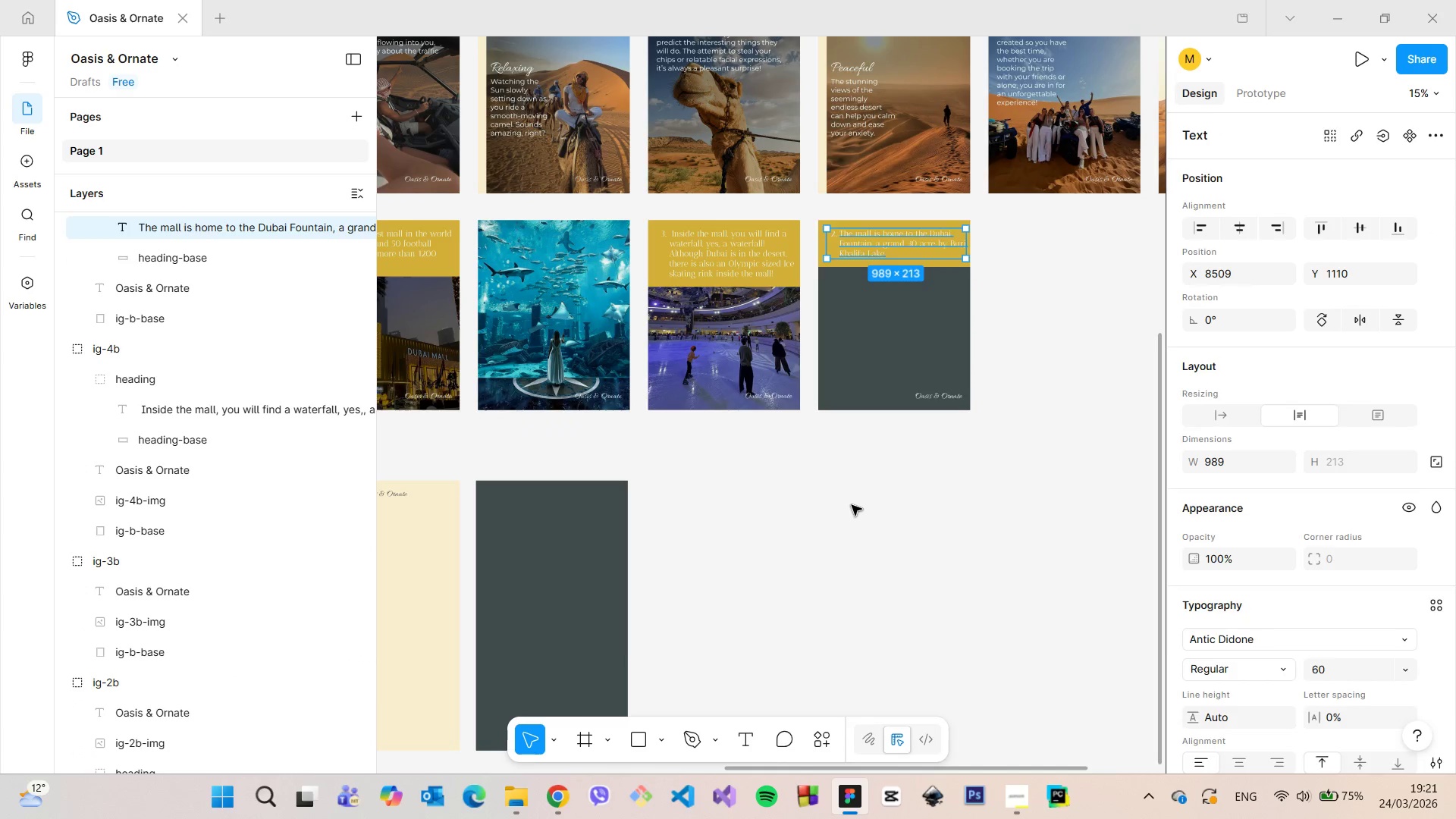 
key(Control+Z)
 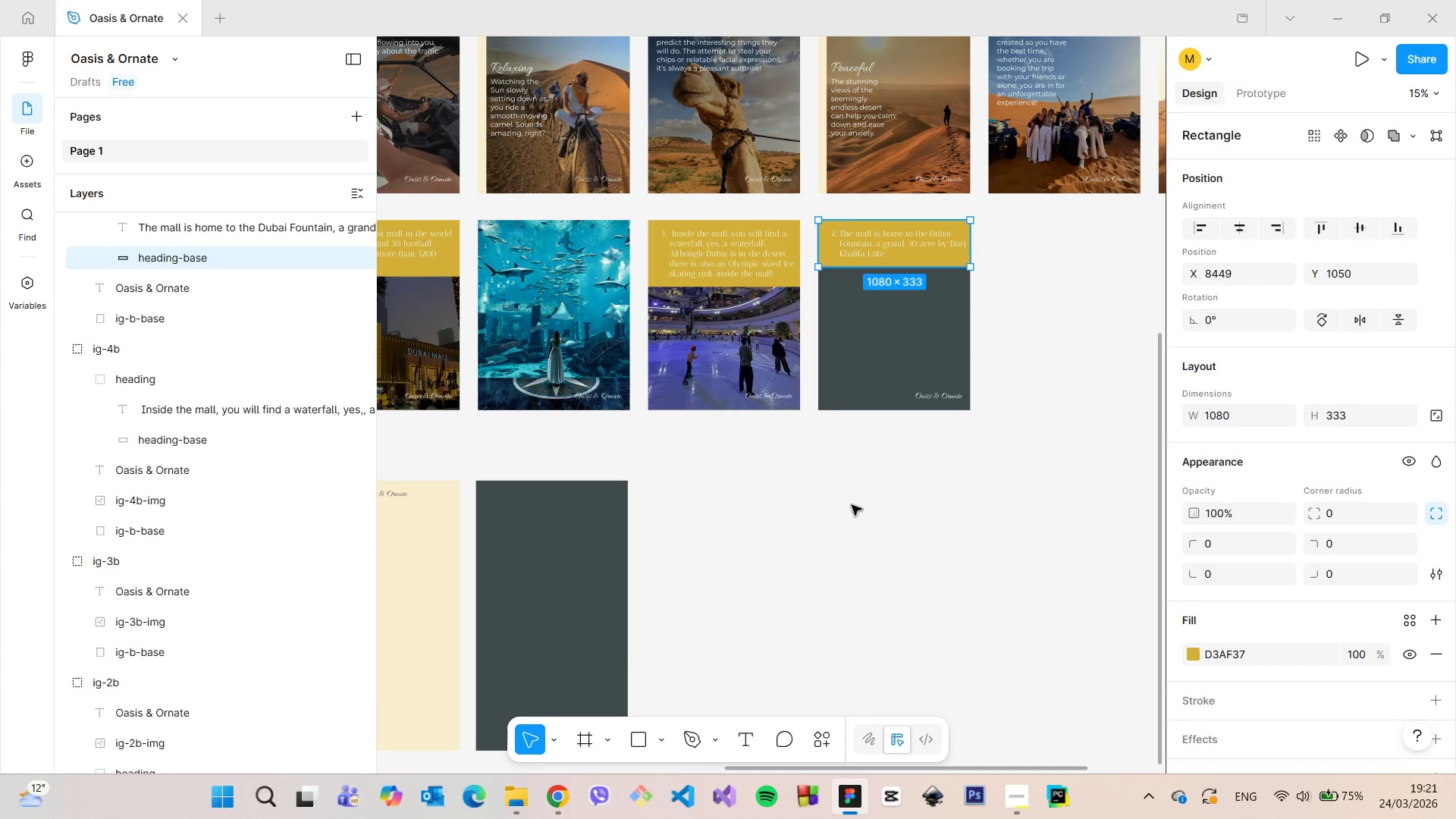 
key(Control+Z)
 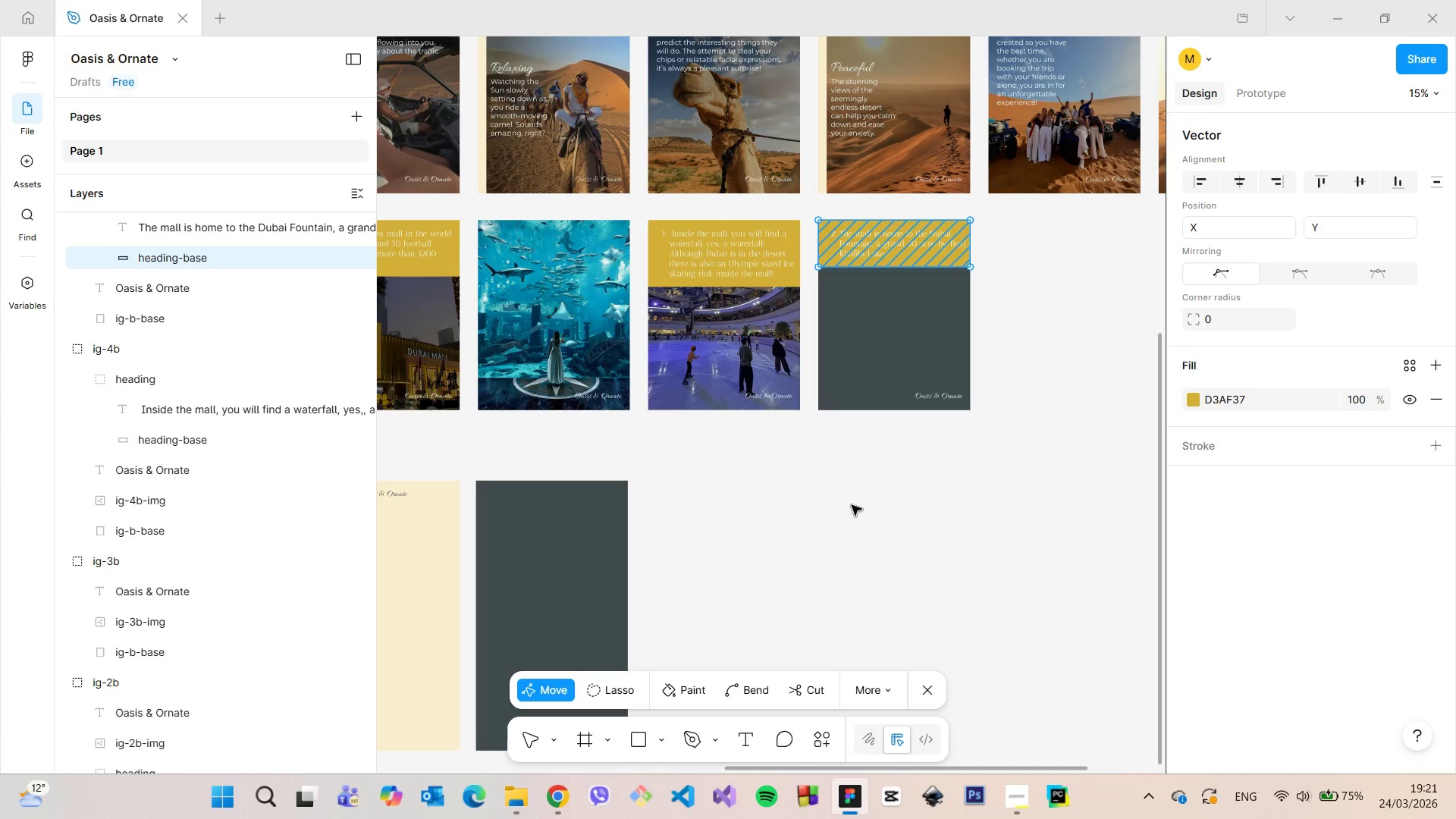 
key(Control+Z)
 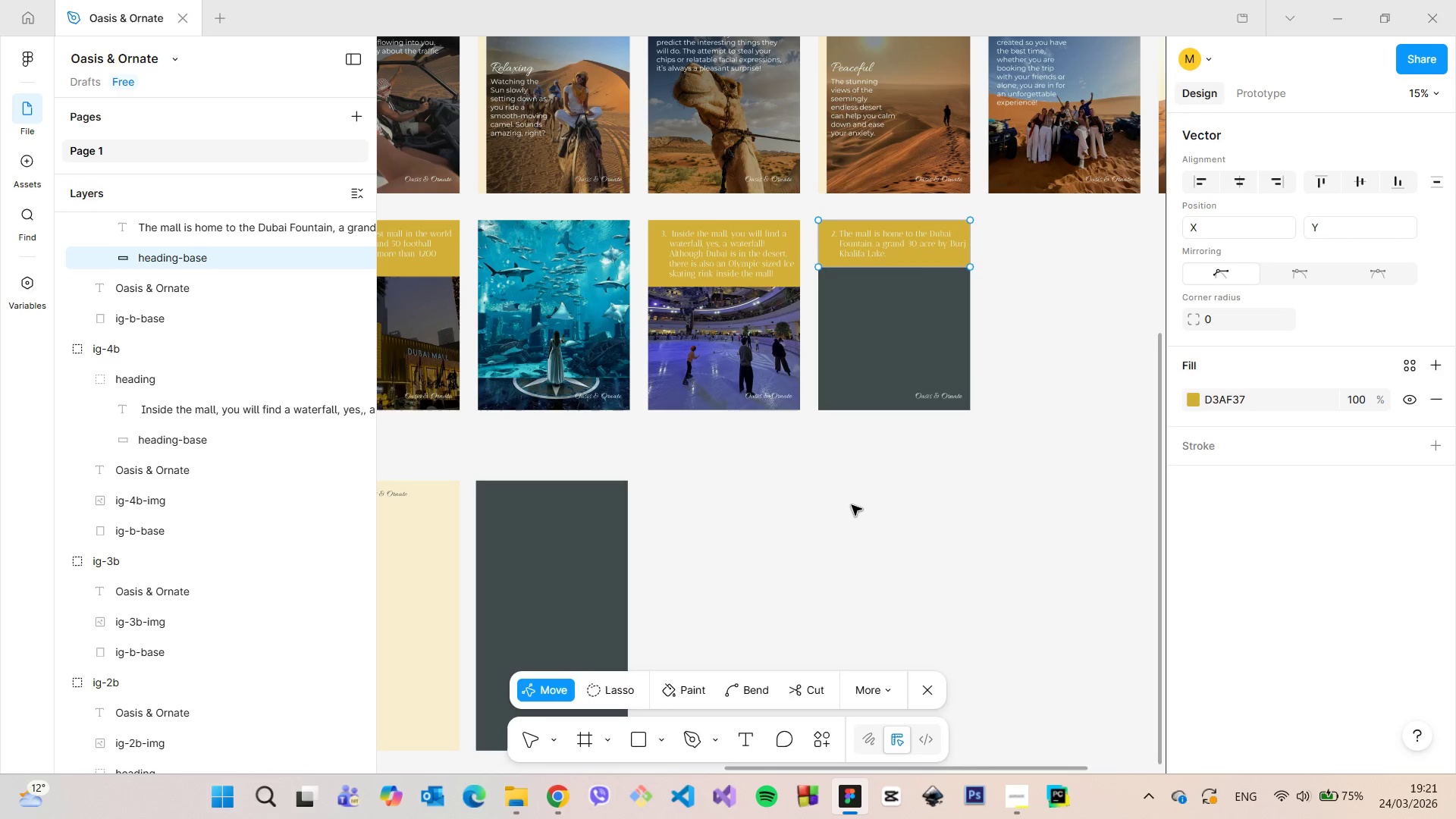 
key(Control+Z)
 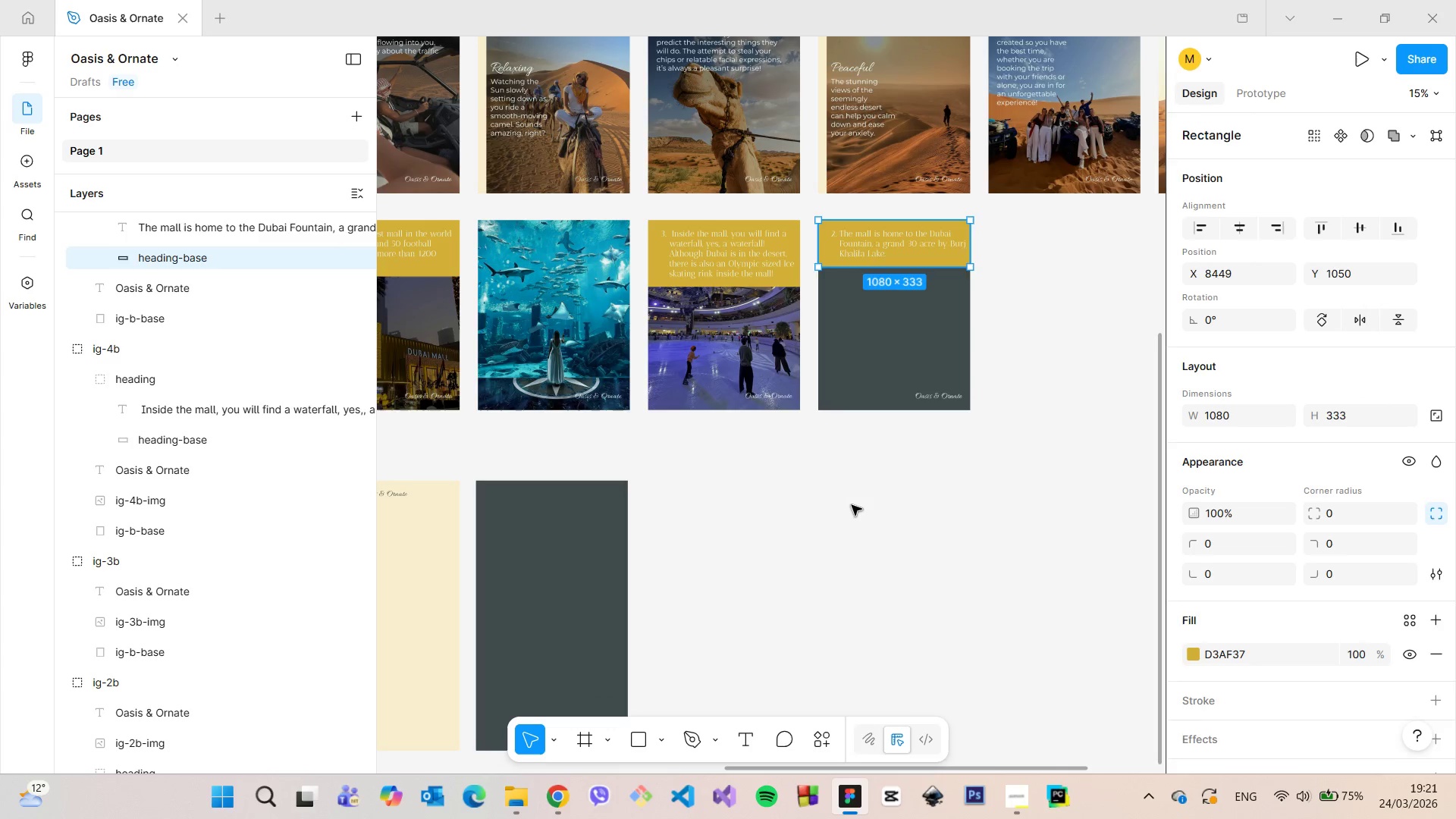 
key(Control+Z)
 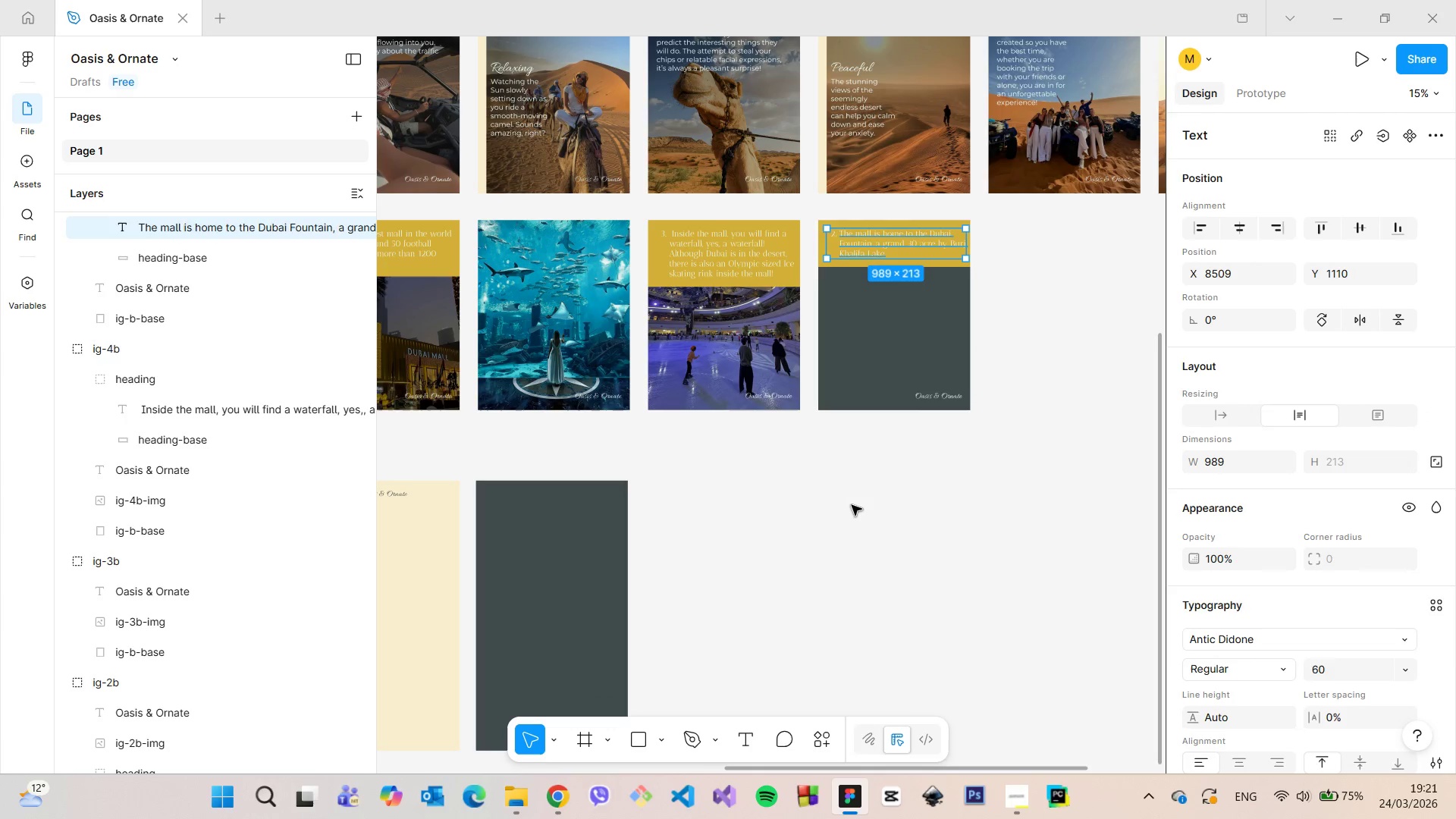 
key(Control+Z)
 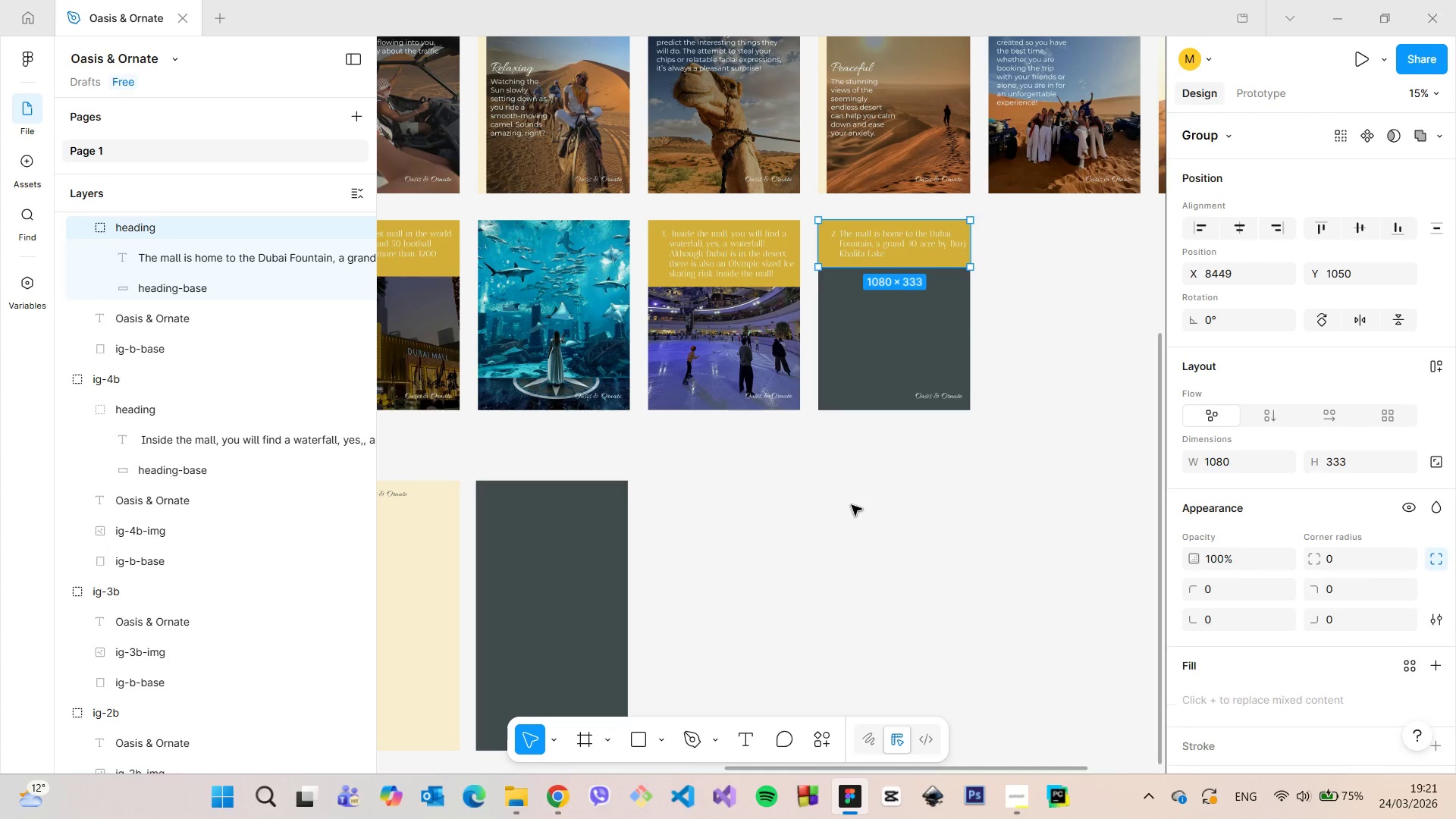 
key(Control+Z)
 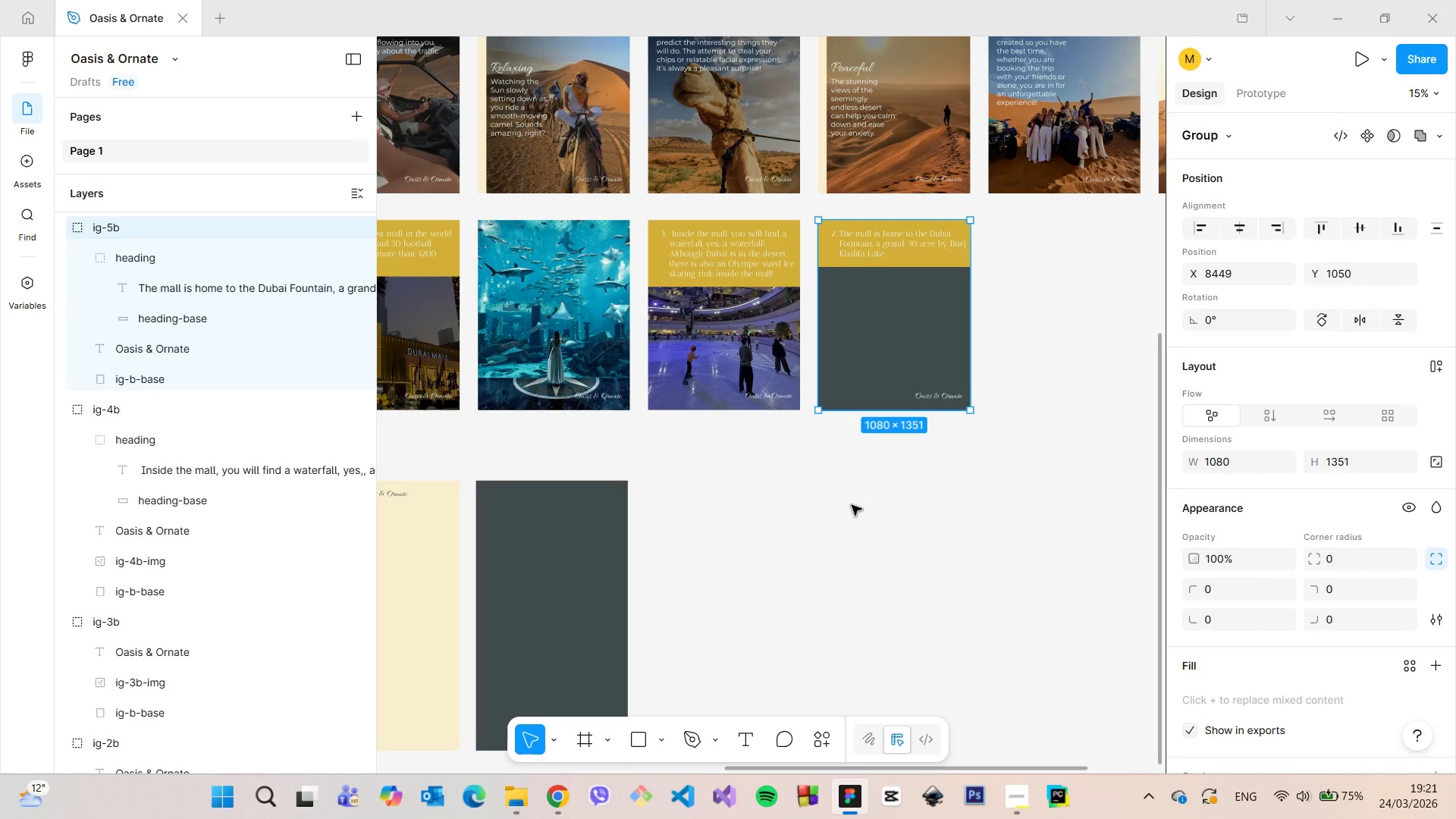 
key(Control+Z)
 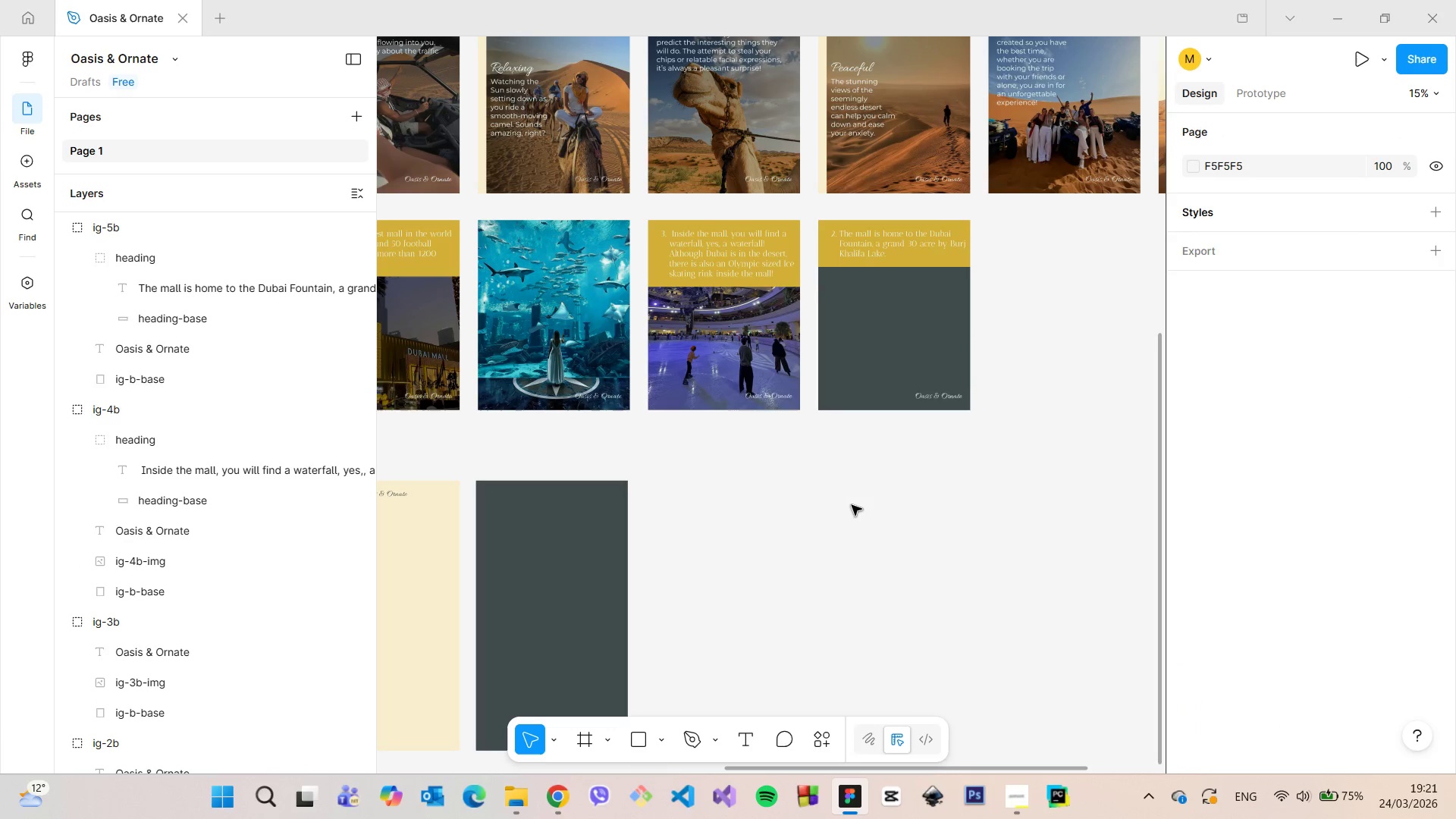 
key(Control+Z)
 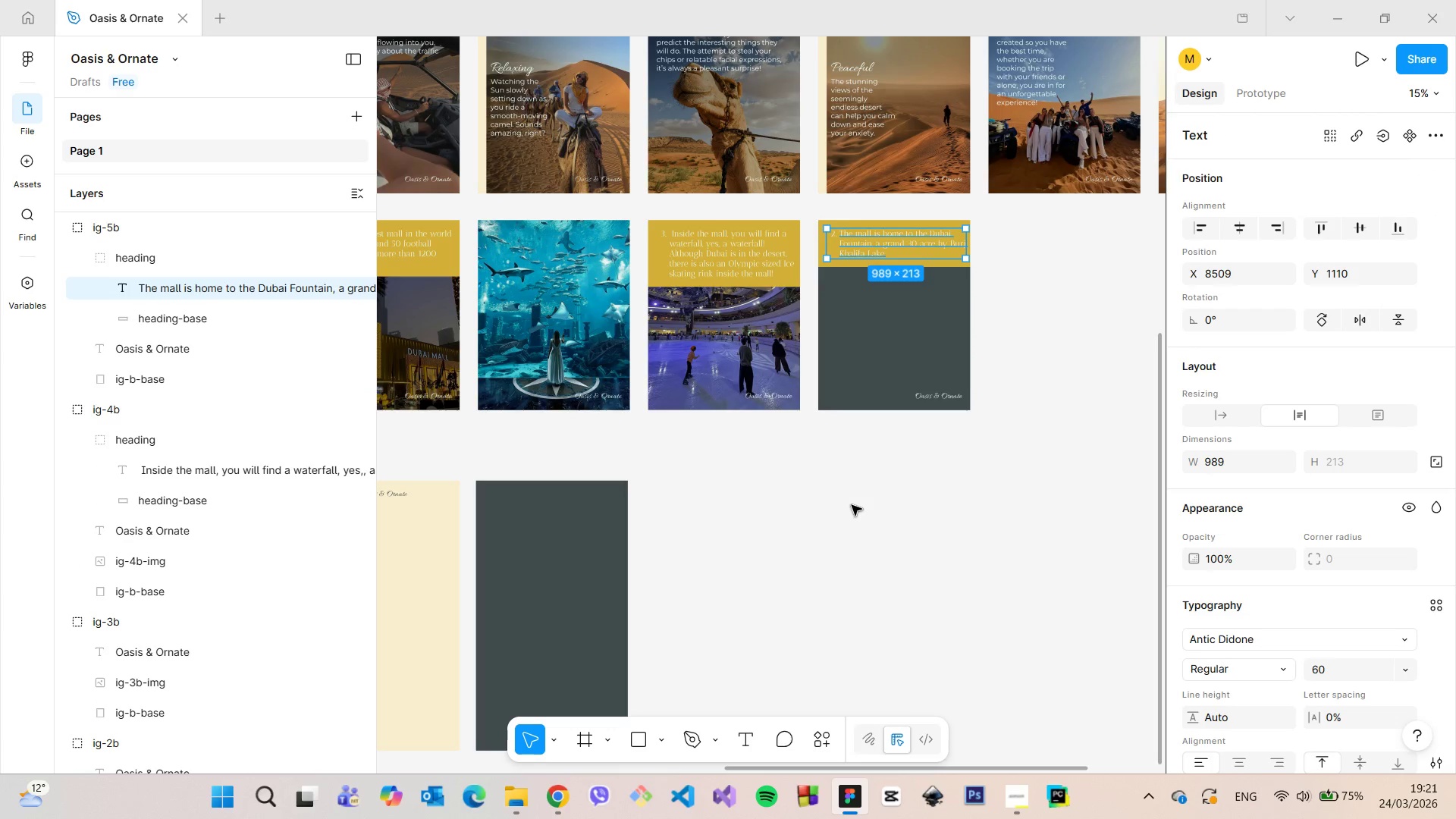 
key(Control+Z)
 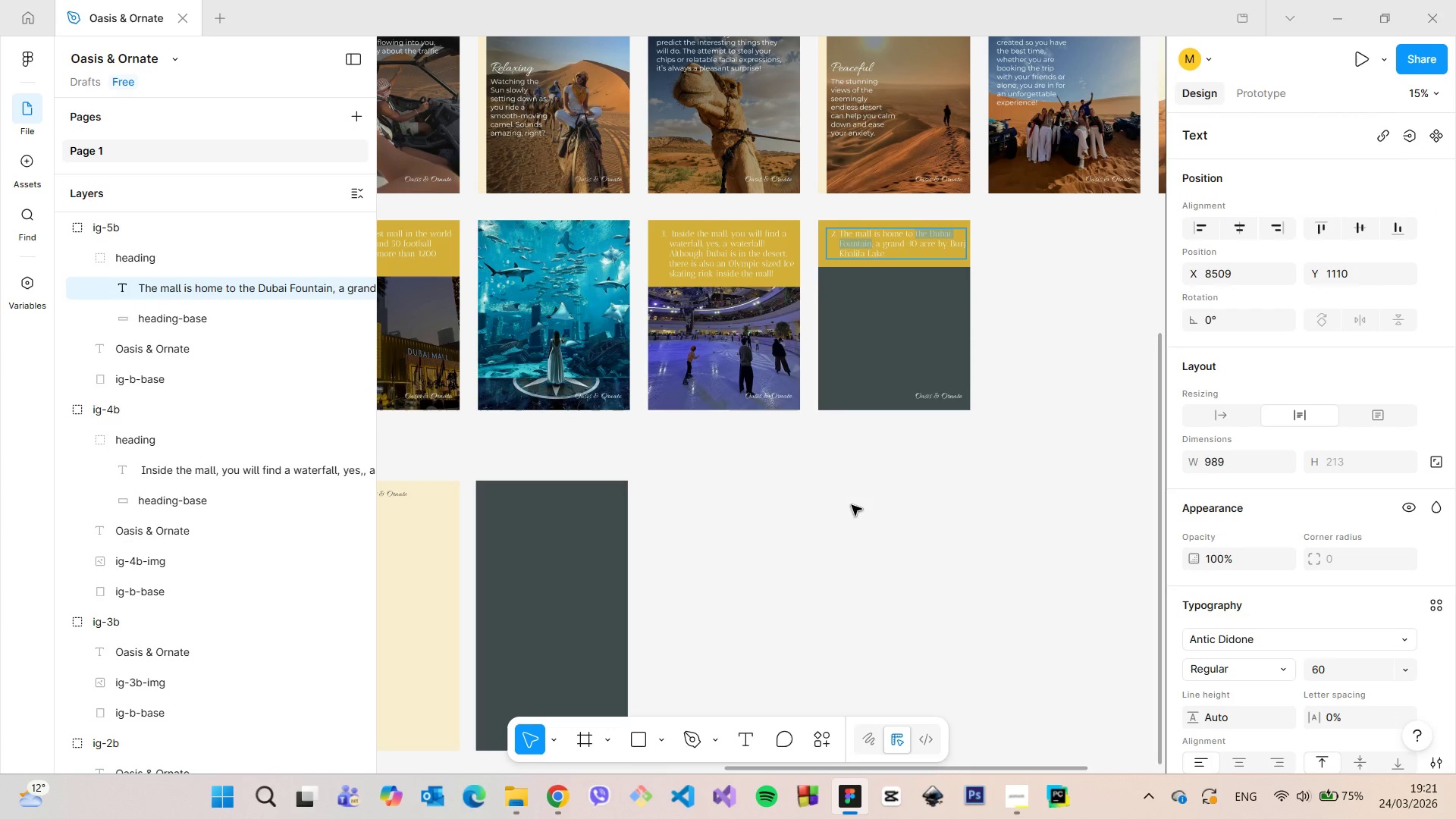 
key(Control+Z)
 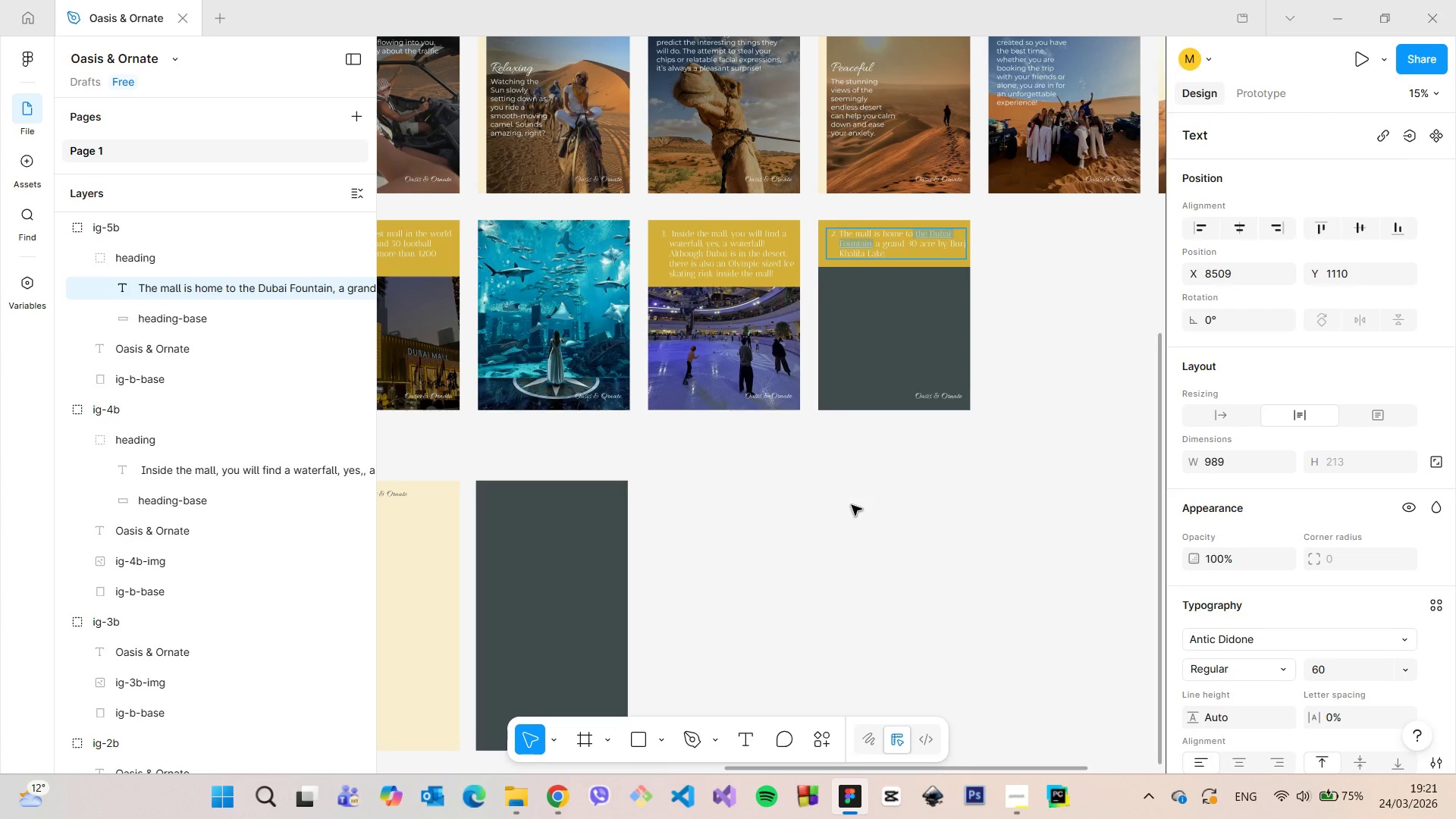 
key(Control+Z)
 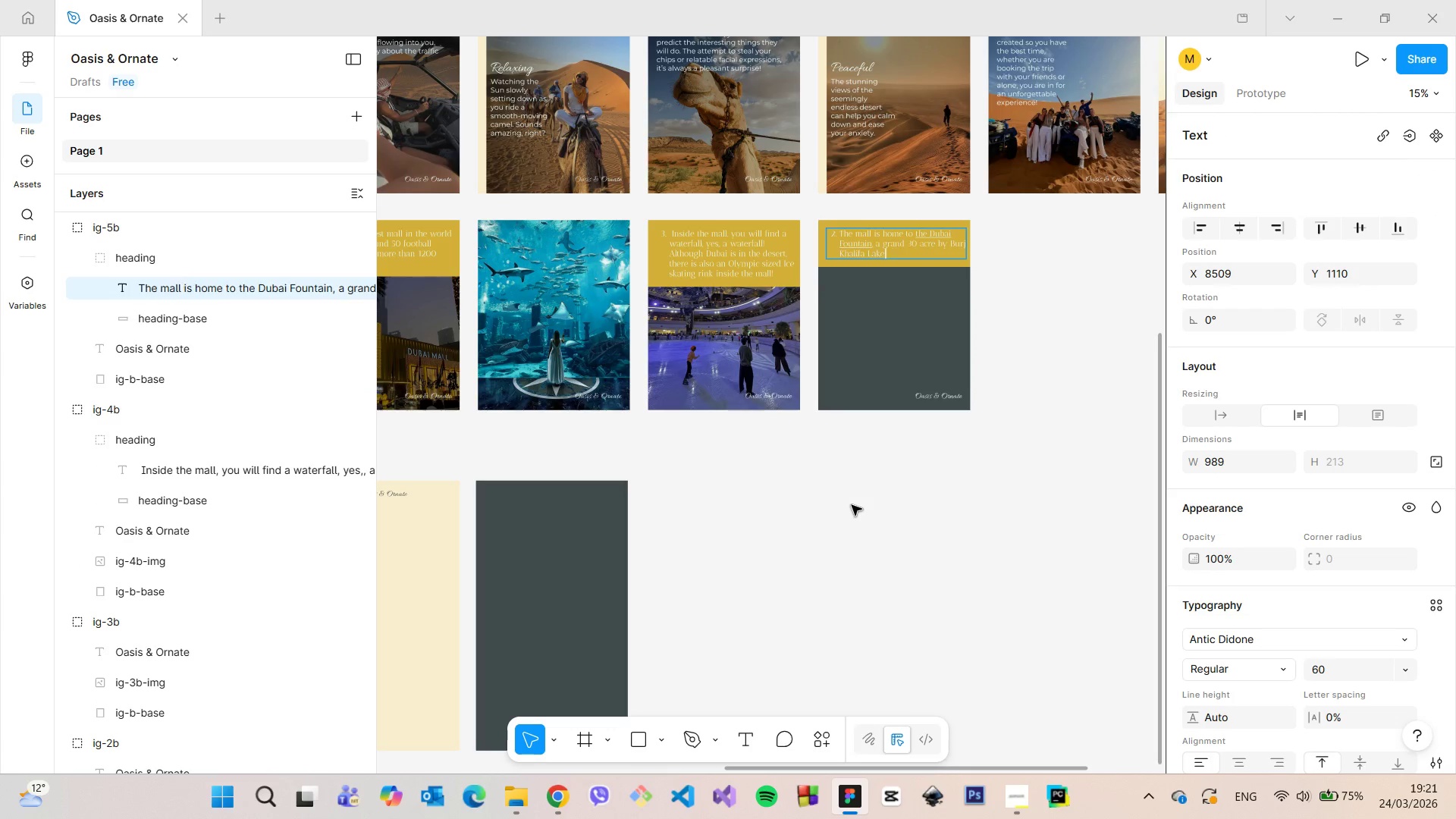 
key(Control+Z)
 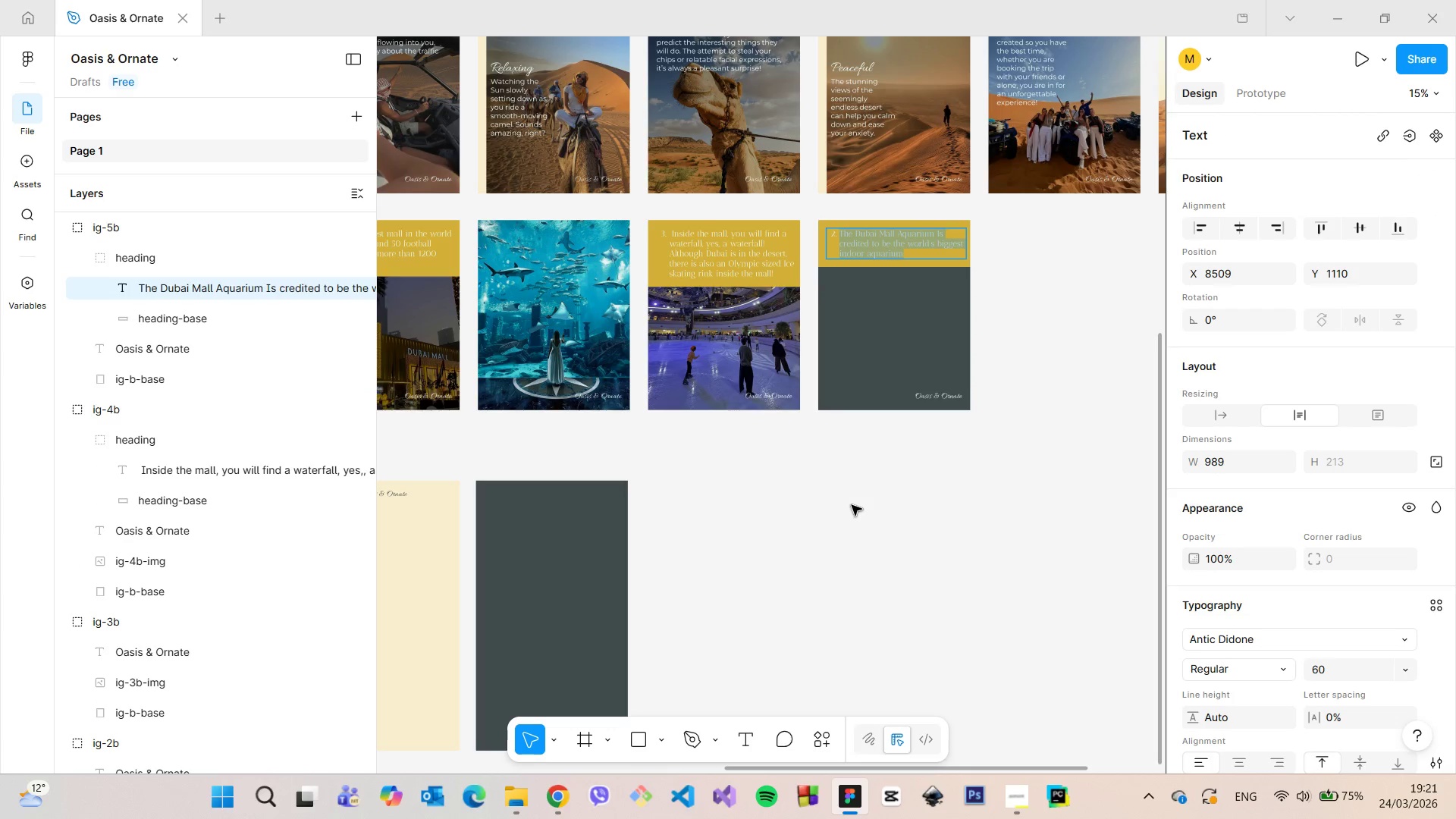 
key(Control+Z)
 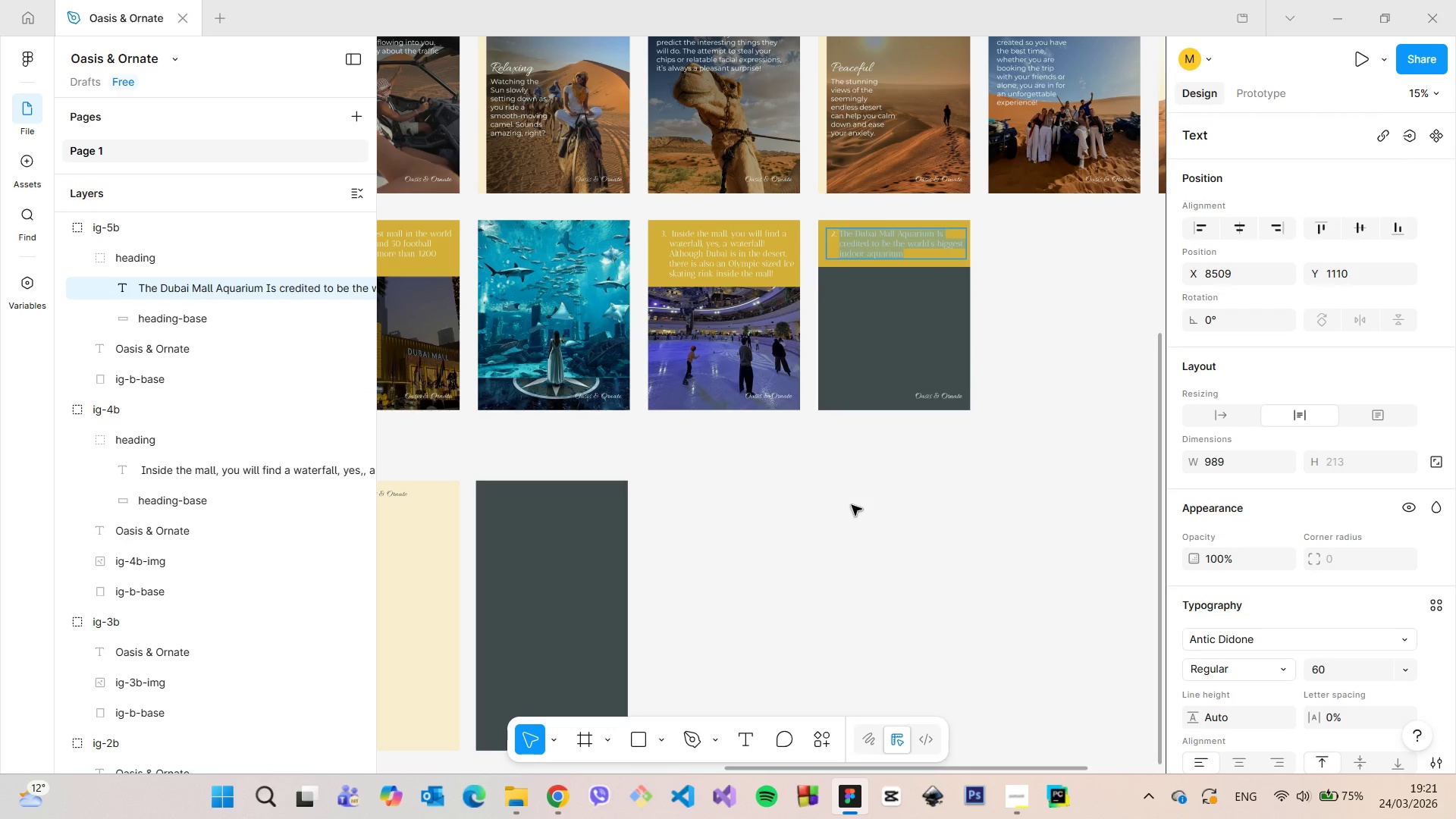 
key(Control+Z)
 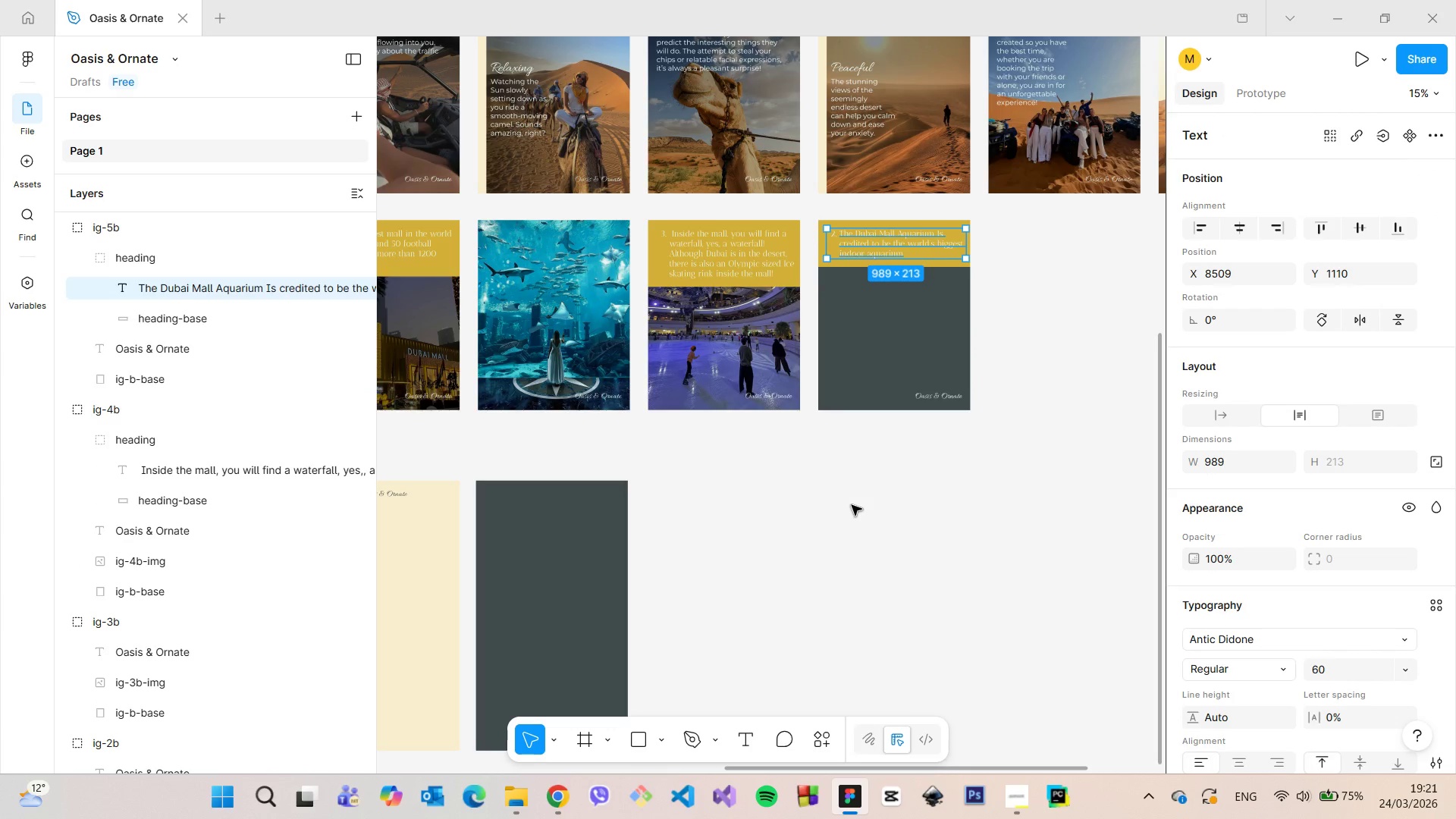 
key(Control+Z)
 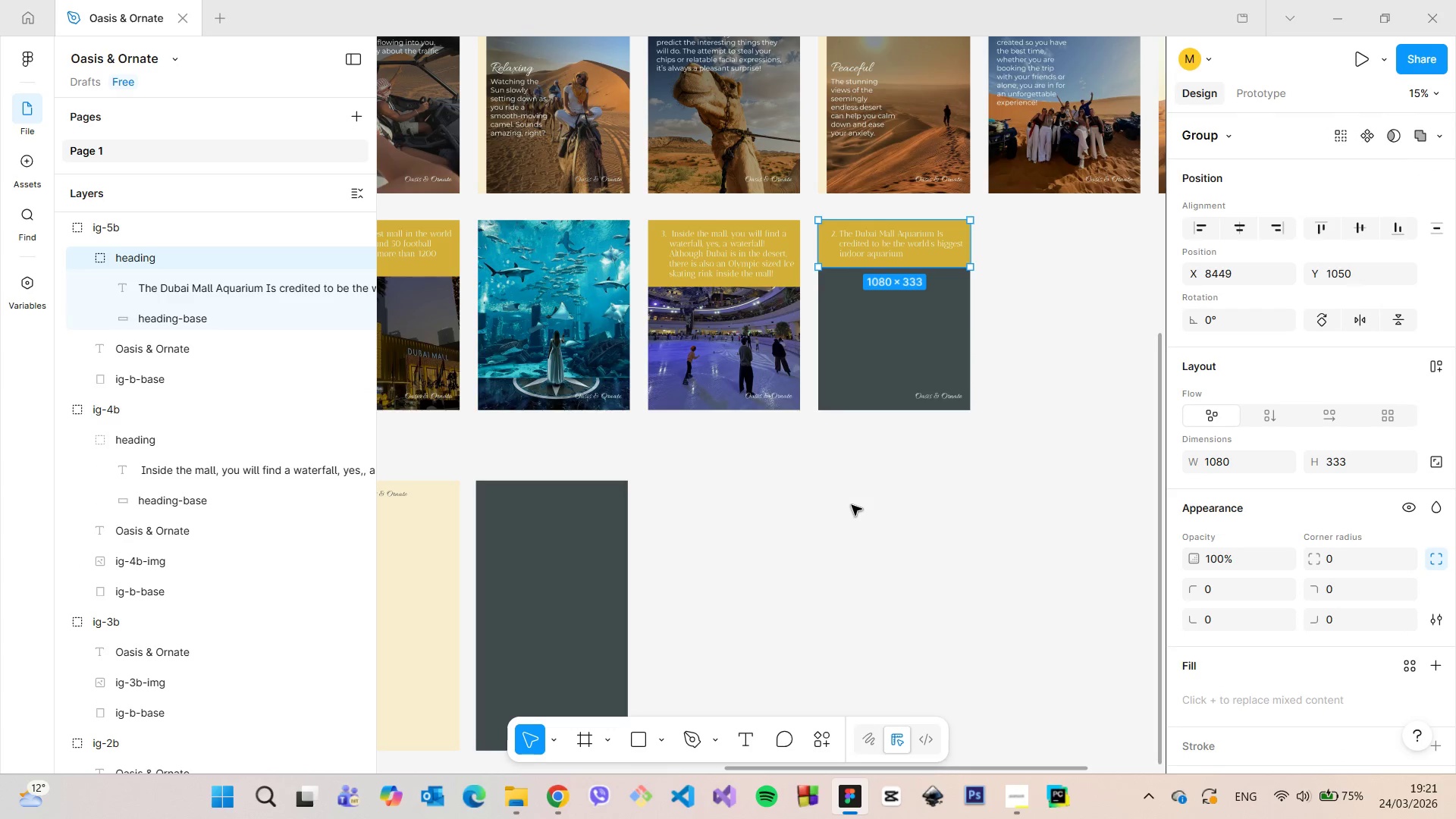 
key(Control+Z)
 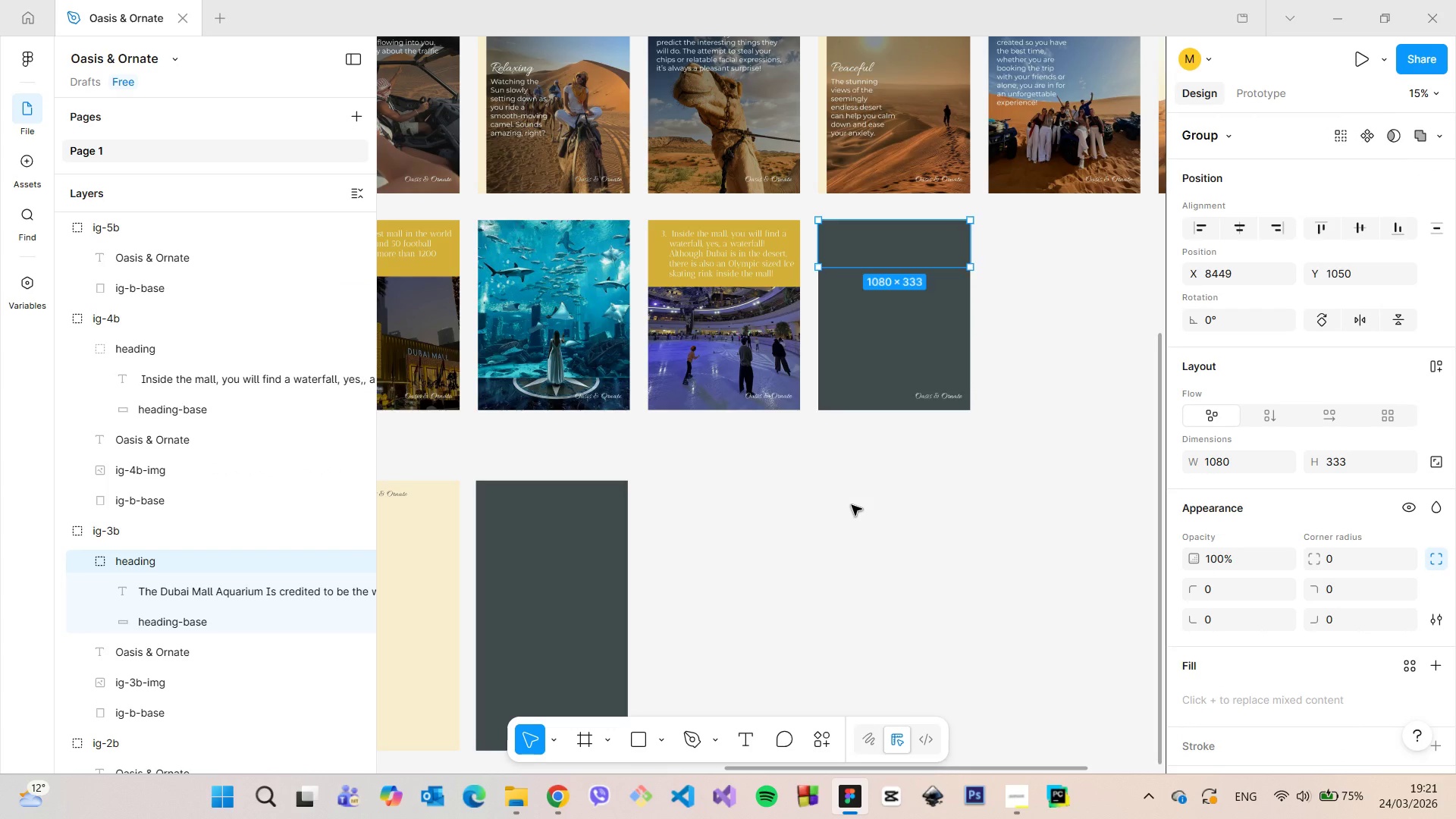 
key(Control+Z)
 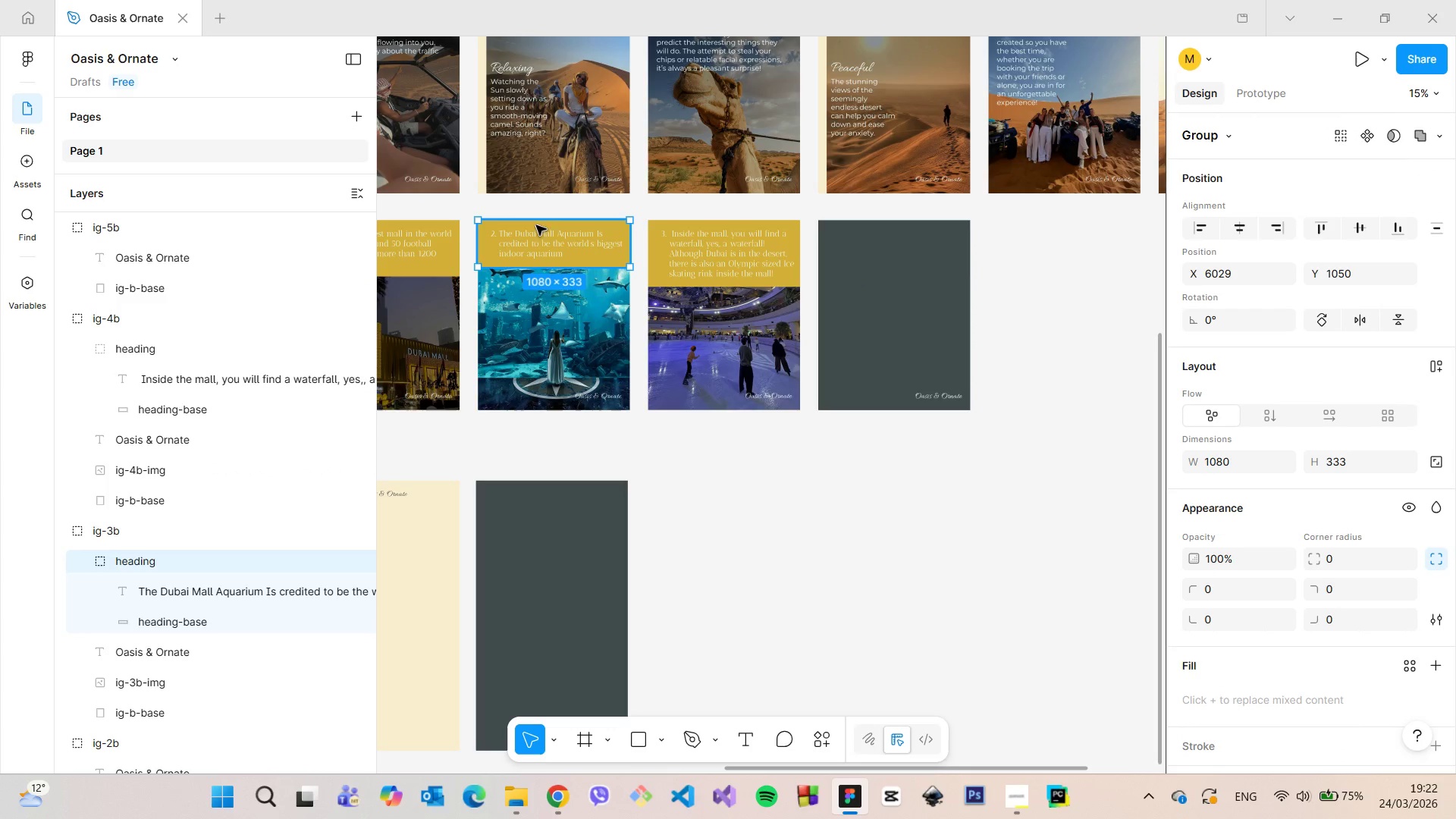 
hold_key(key=AltLeft, duration=1.5)
left_click_drag(start_coordinate=[530, 240], to_coordinate=[871, 236])
 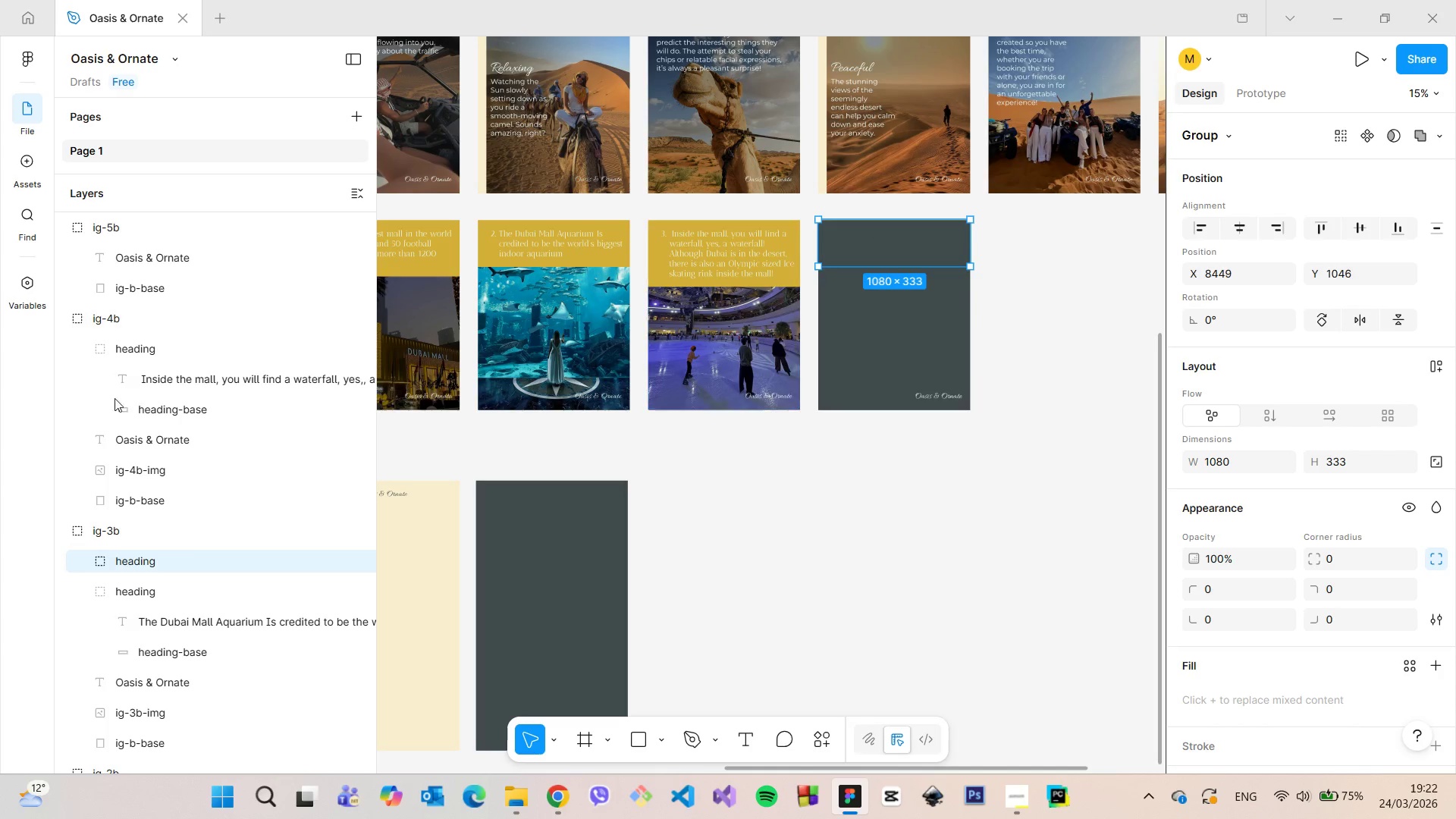 
hold_key(key=AltLeft, duration=1.51)
 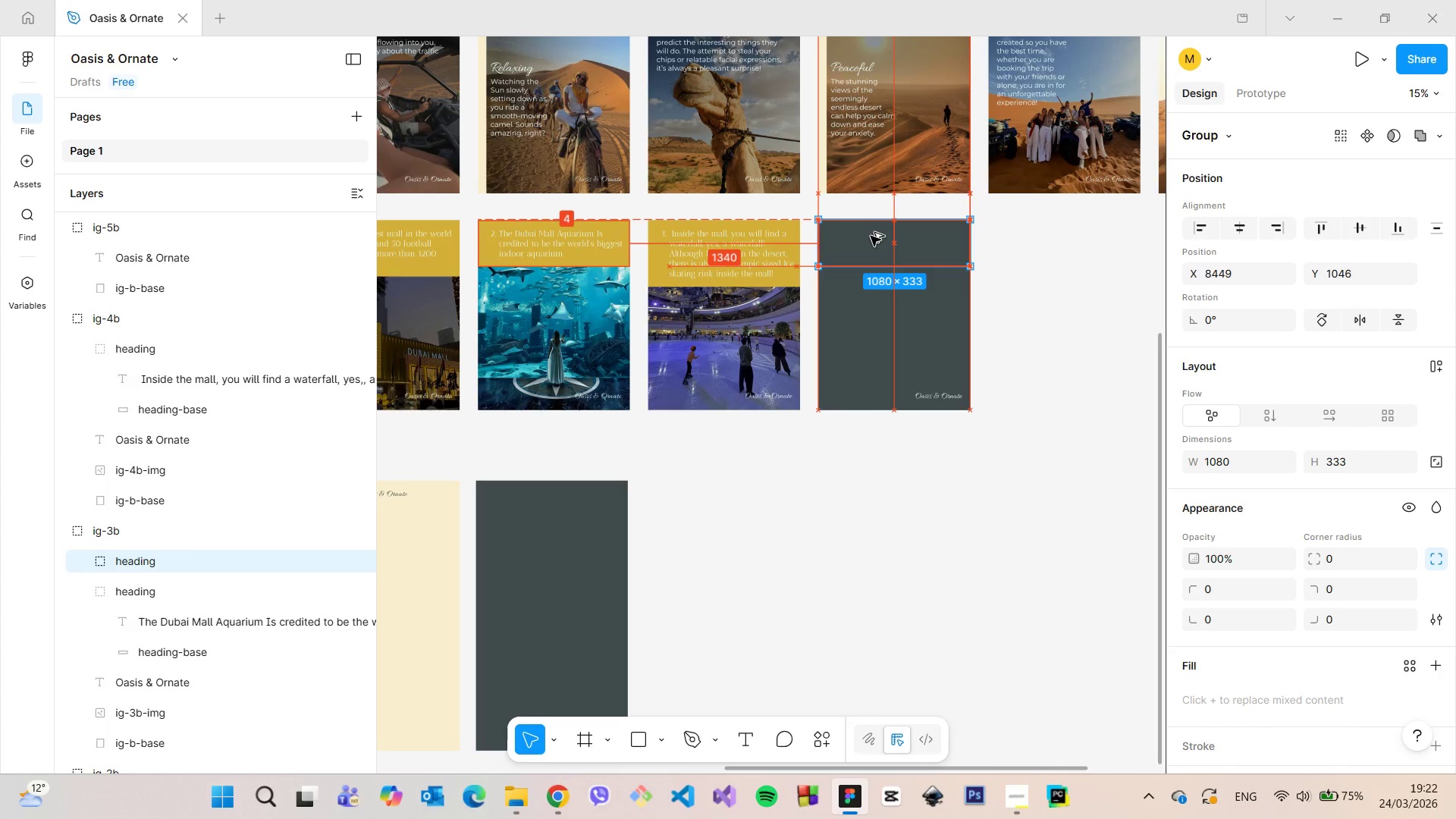 
hold_key(key=AltLeft, duration=1.52)
 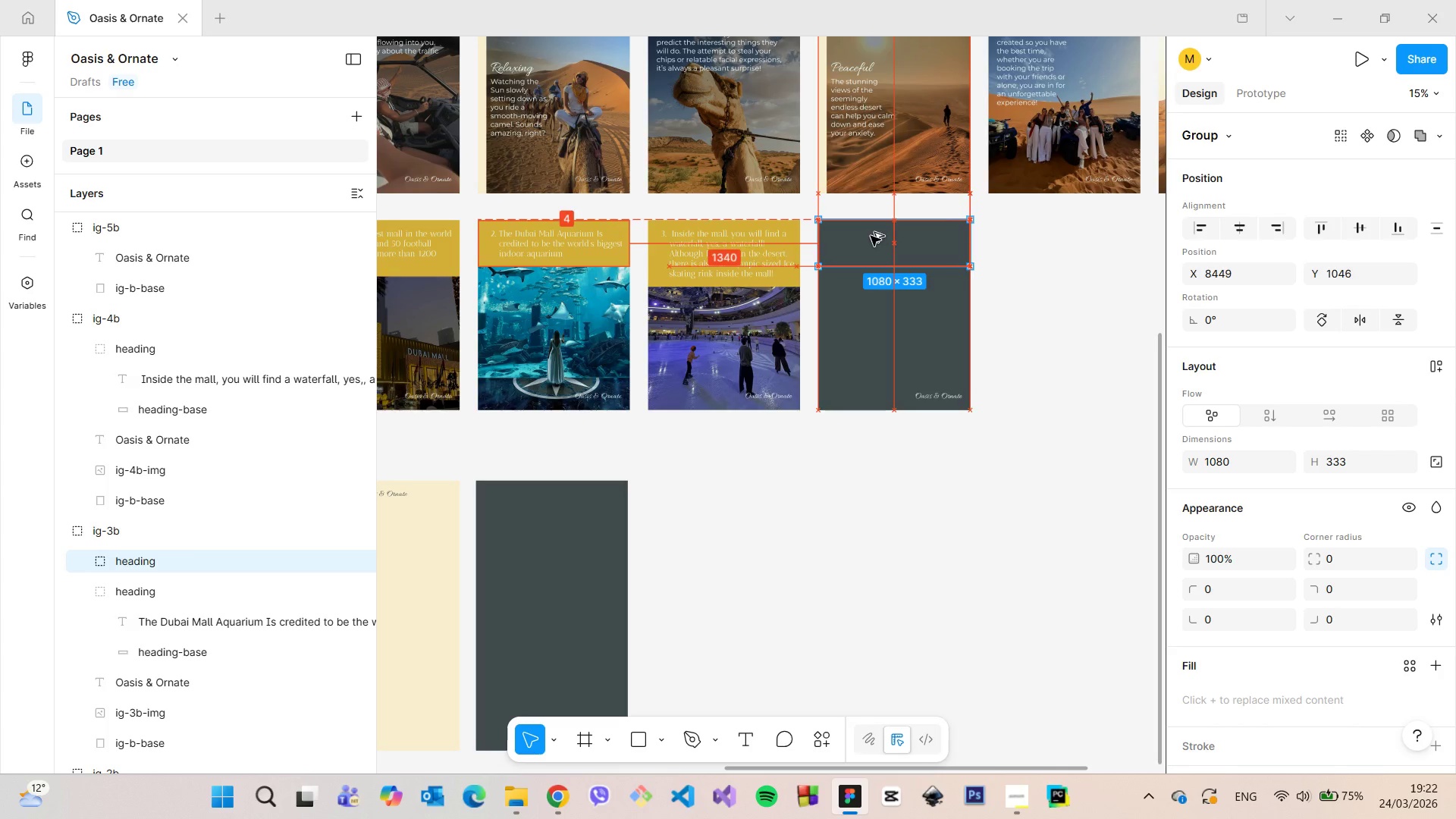 
hold_key(key=AltLeft, duration=0.72)
 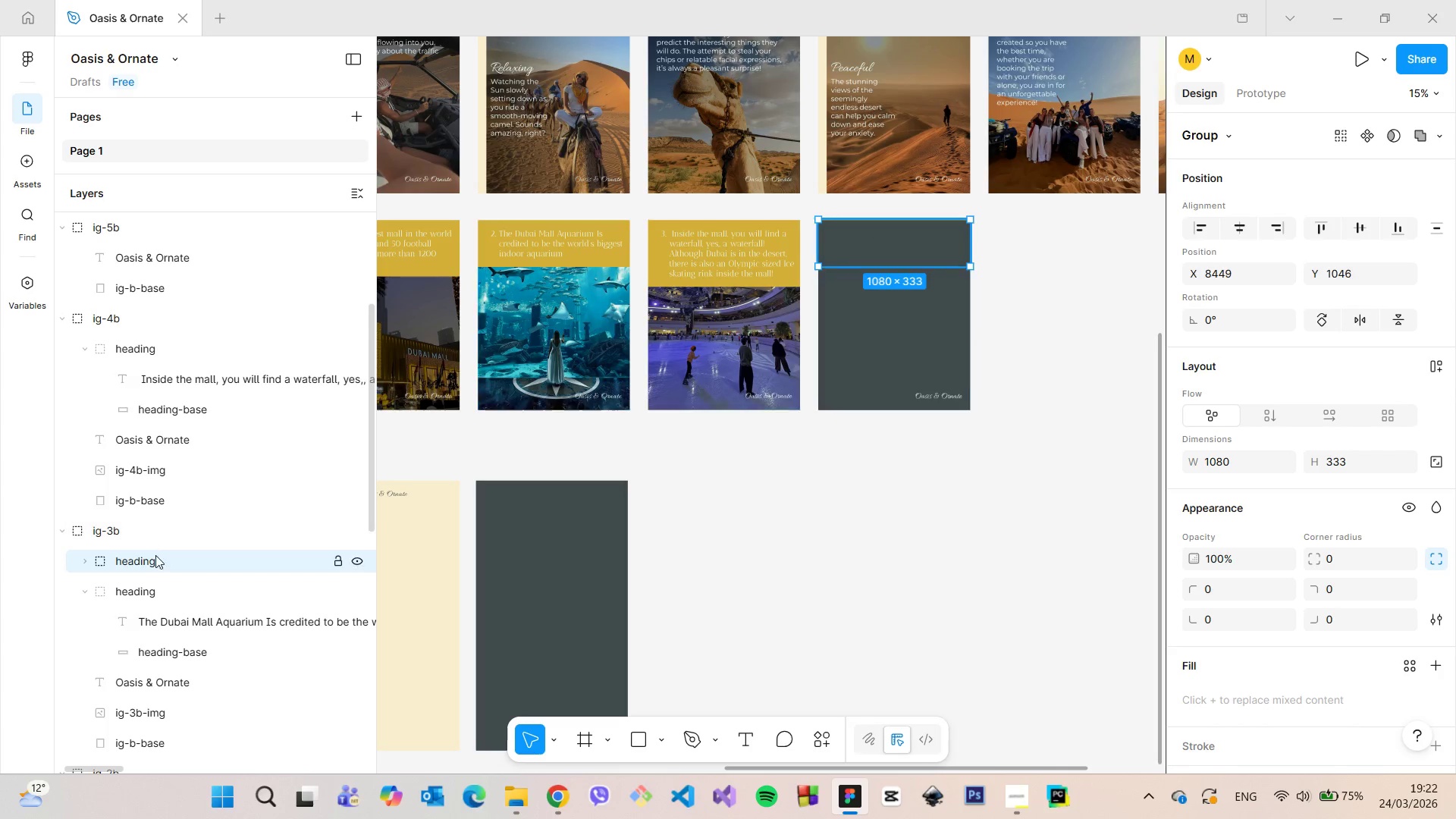 
left_click_drag(start_coordinate=[149, 560], to_coordinate=[206, 458])
 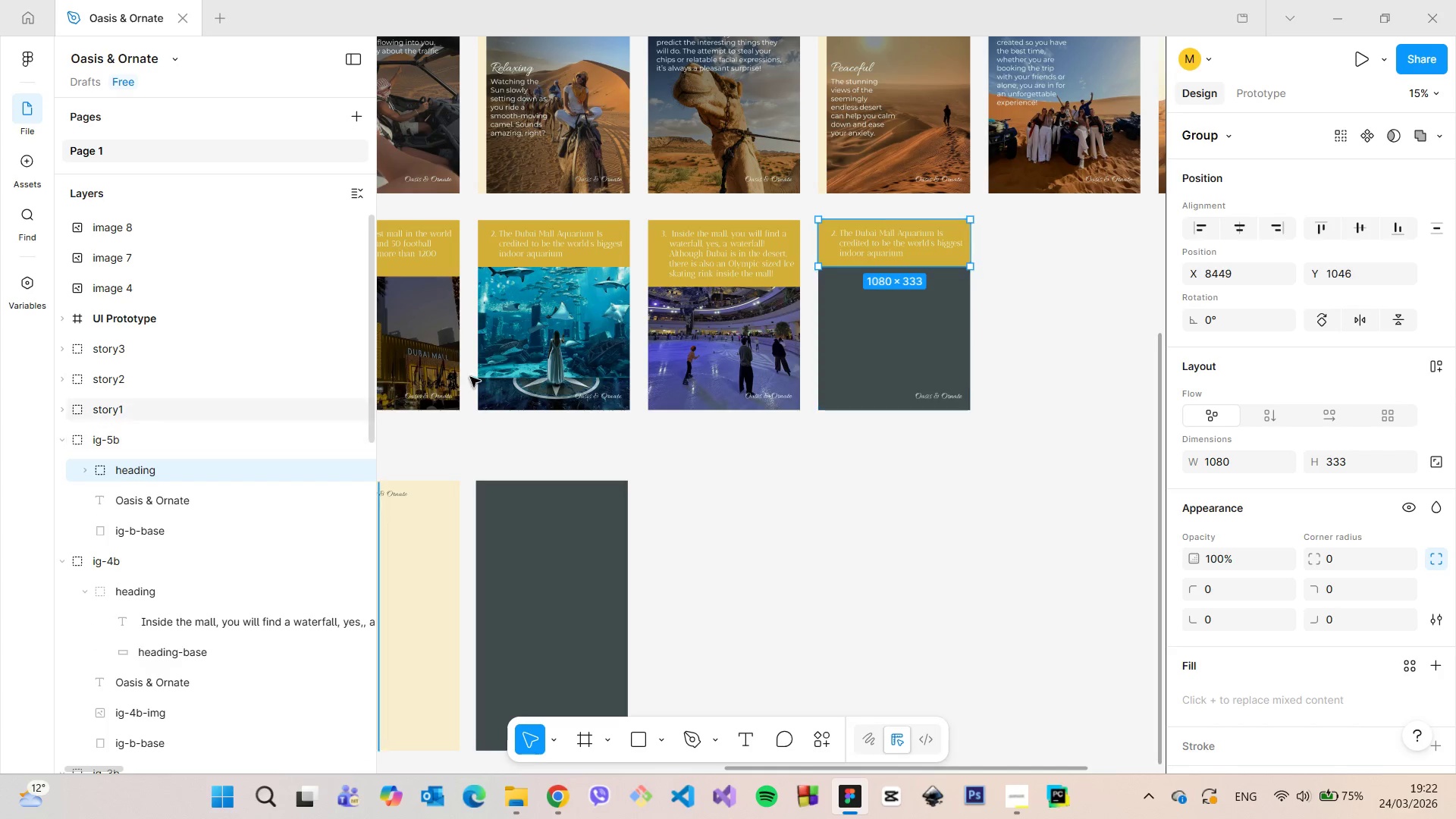 
scroll: coordinate [963, 217], scroll_direction: up, amount: 15.0
 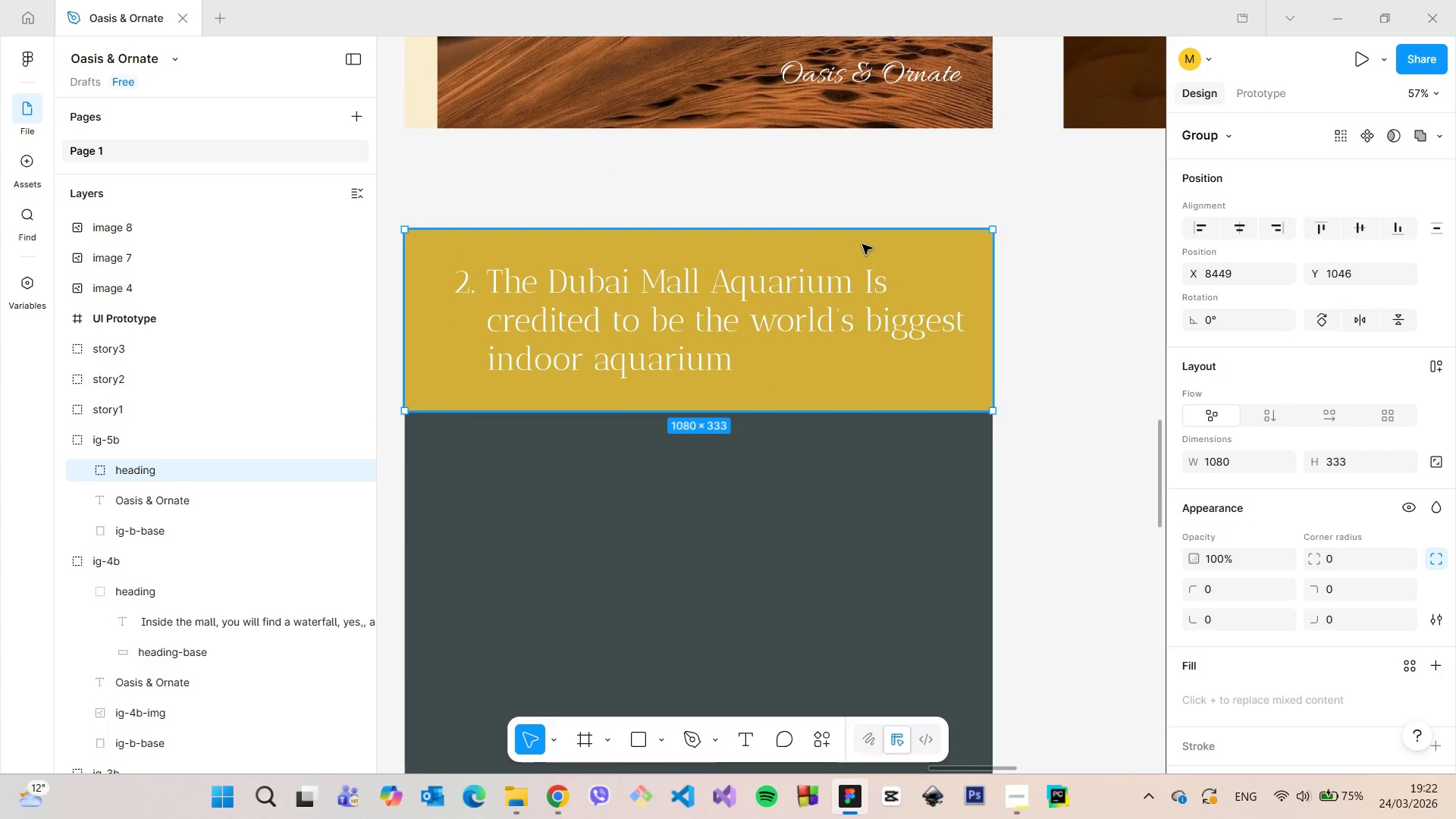 
left_click_drag(start_coordinate=[858, 244], to_coordinate=[858, 249])
 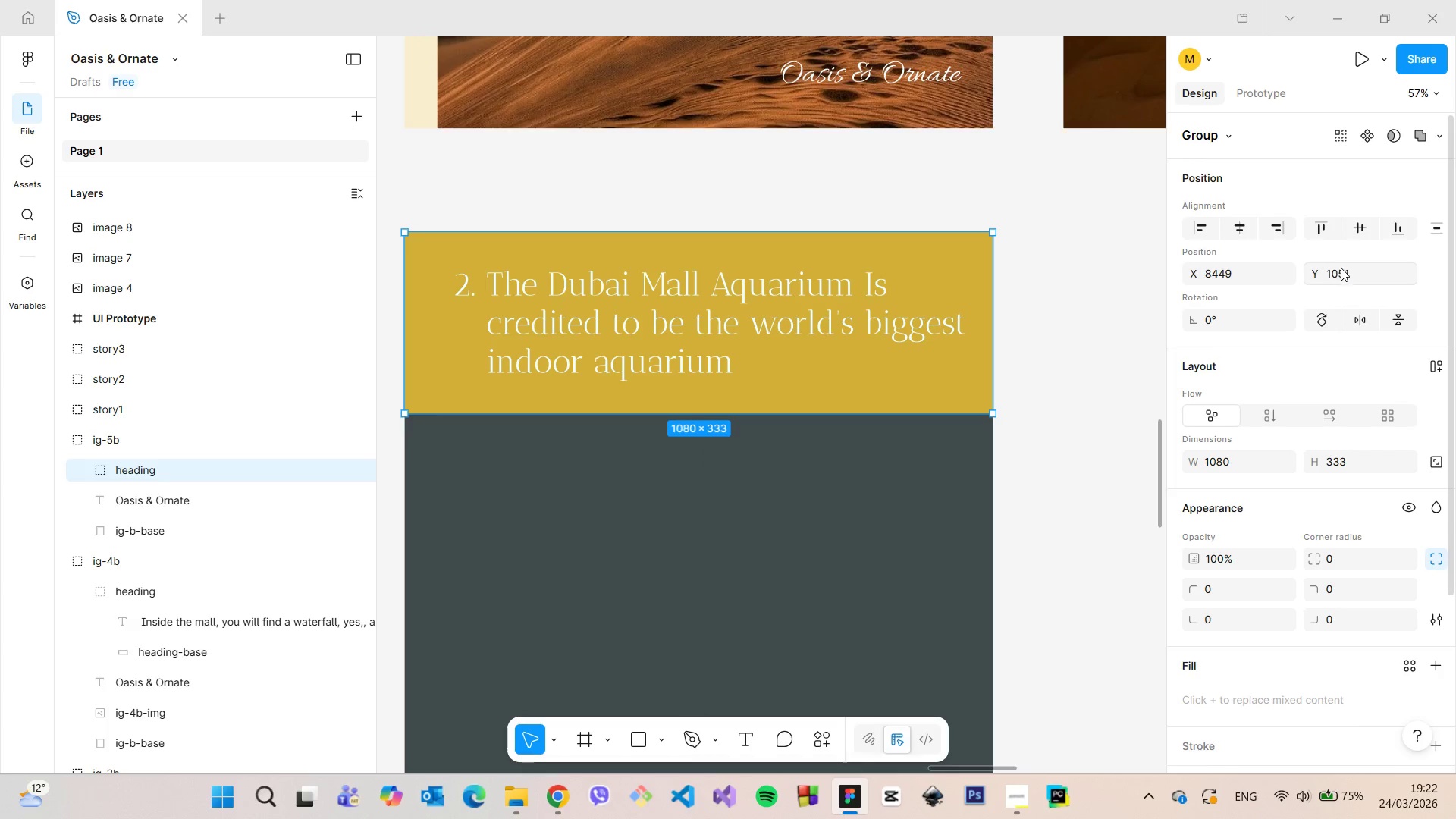 
left_click([1341, 268])
 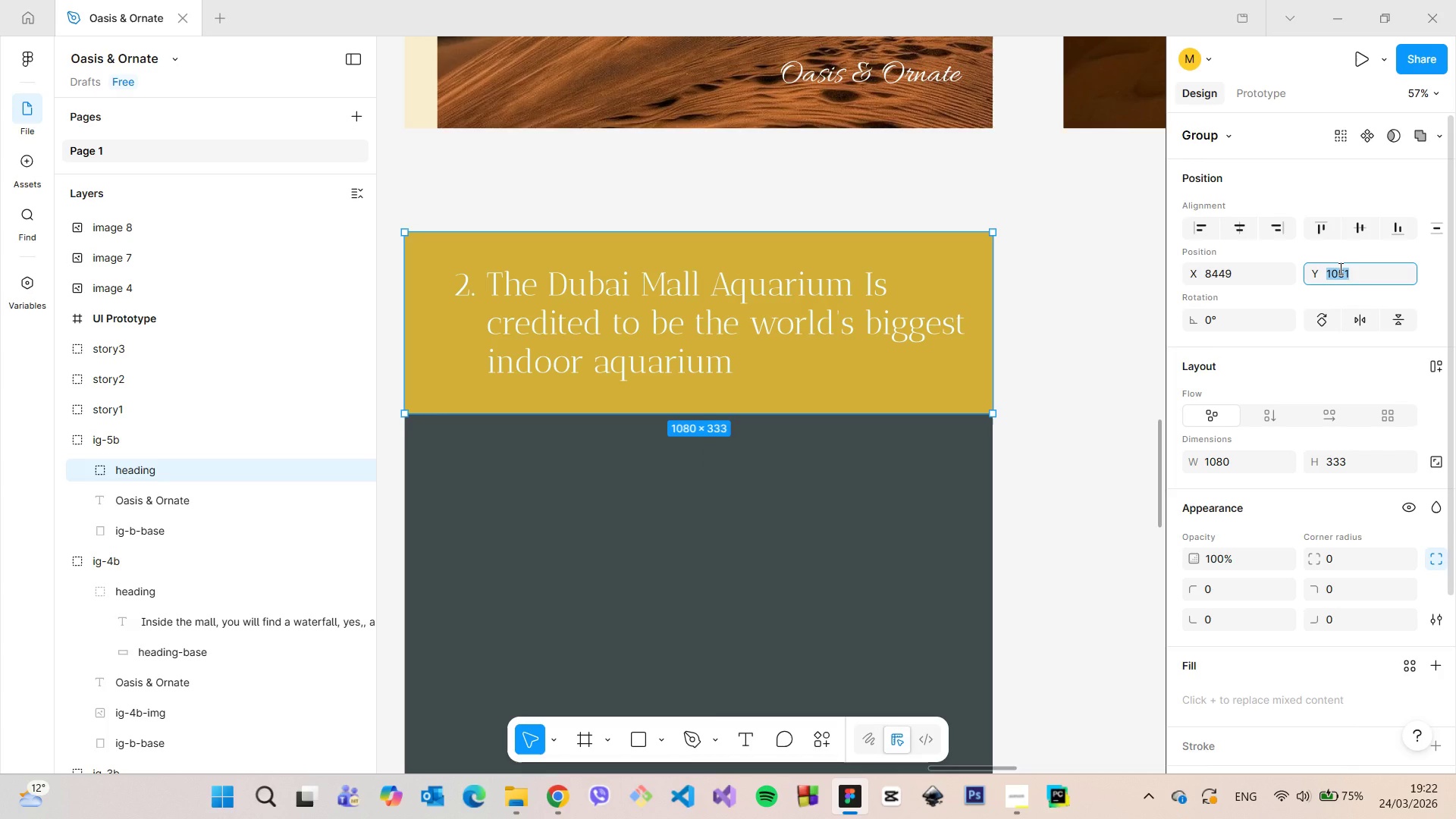 
key(ArrowDown)
 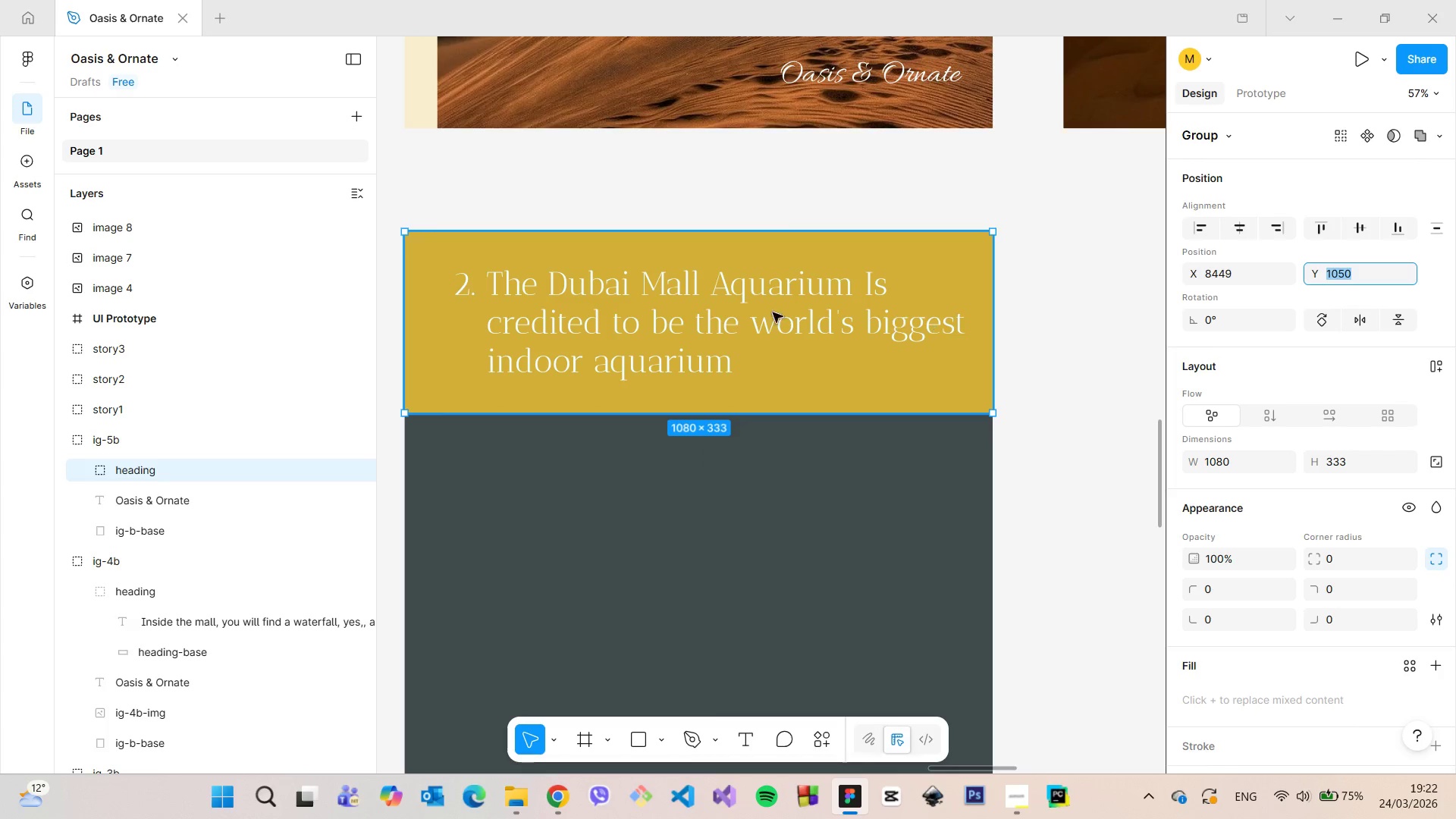 
double_click([632, 312])
 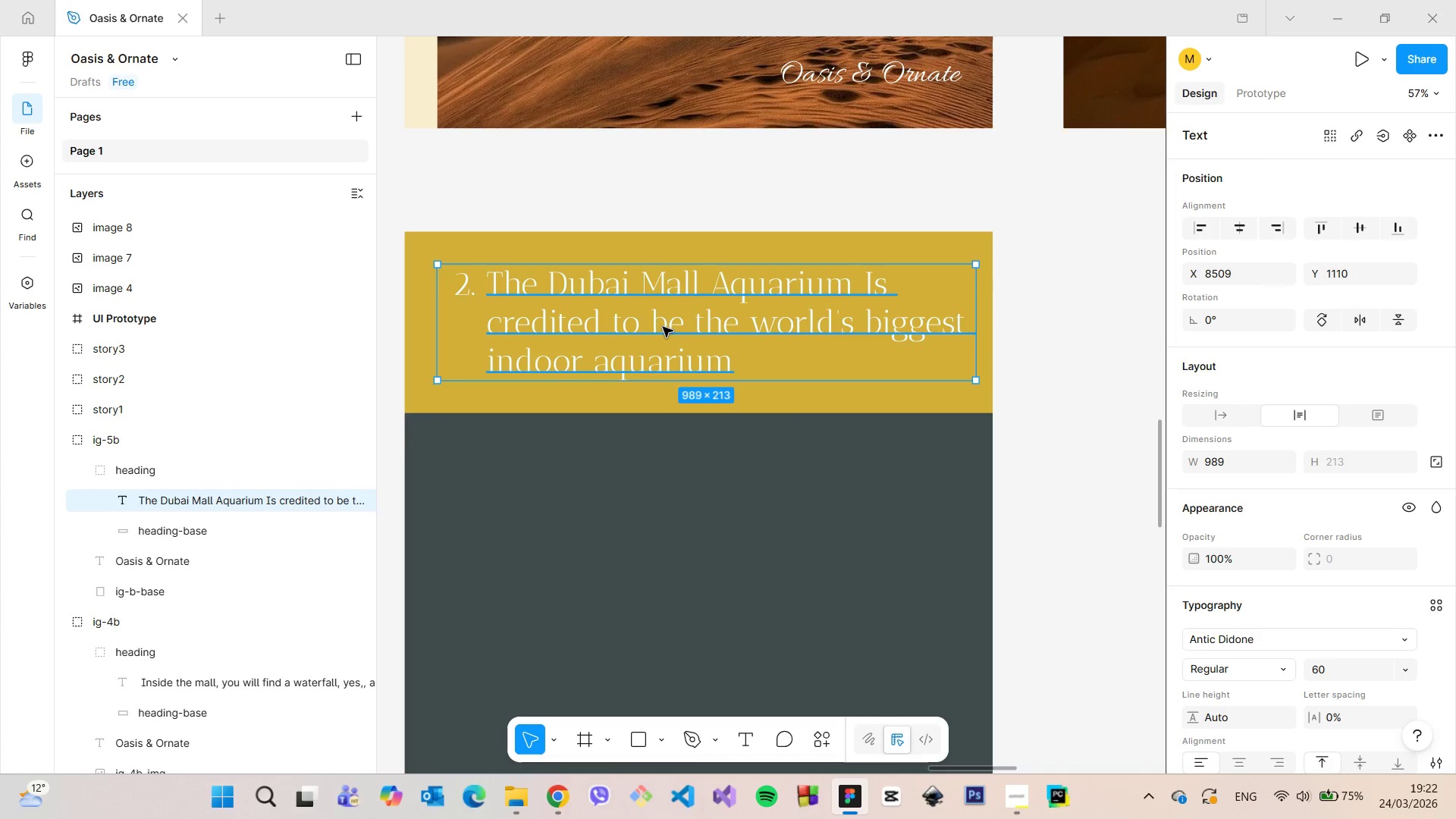 
double_click([663, 327])
 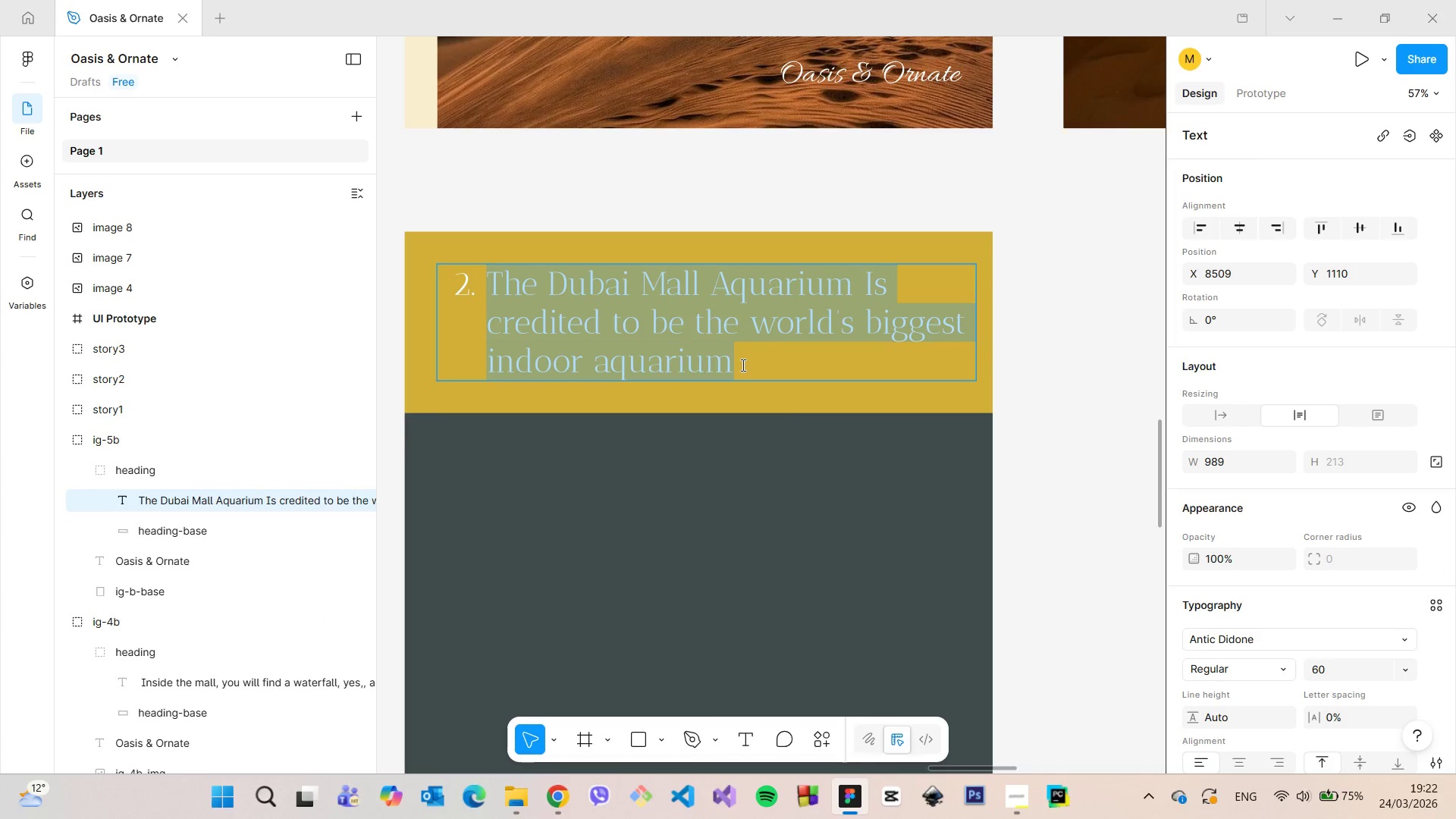 
left_click_drag(start_coordinate=[742, 365], to_coordinate=[491, 287])
 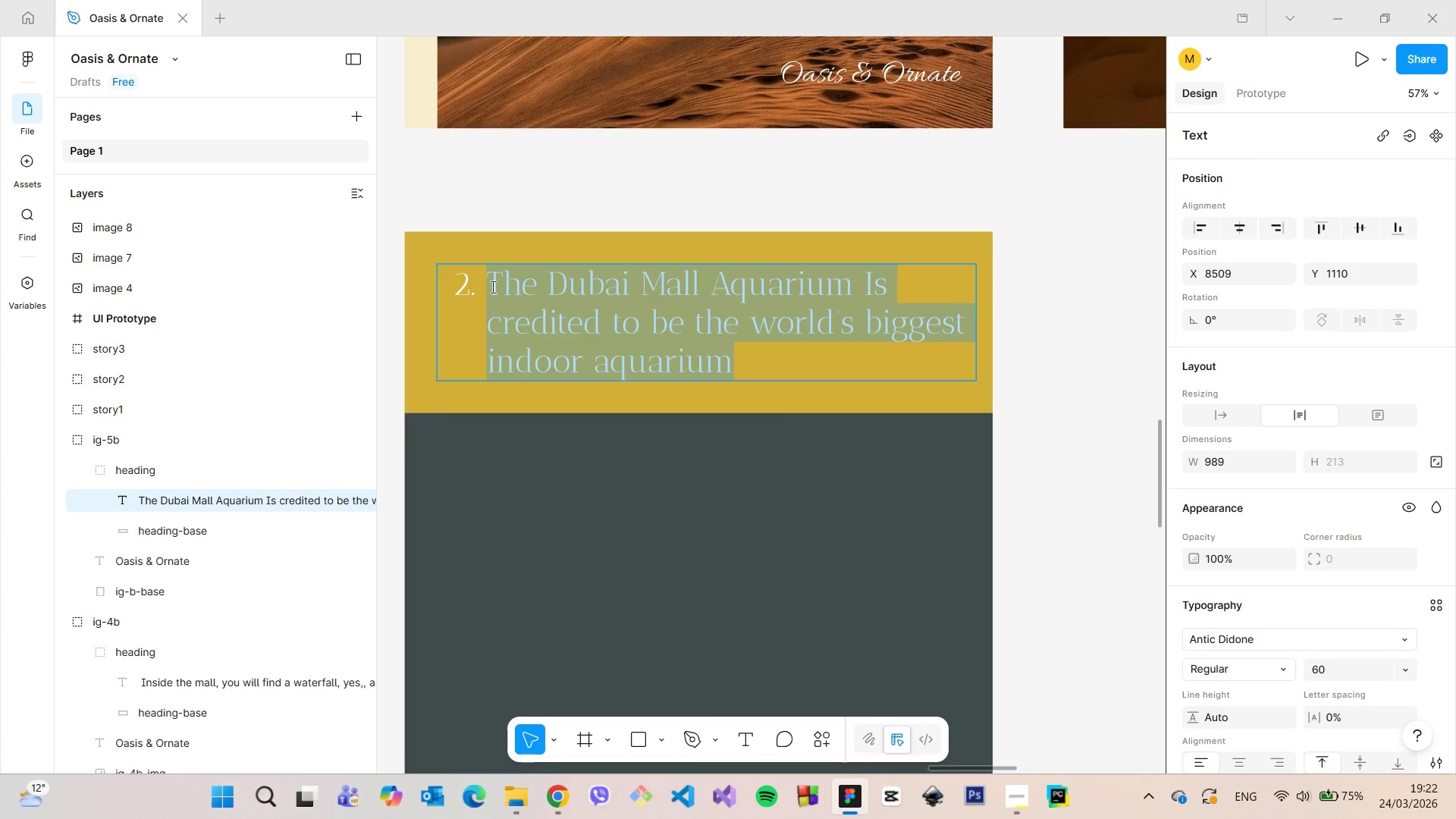 
key(Control+V)
 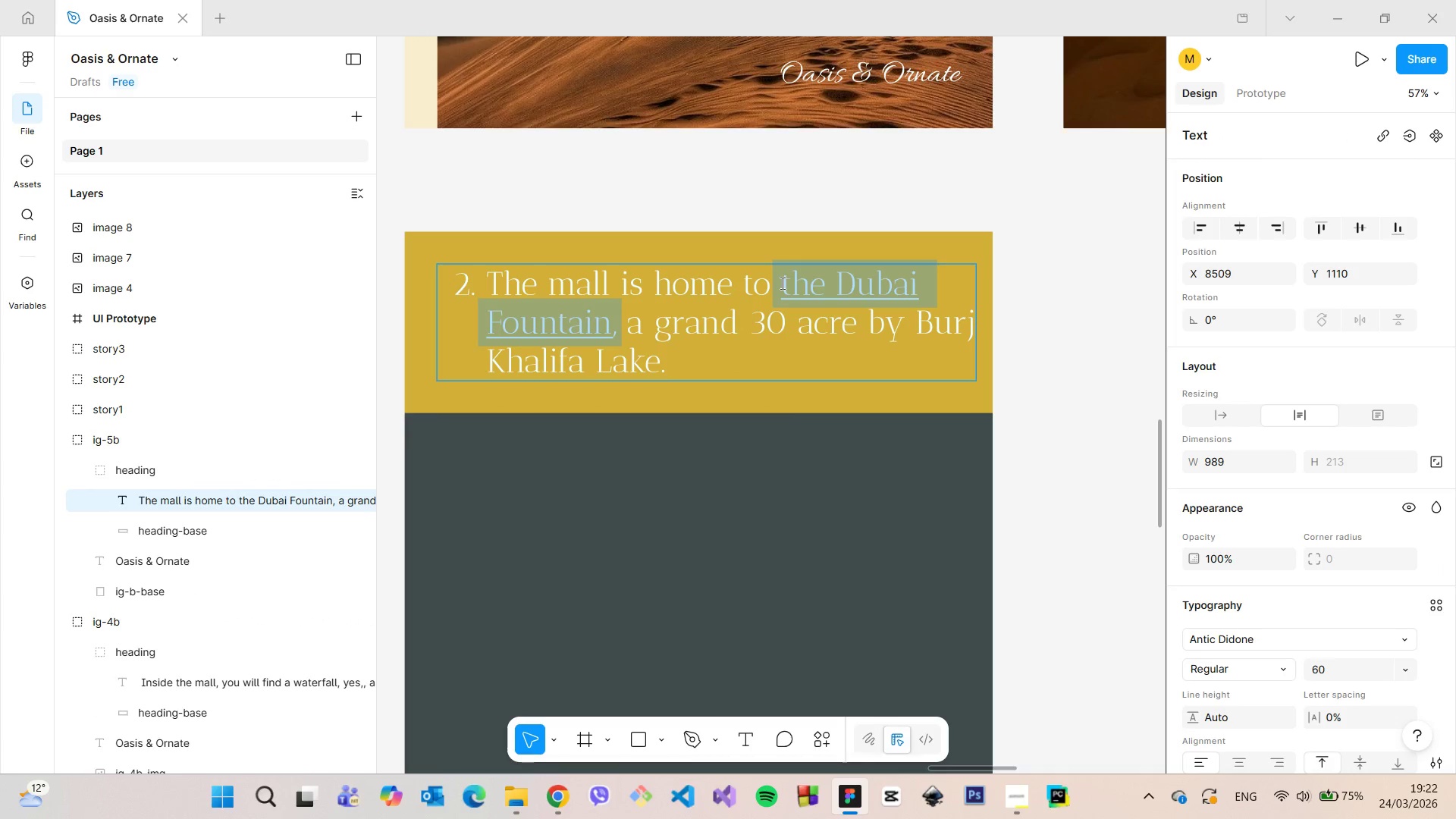 
left_click_drag(start_coordinate=[776, 280], to_coordinate=[610, 320])
 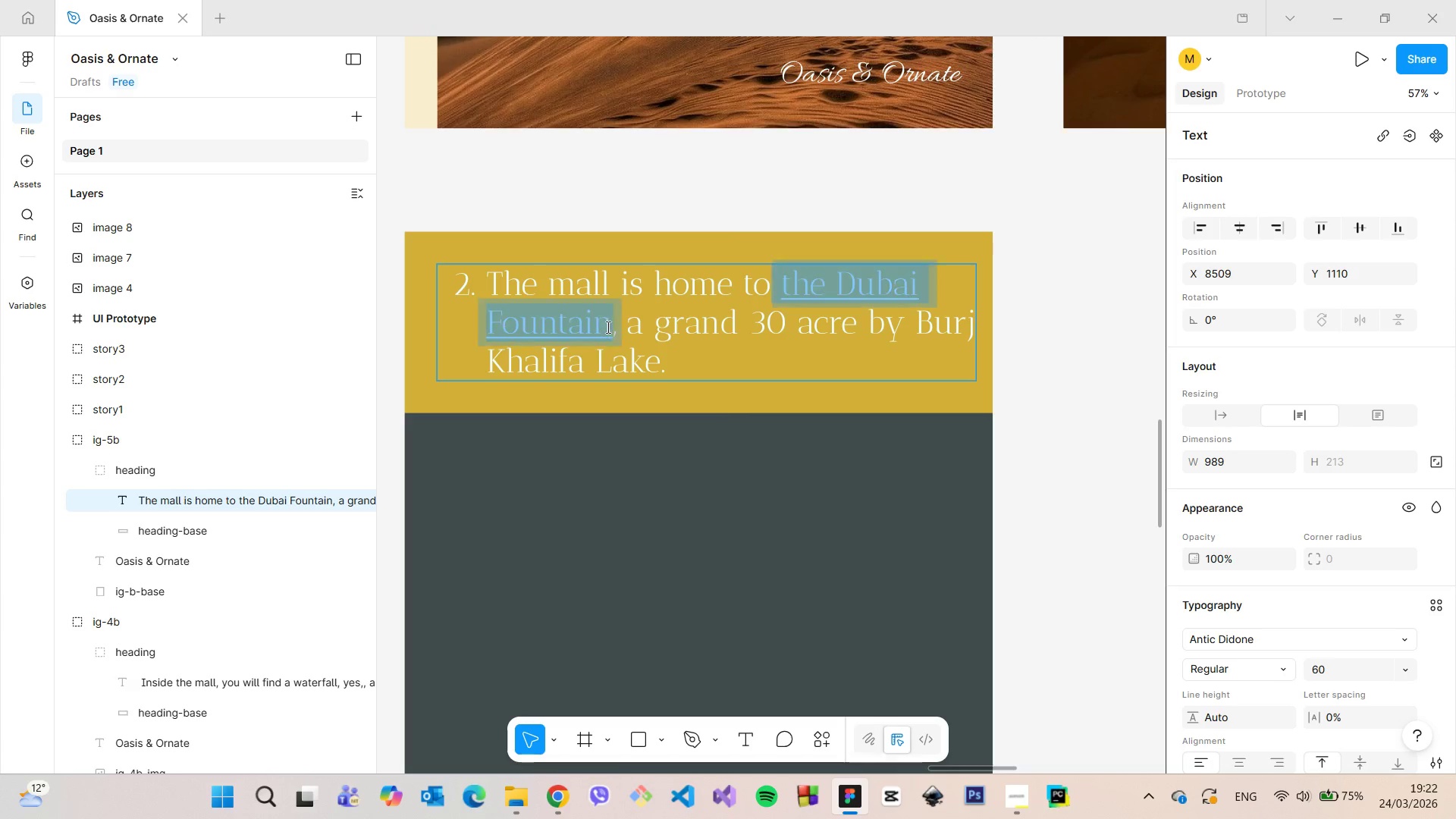 
left_click([606, 327])
 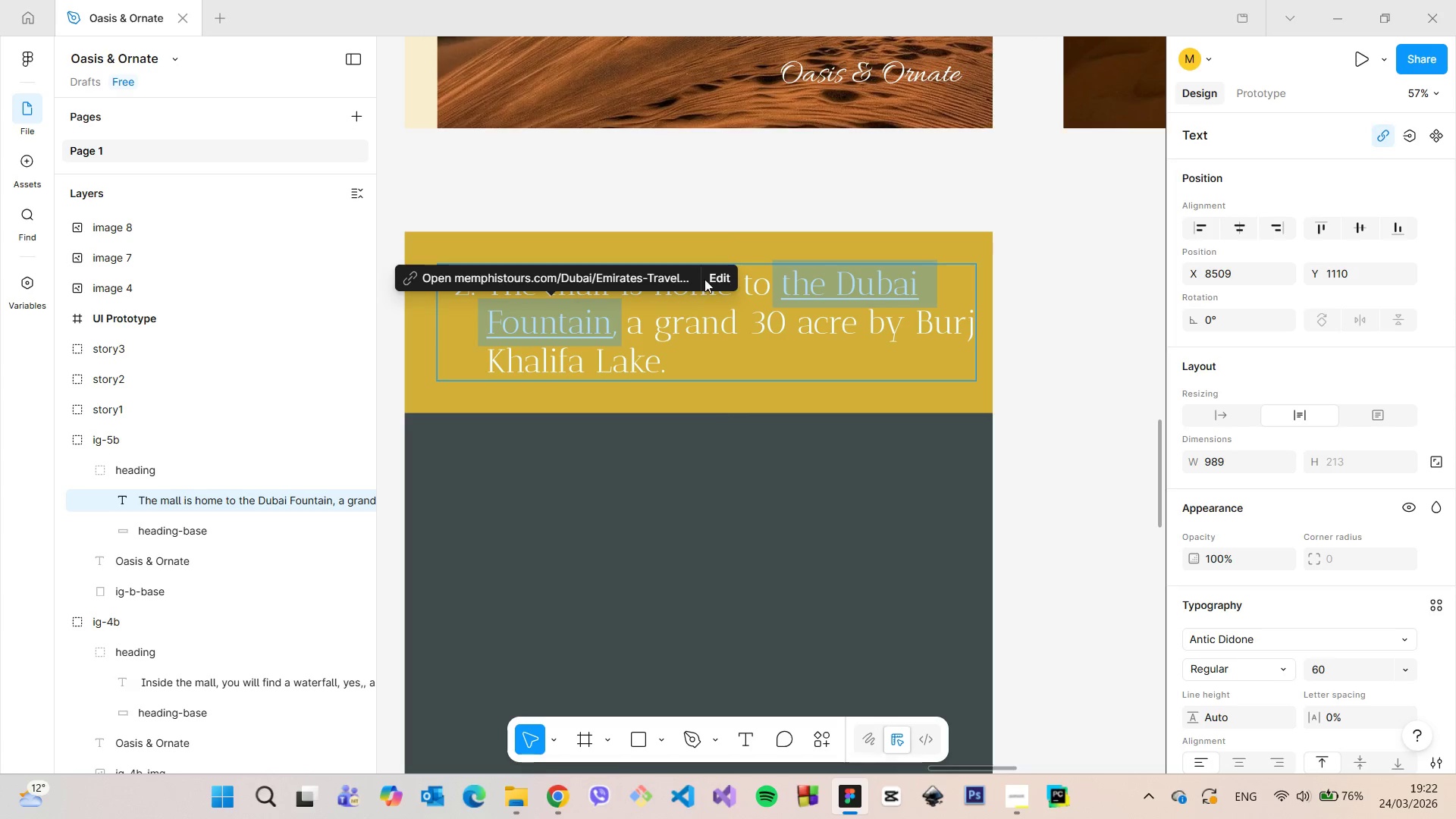 
left_click([723, 275])
 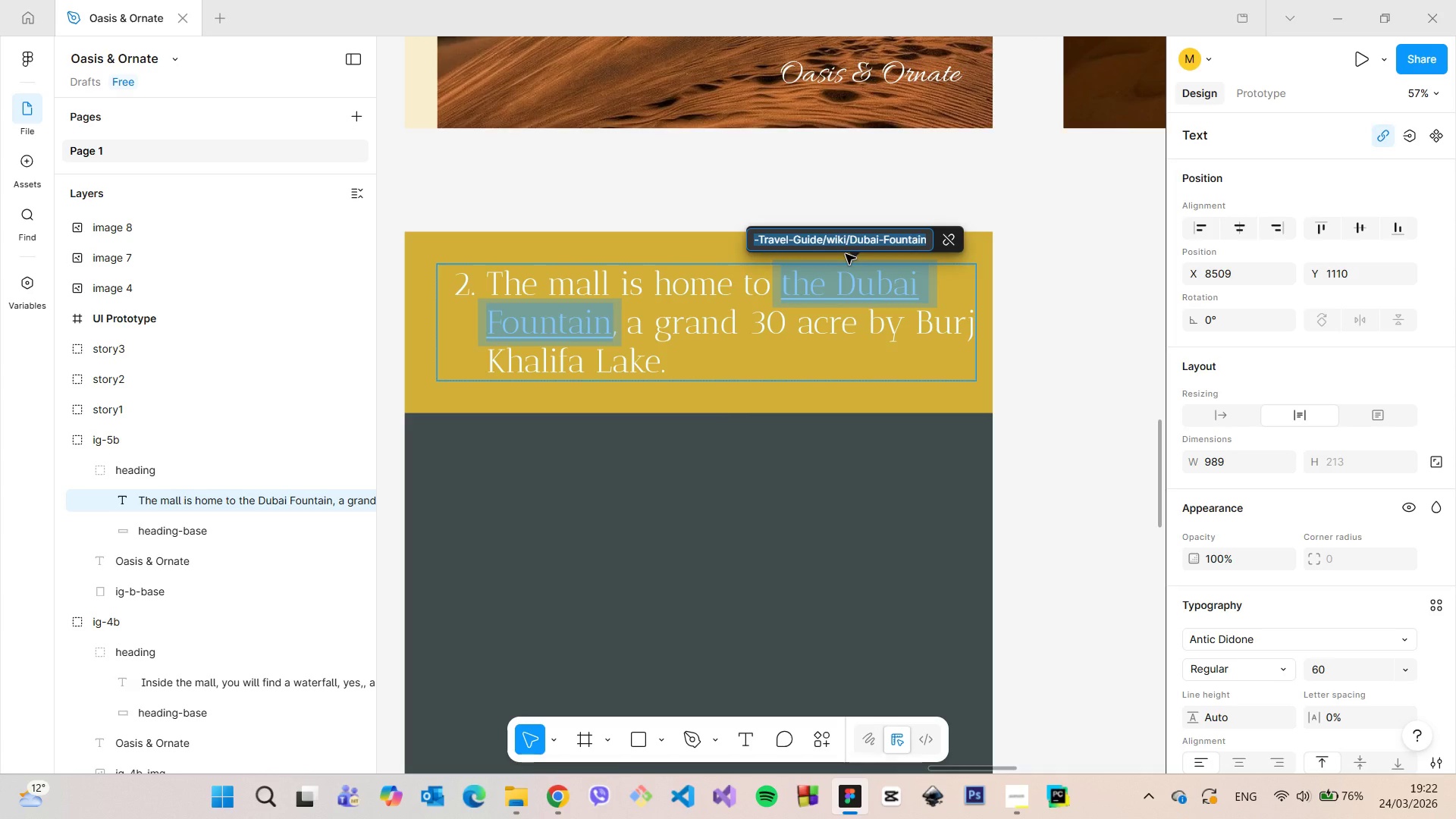 
key(Backspace)
 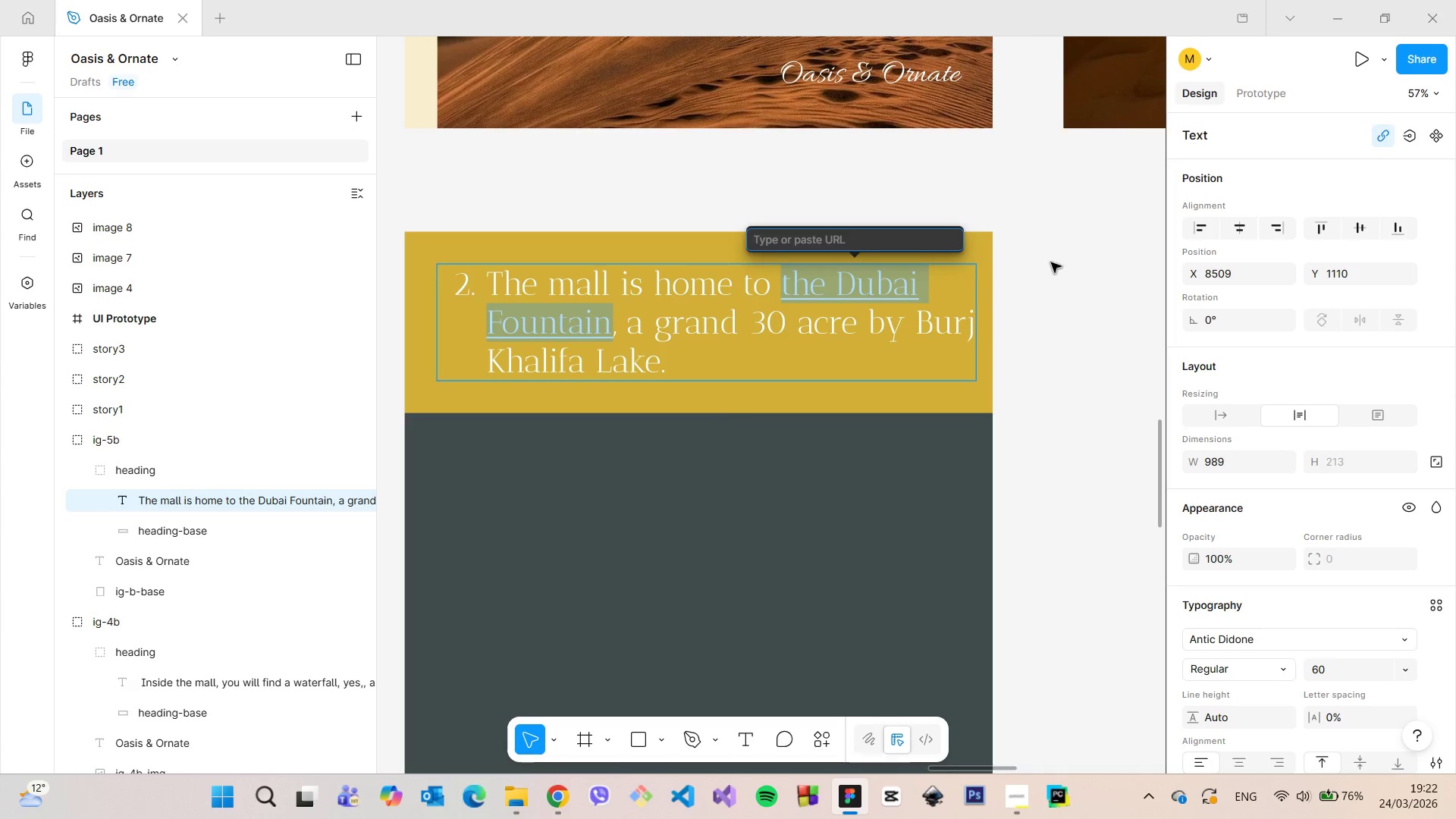 
left_click([1057, 264])
 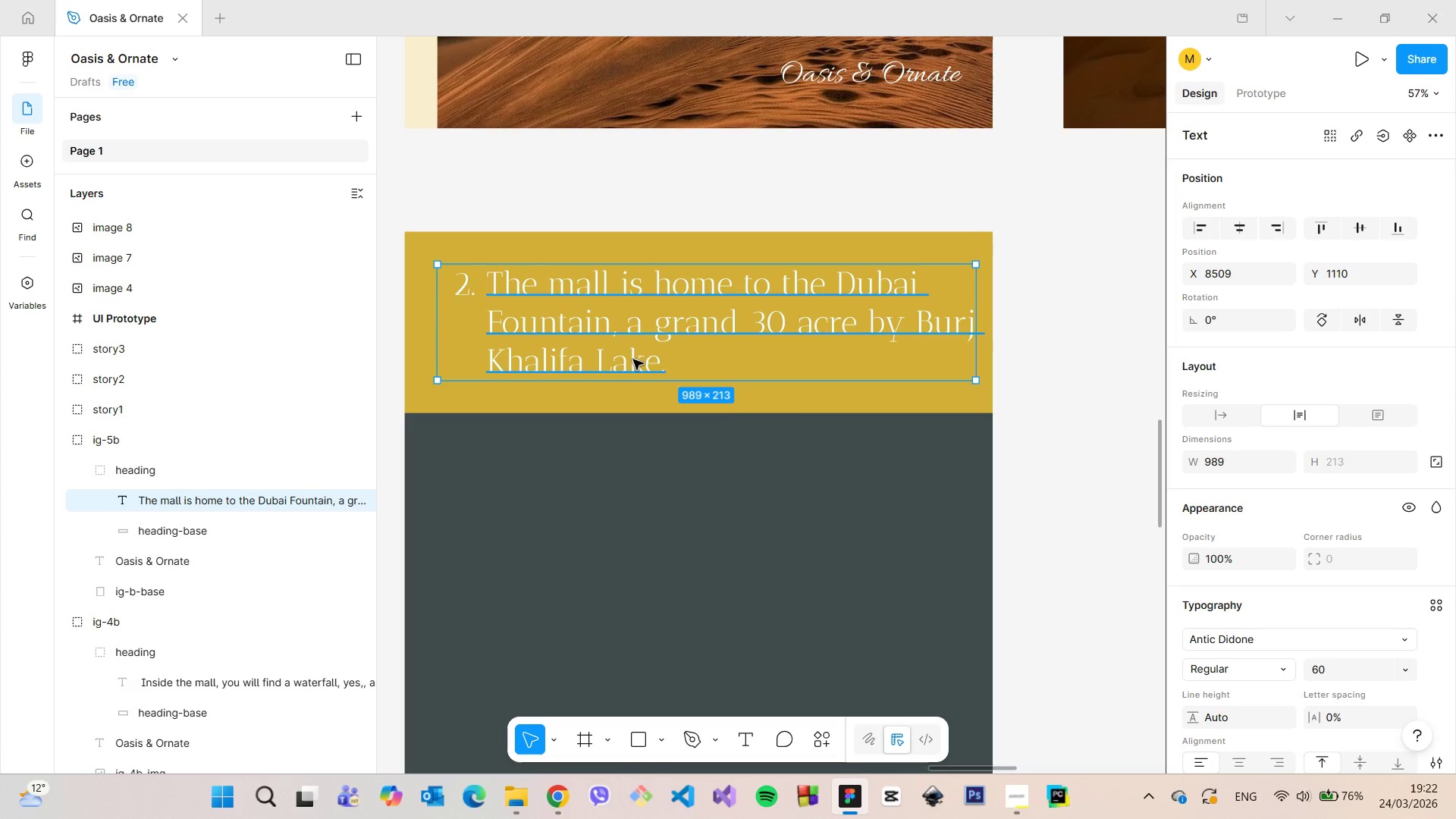 
double_click([633, 359])
 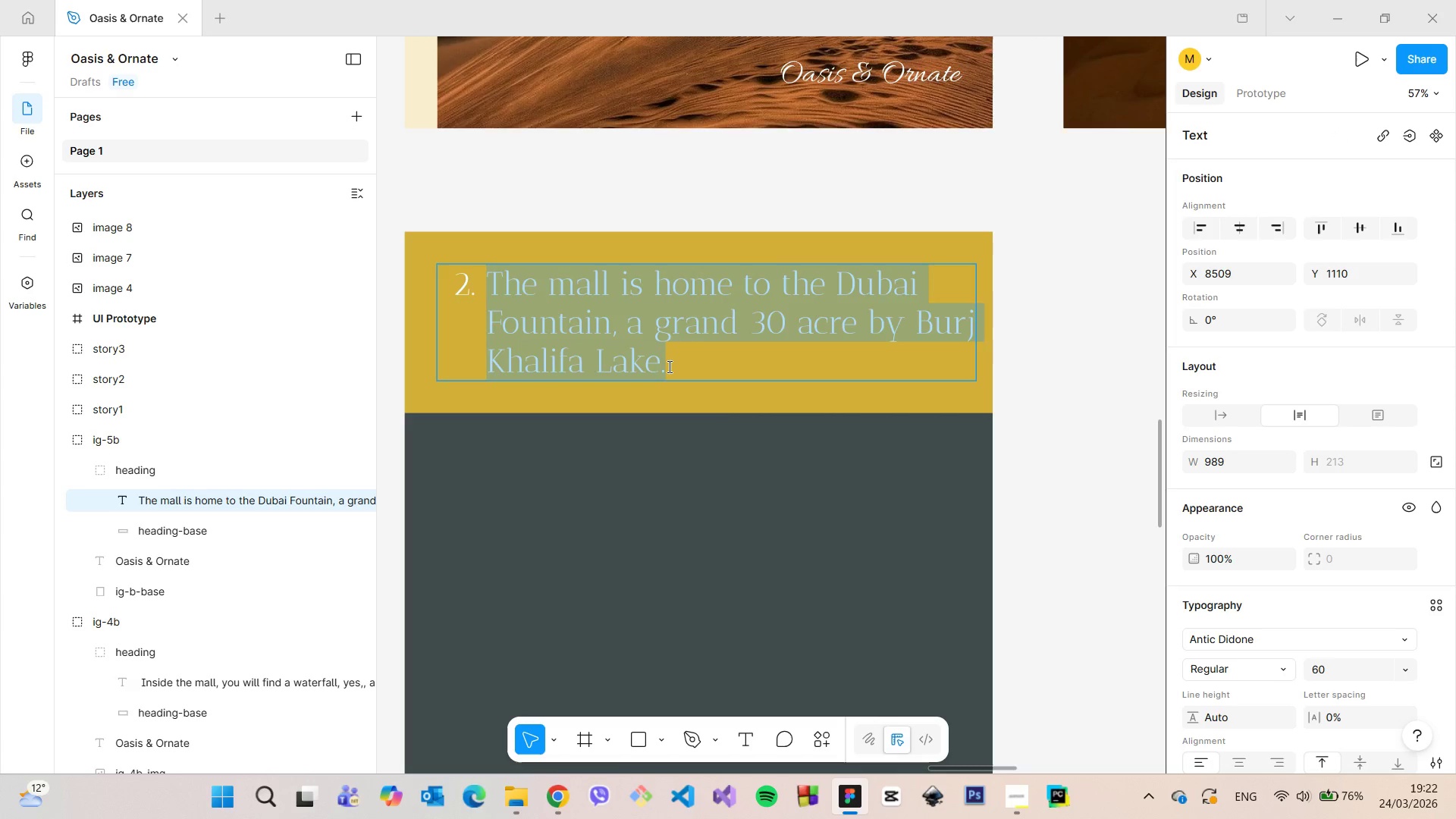 
triple_click([668, 366])
 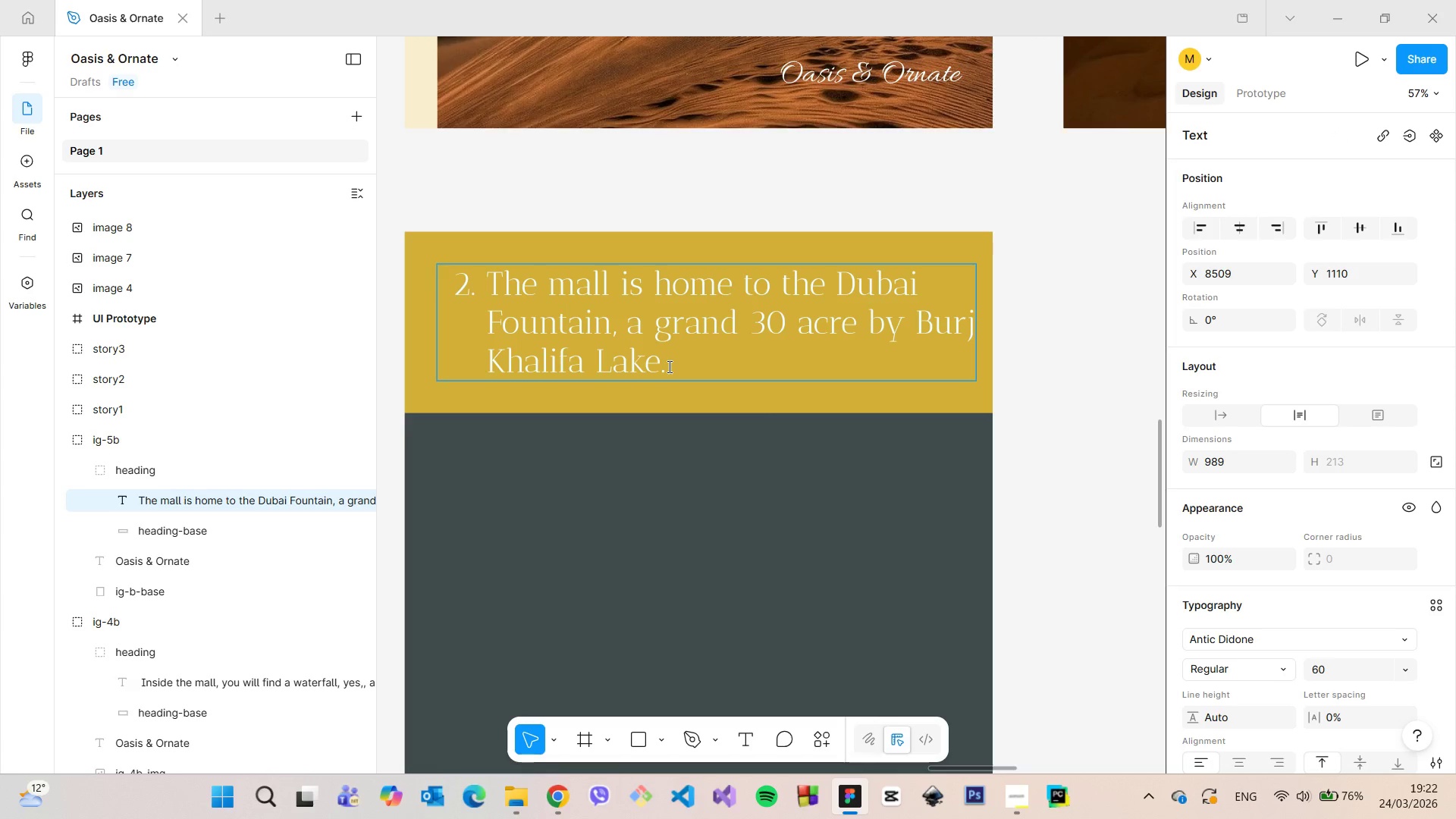 
key(Backspace)
type(, with stunning musical shows displat)
key(Backspace)
type(yed every day.)
 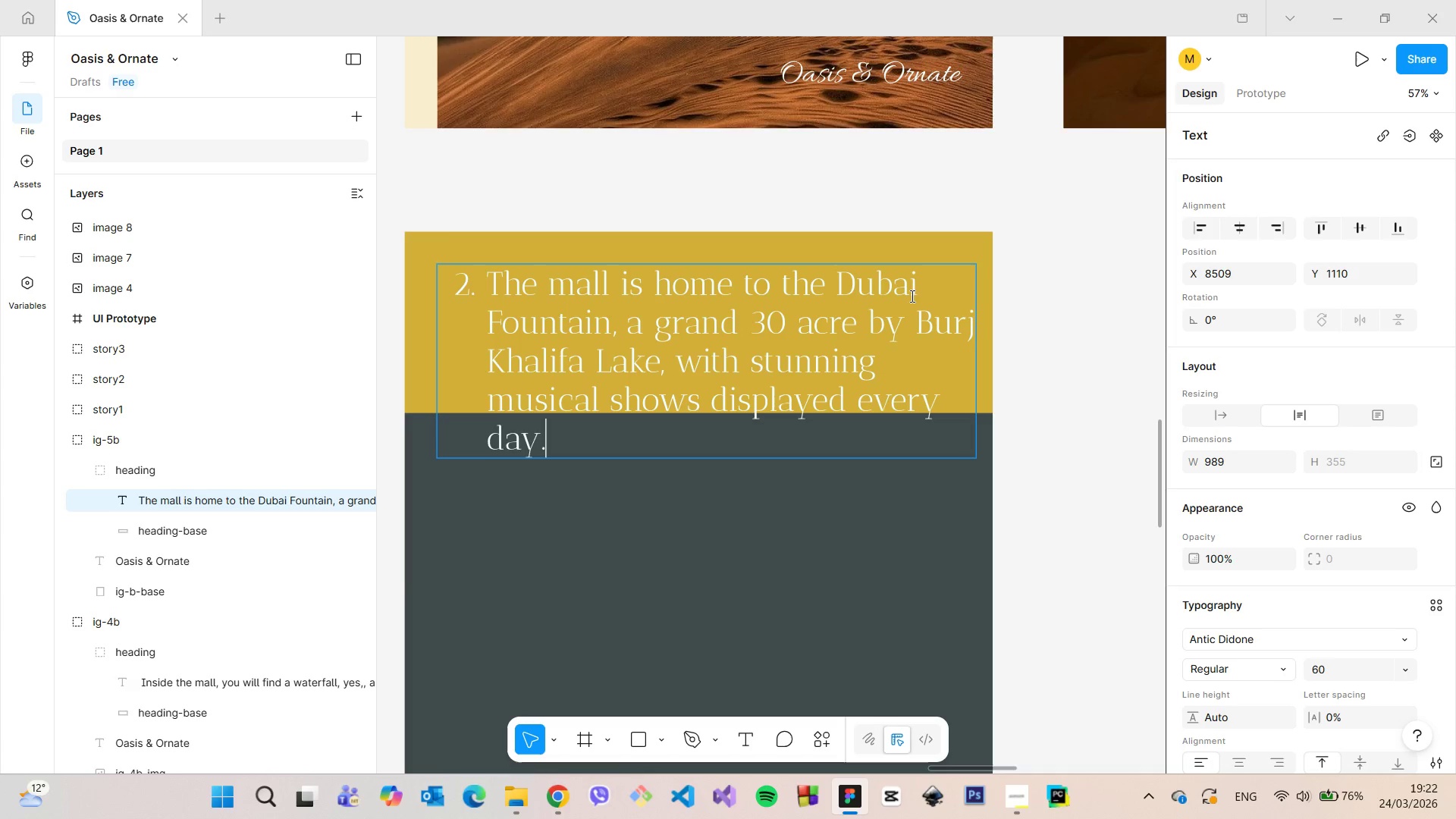 
left_click([1041, 319])
 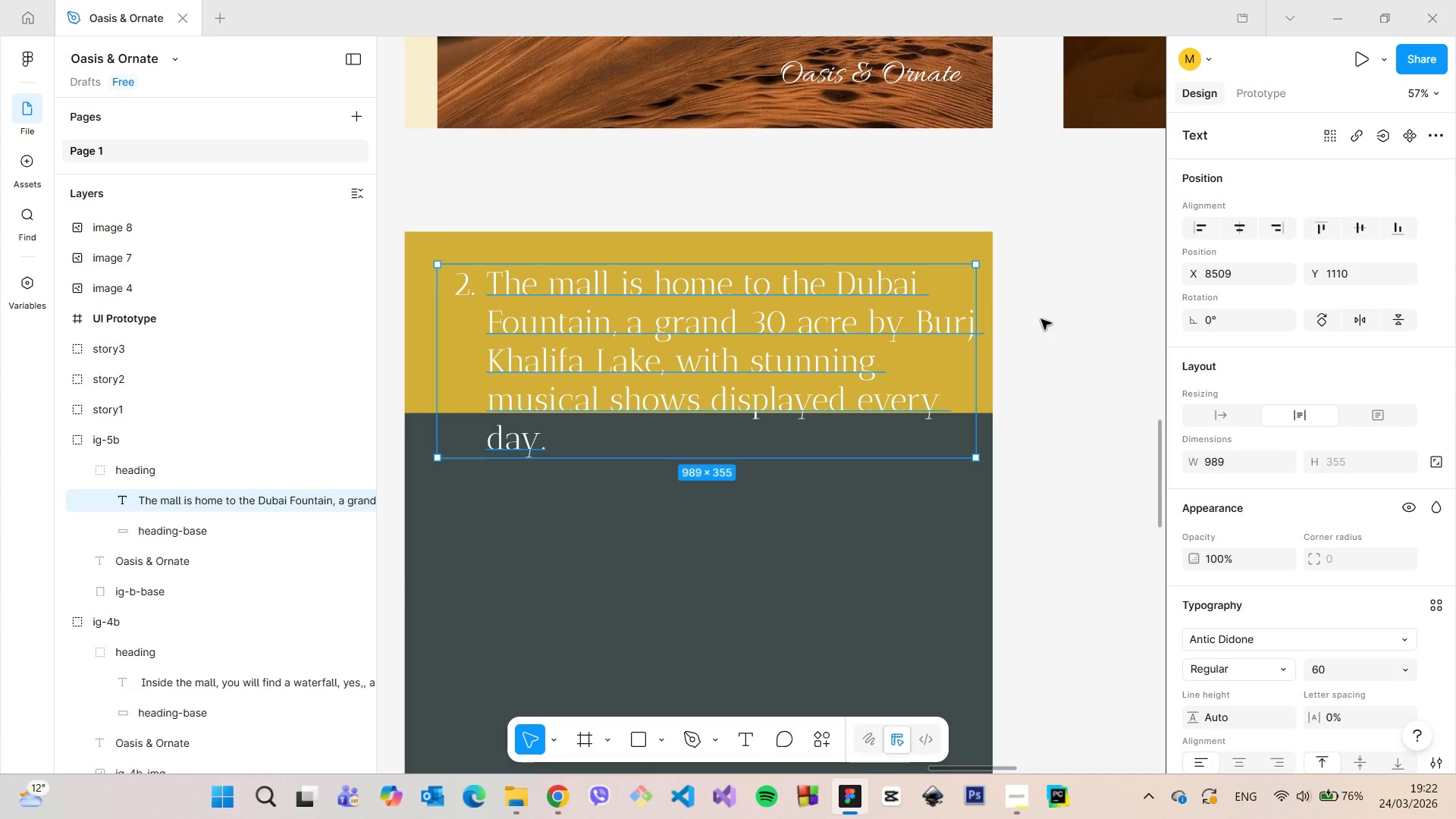 
left_click([1041, 319])
 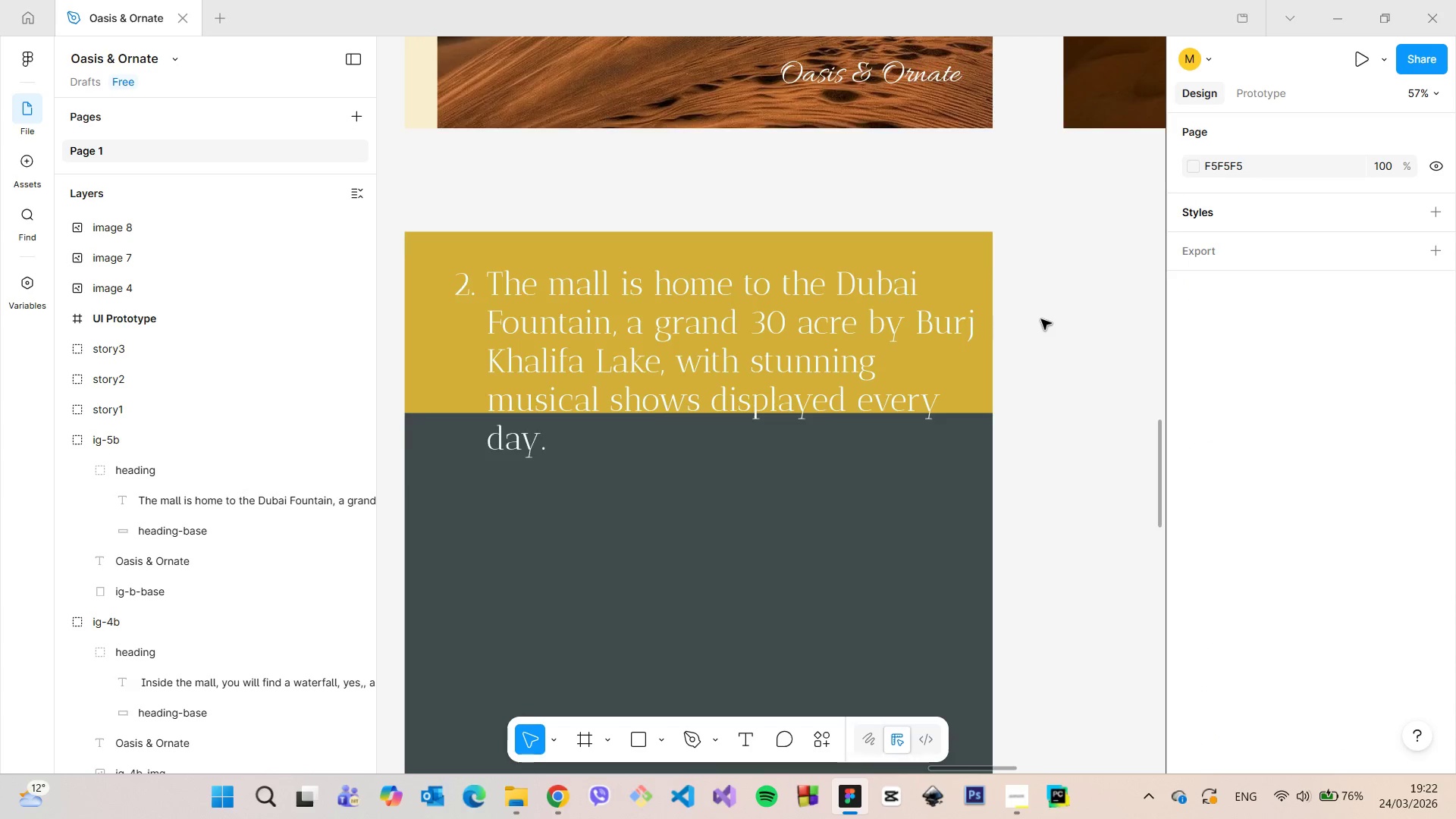 
scroll: coordinate [1040, 318], scroll_direction: down, amount: 11.0
 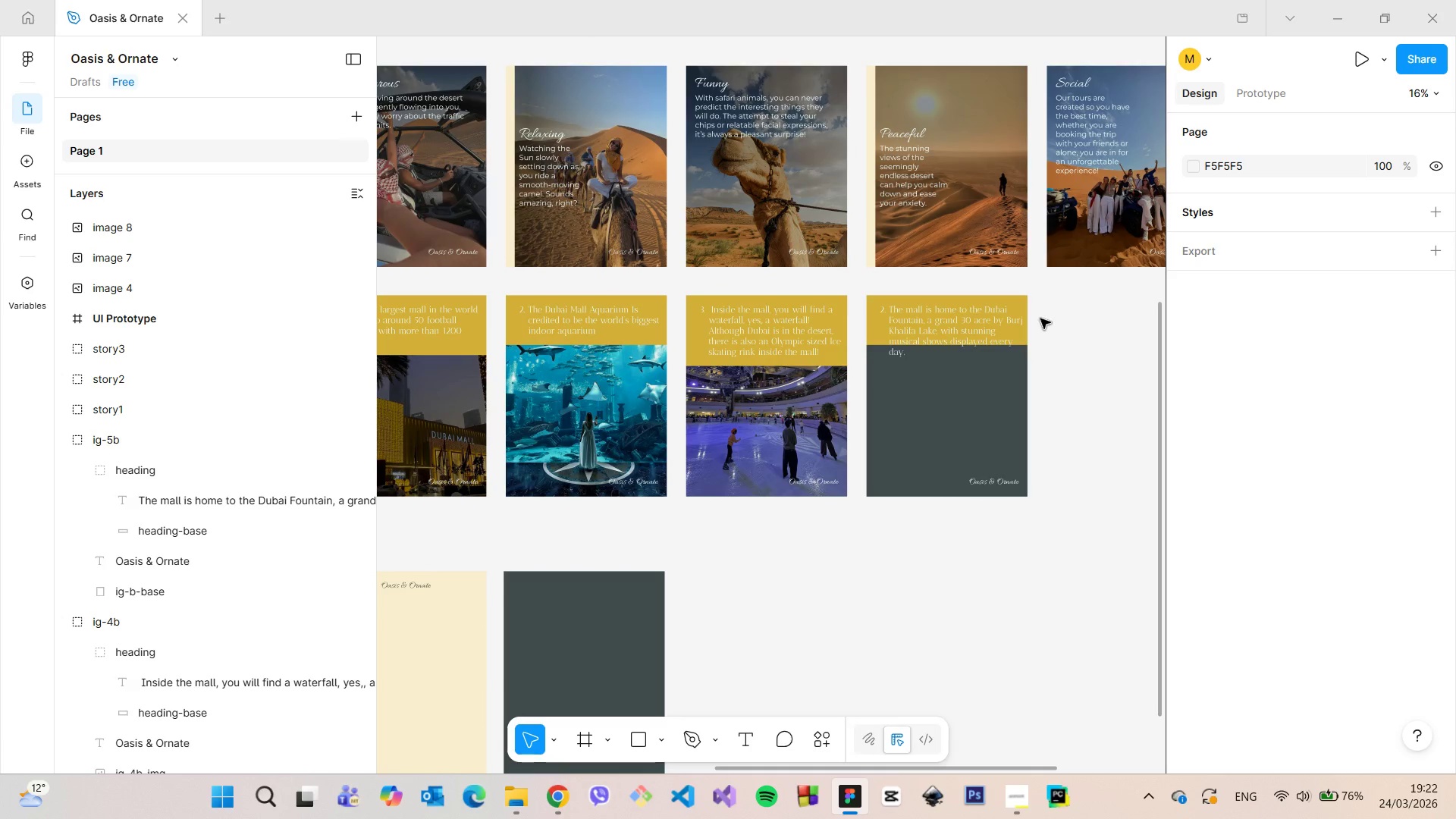 
left_click([635, 367])
 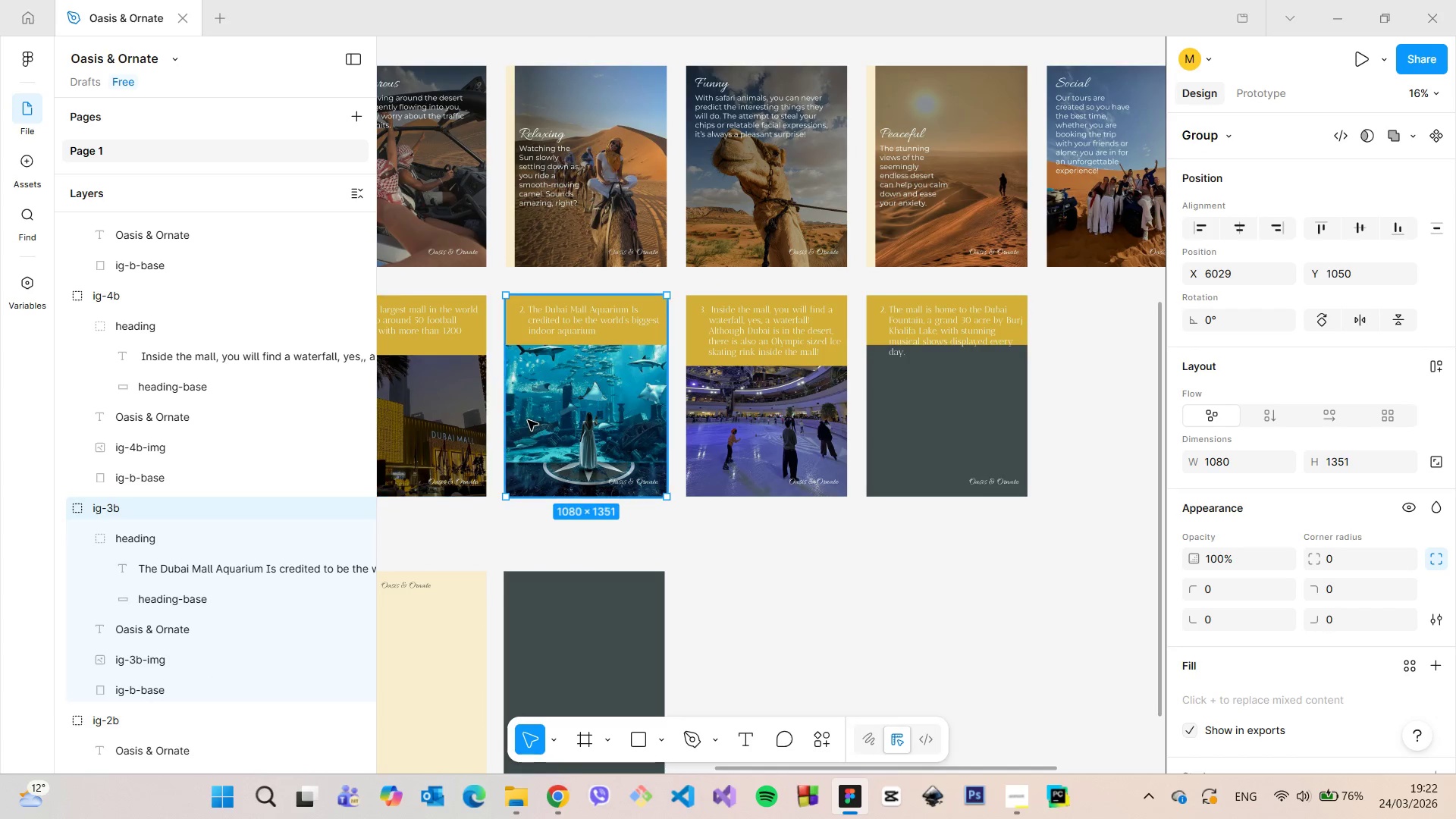 
left_click_drag(start_coordinate=[556, 380], to_coordinate=[1100, 388])
 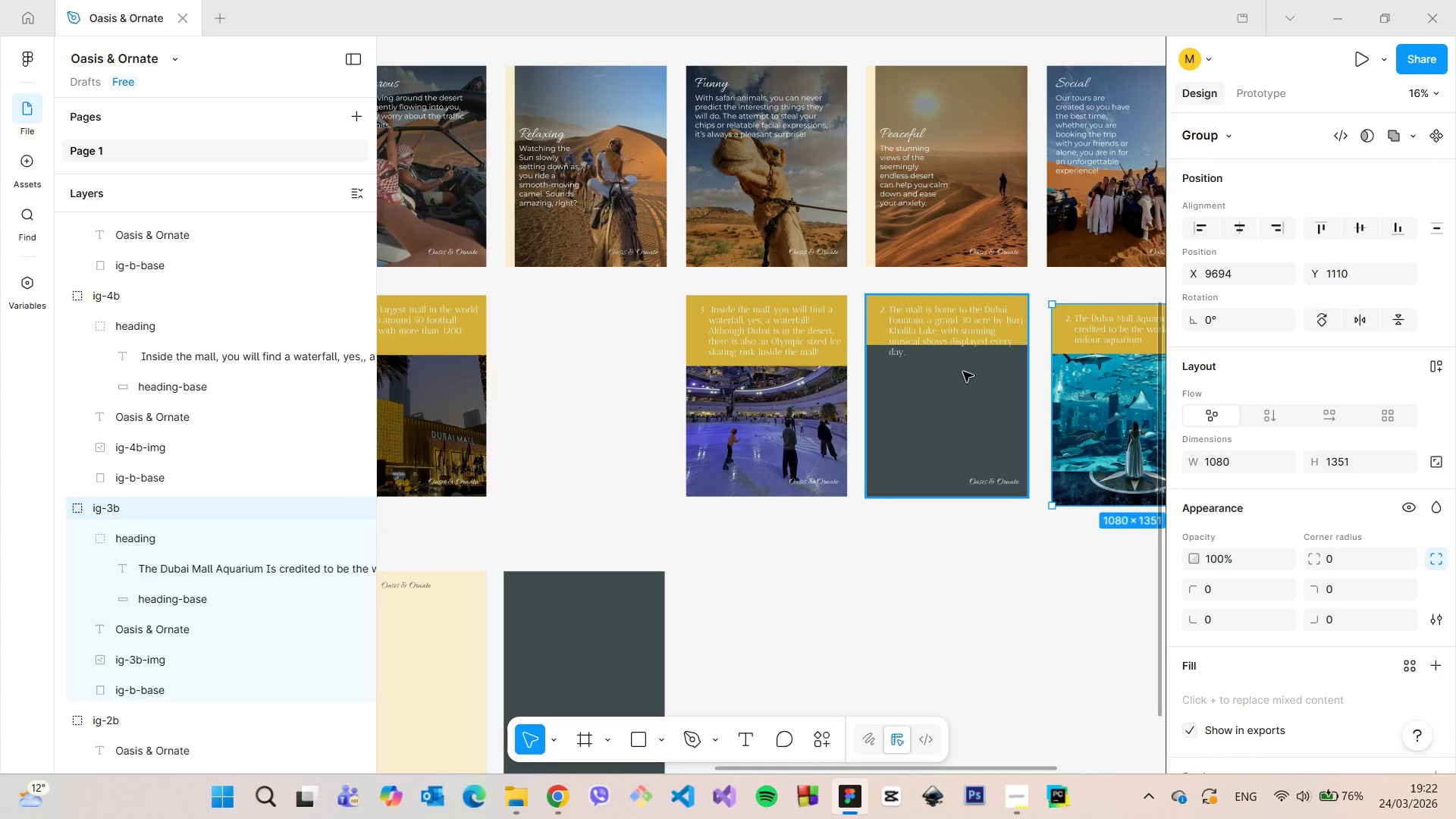 
left_click([963, 372])
 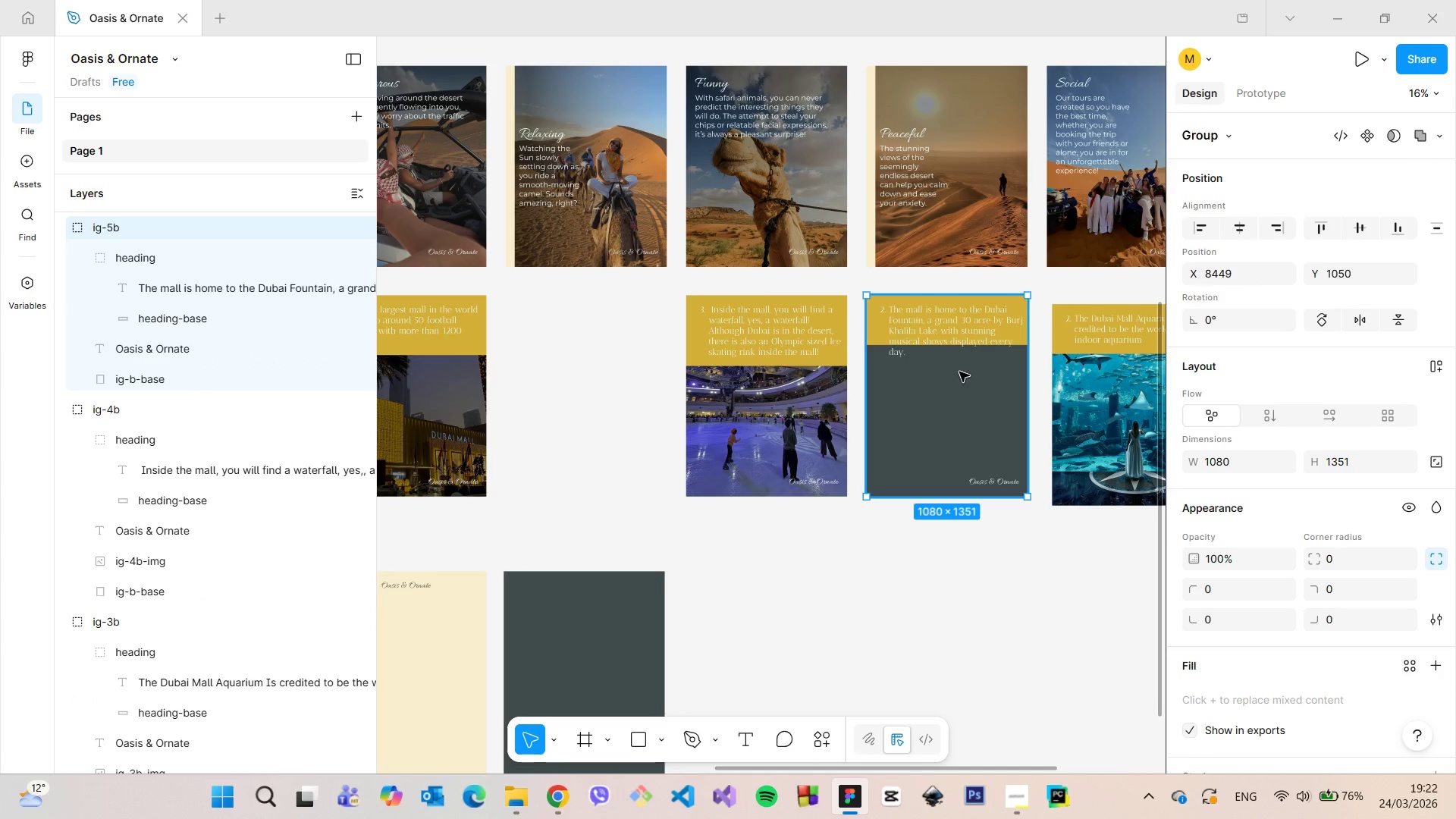 
left_click_drag(start_coordinate=[959, 372], to_coordinate=[598, 375])
 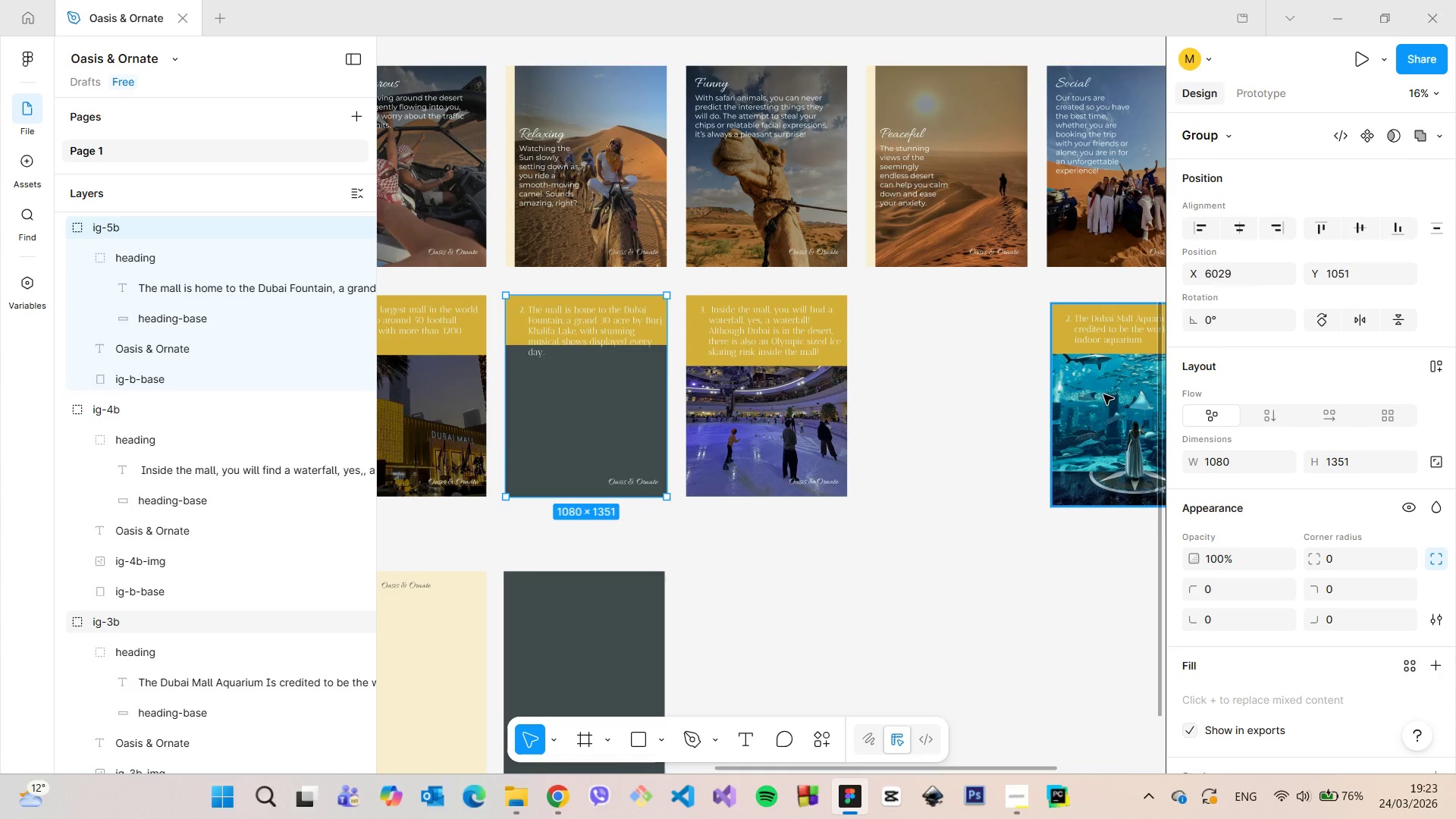 
left_click([1103, 394])
 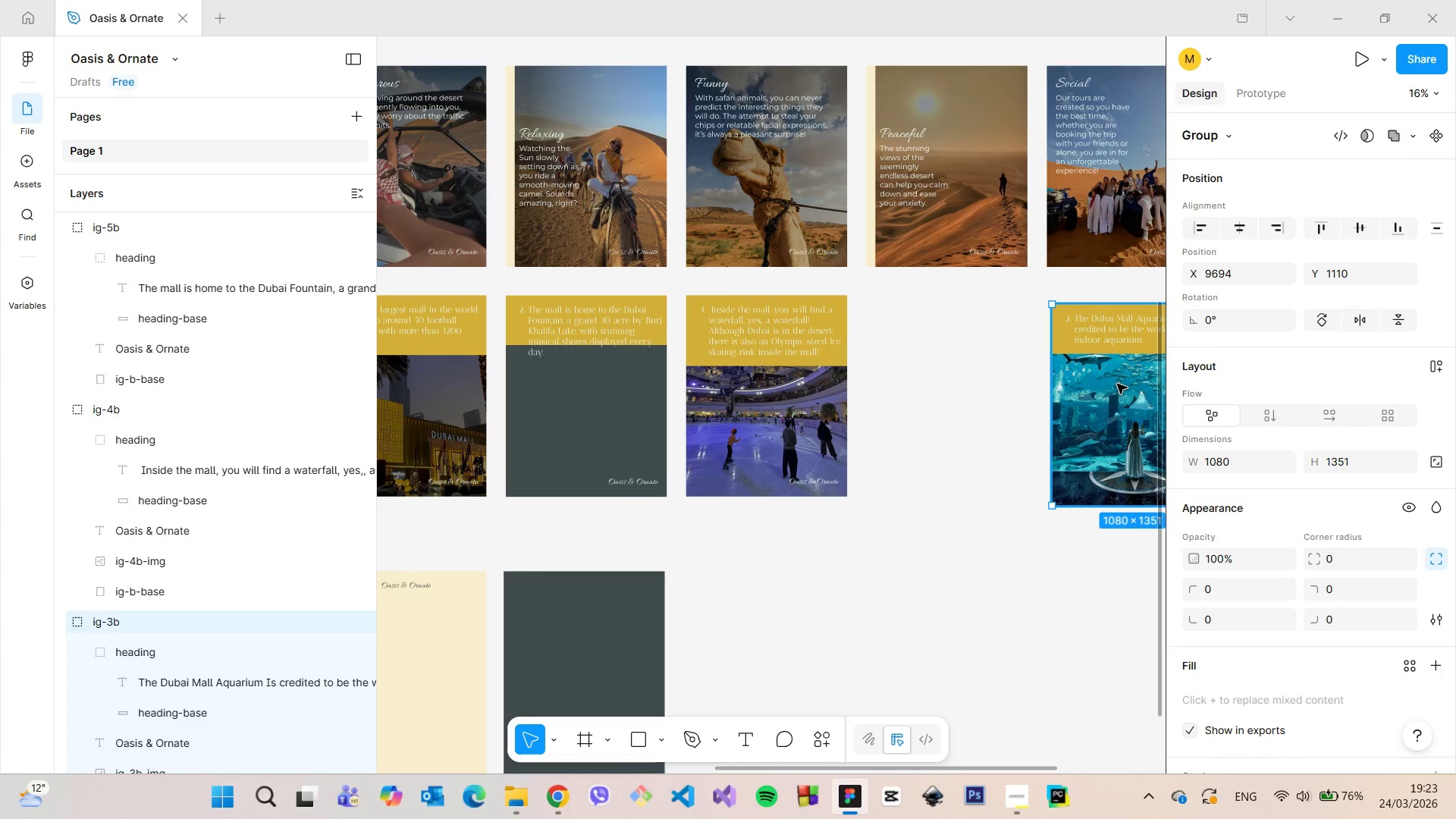 
left_click_drag(start_coordinate=[1117, 384], to_coordinate=[936, 376])
 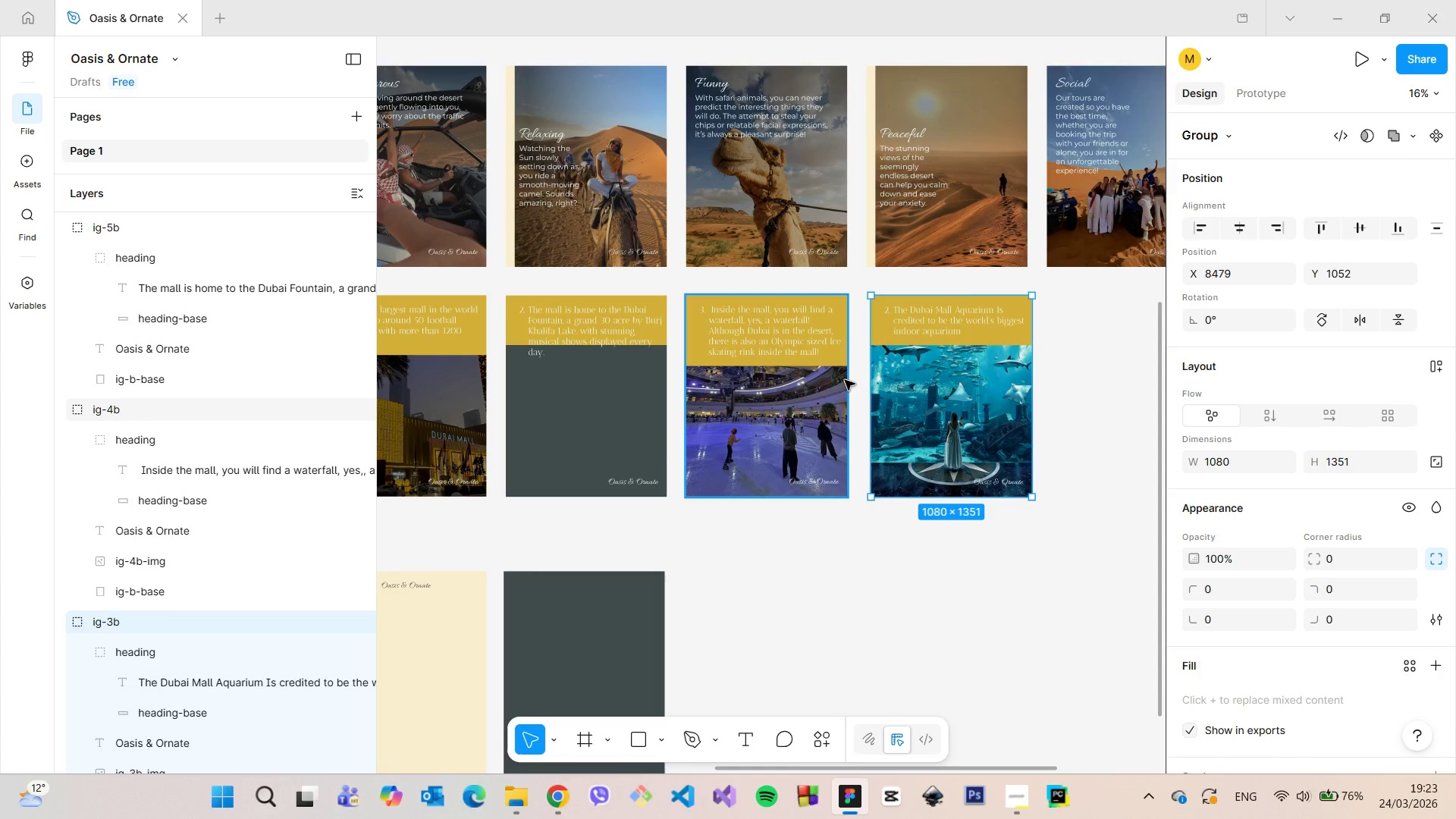 
hold_key(key=AltLeft, duration=1.19)
 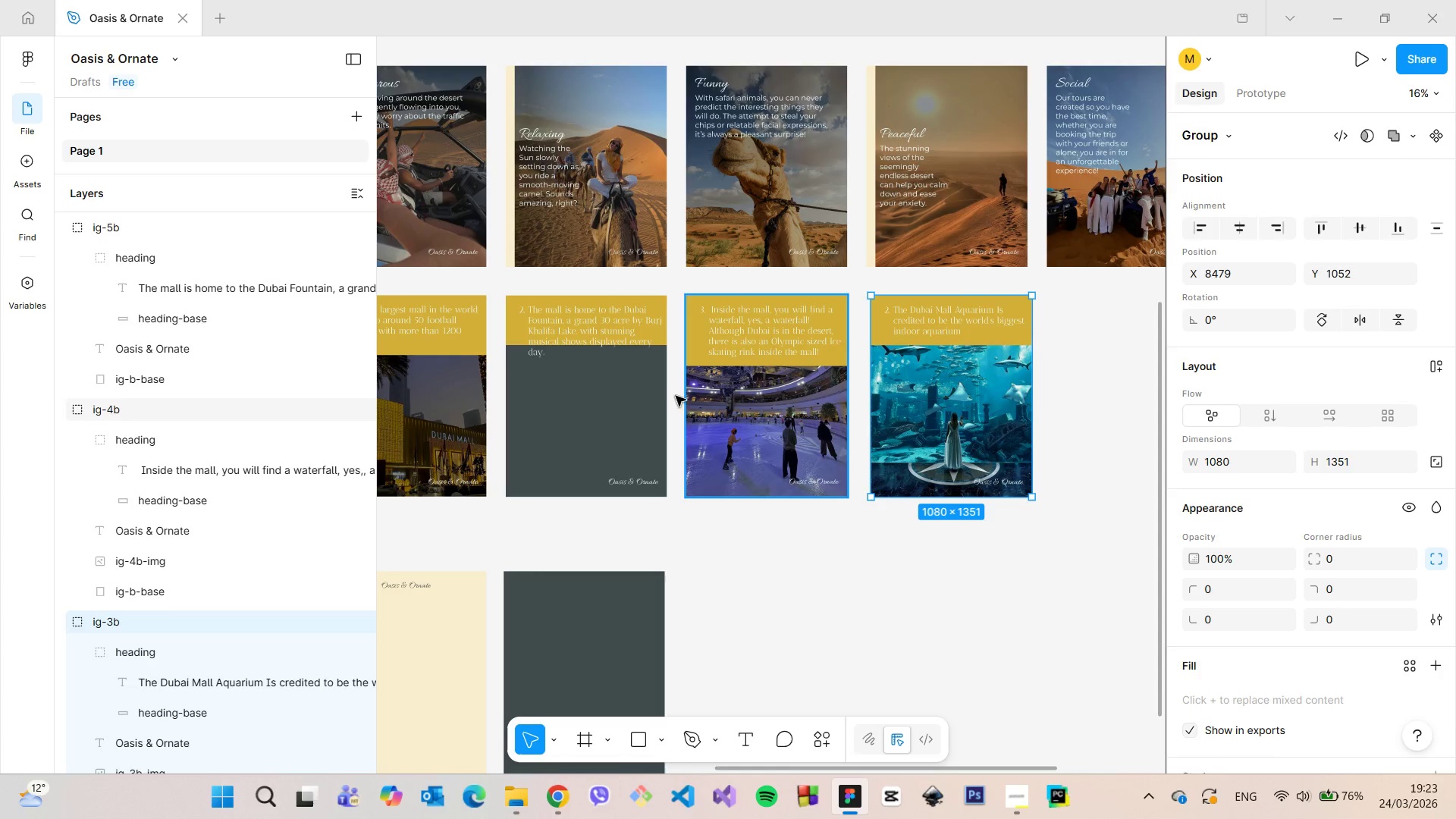 
left_click([655, 397])
 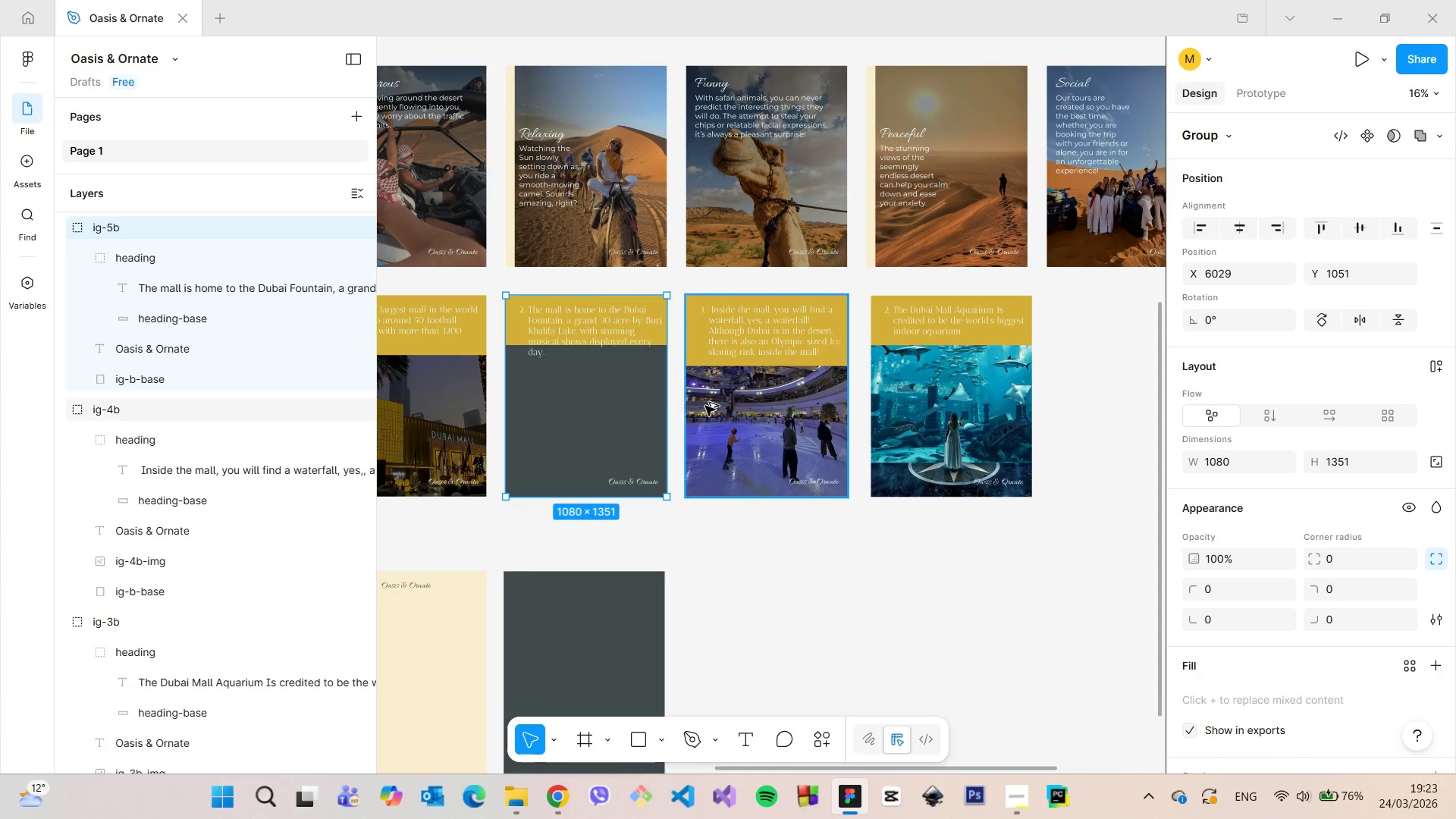 
hold_key(key=AltLeft, duration=0.36)
 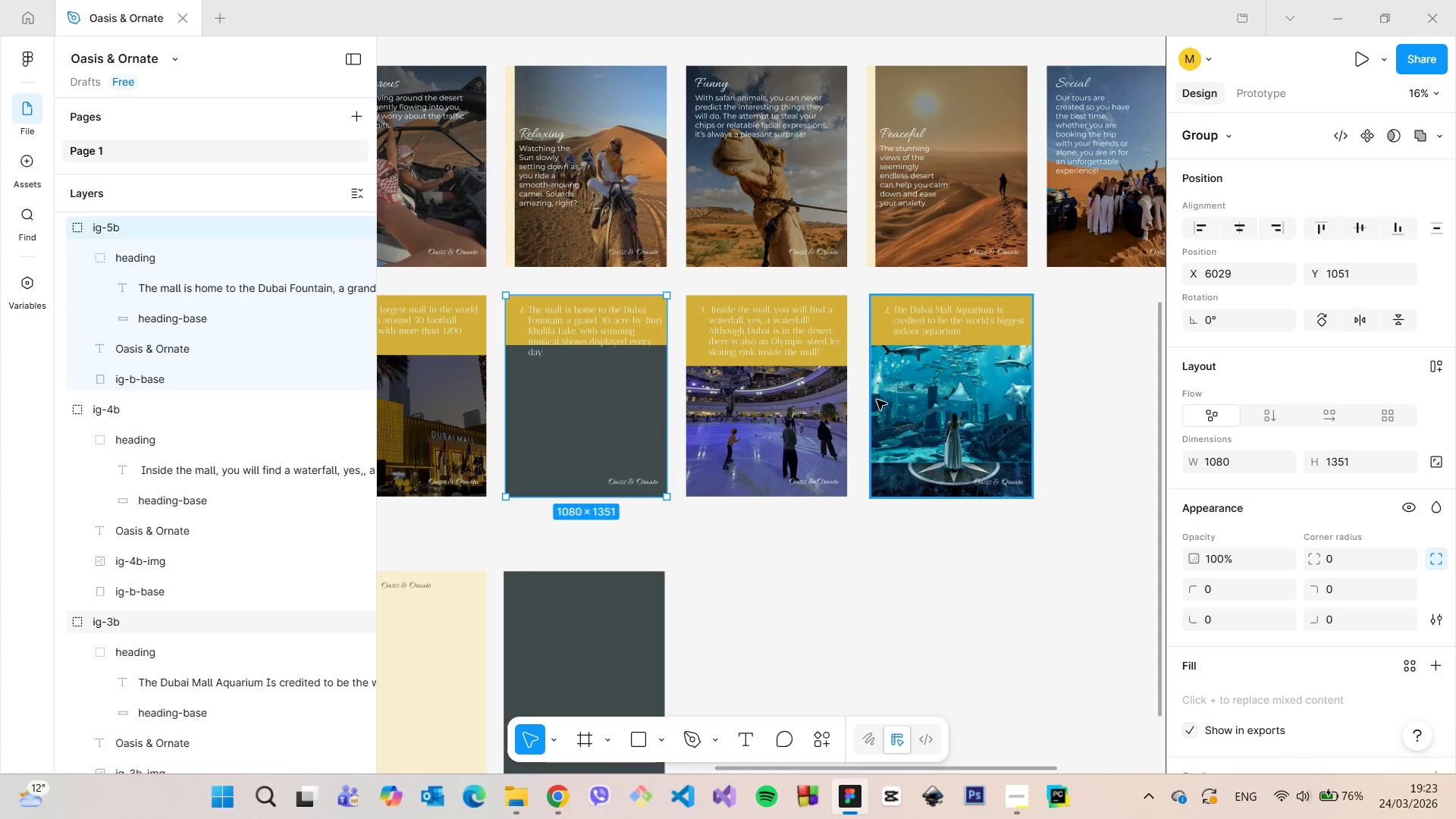 
left_click([914, 401])
 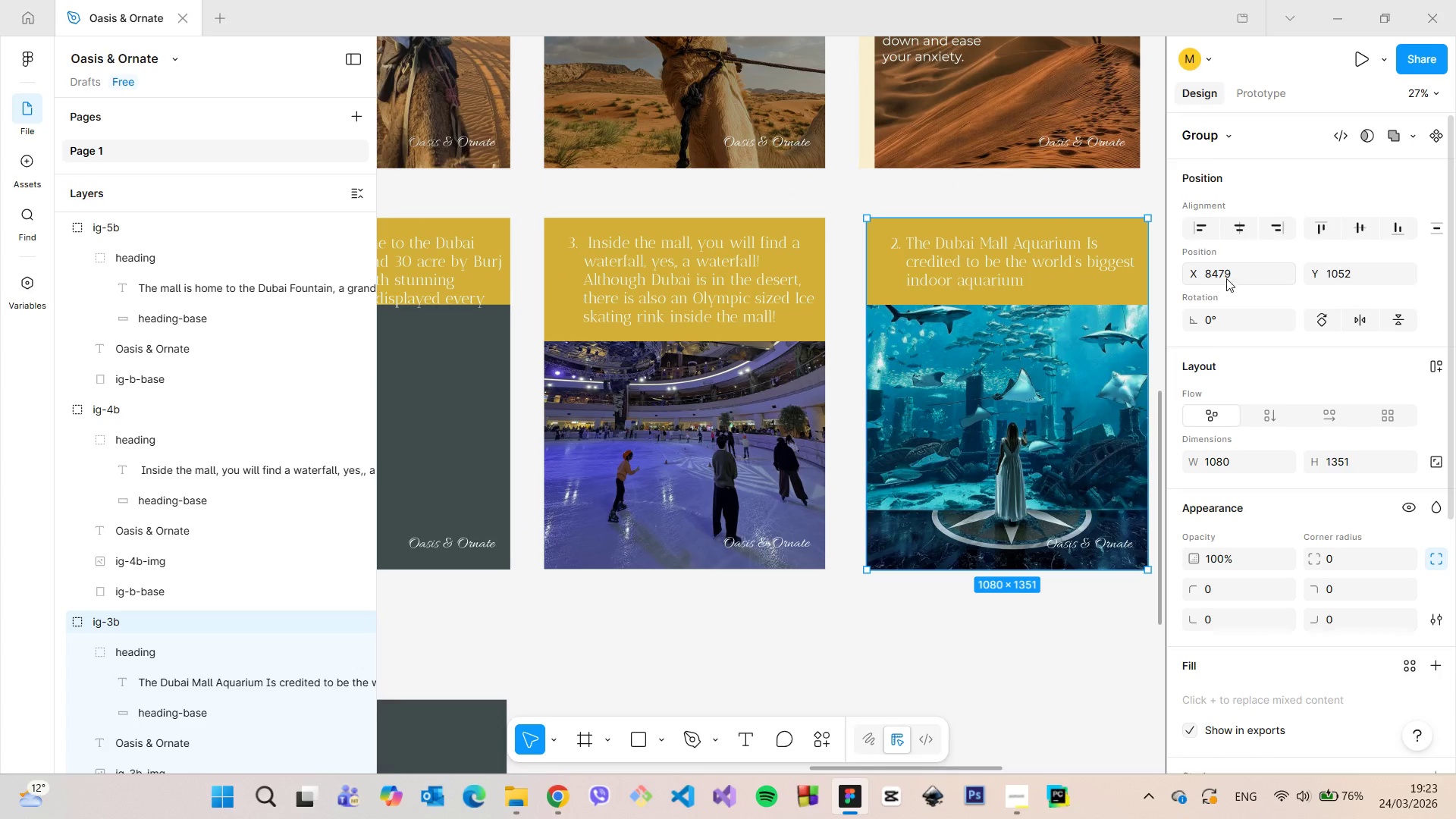 
scroll: coordinate [877, 400], scroll_direction: up, amount: 4.0
 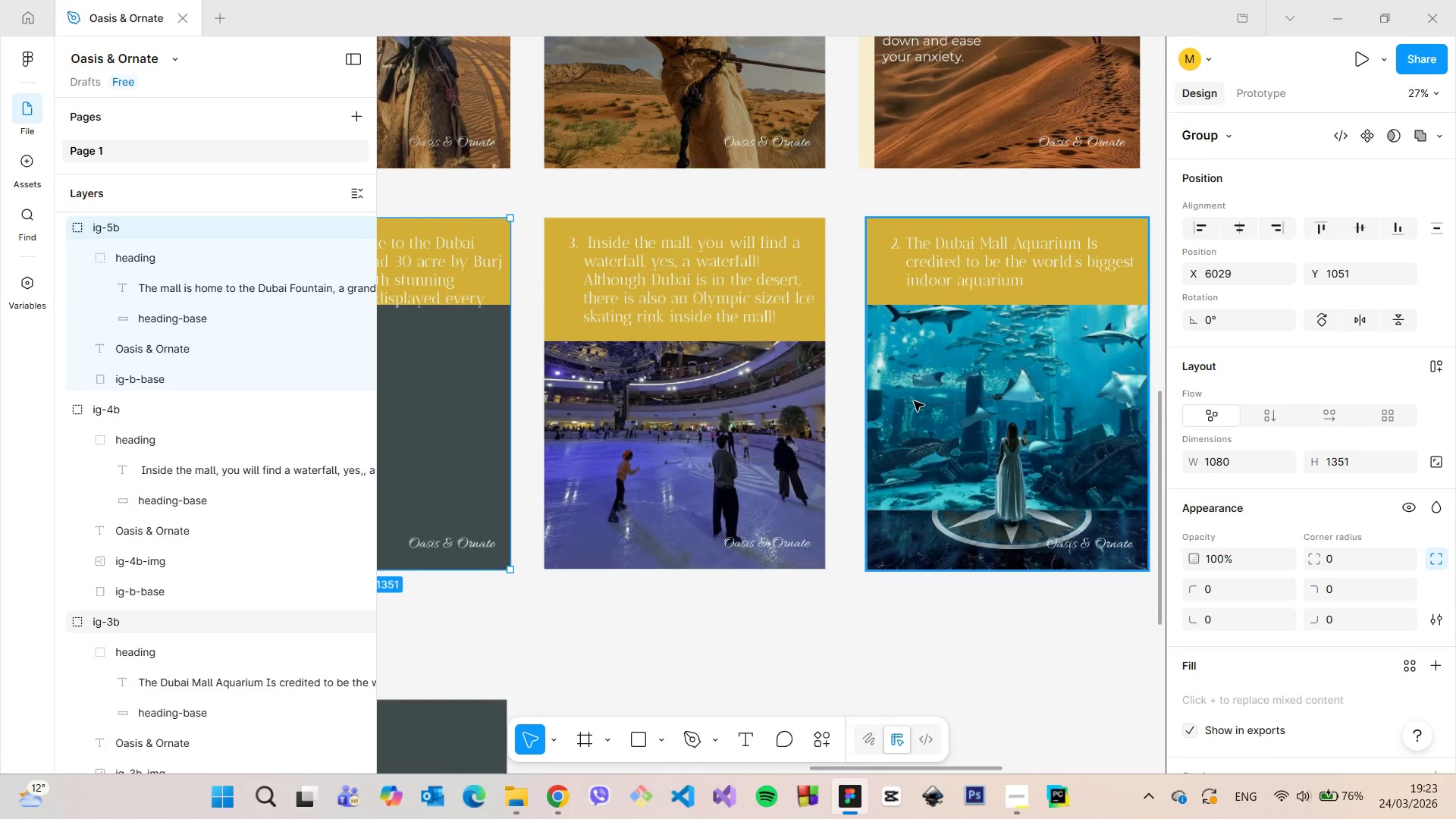 
left_click_drag(start_coordinate=[1225, 276], to_coordinate=[1220, 275])
 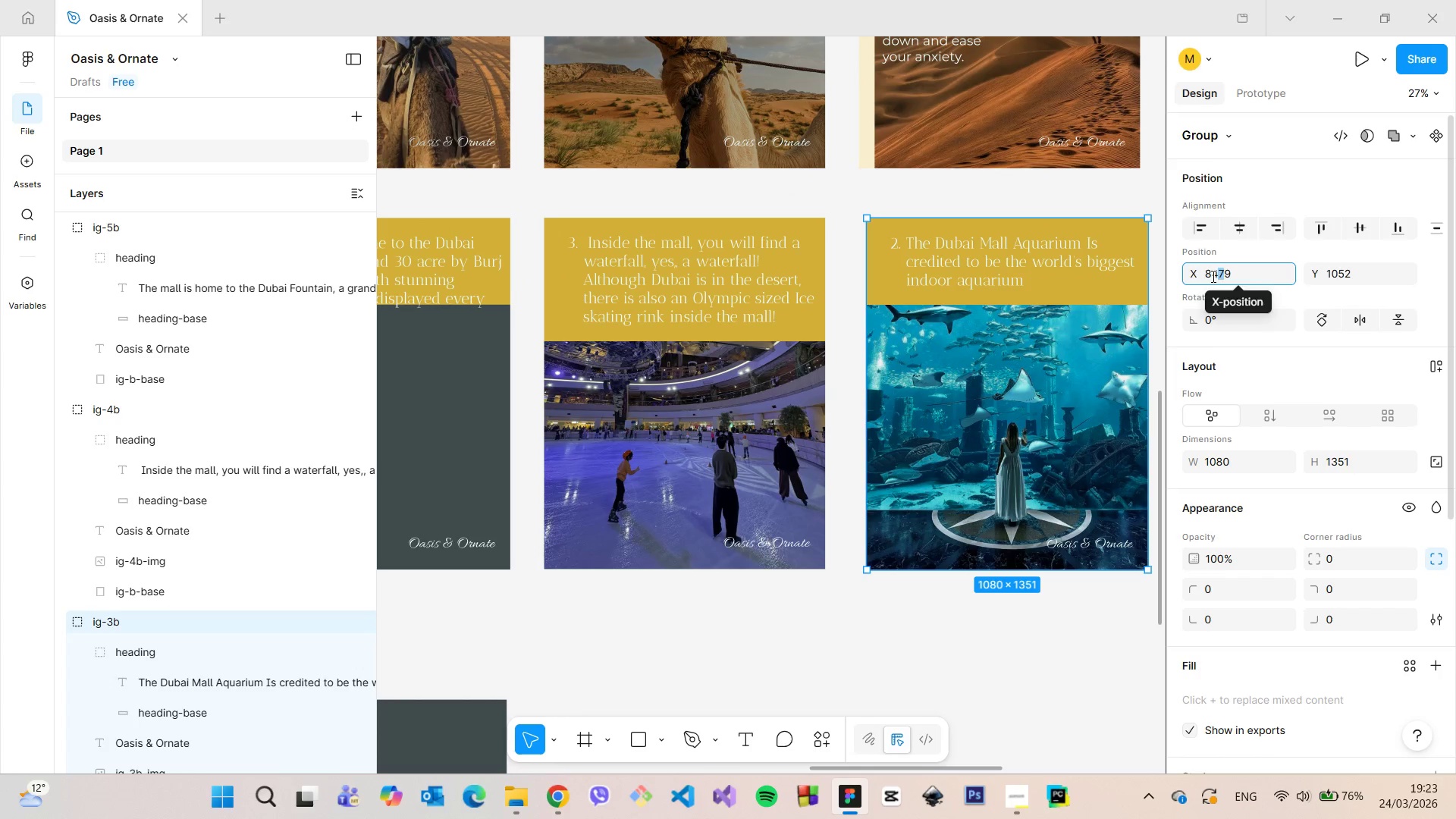 
key(4)
 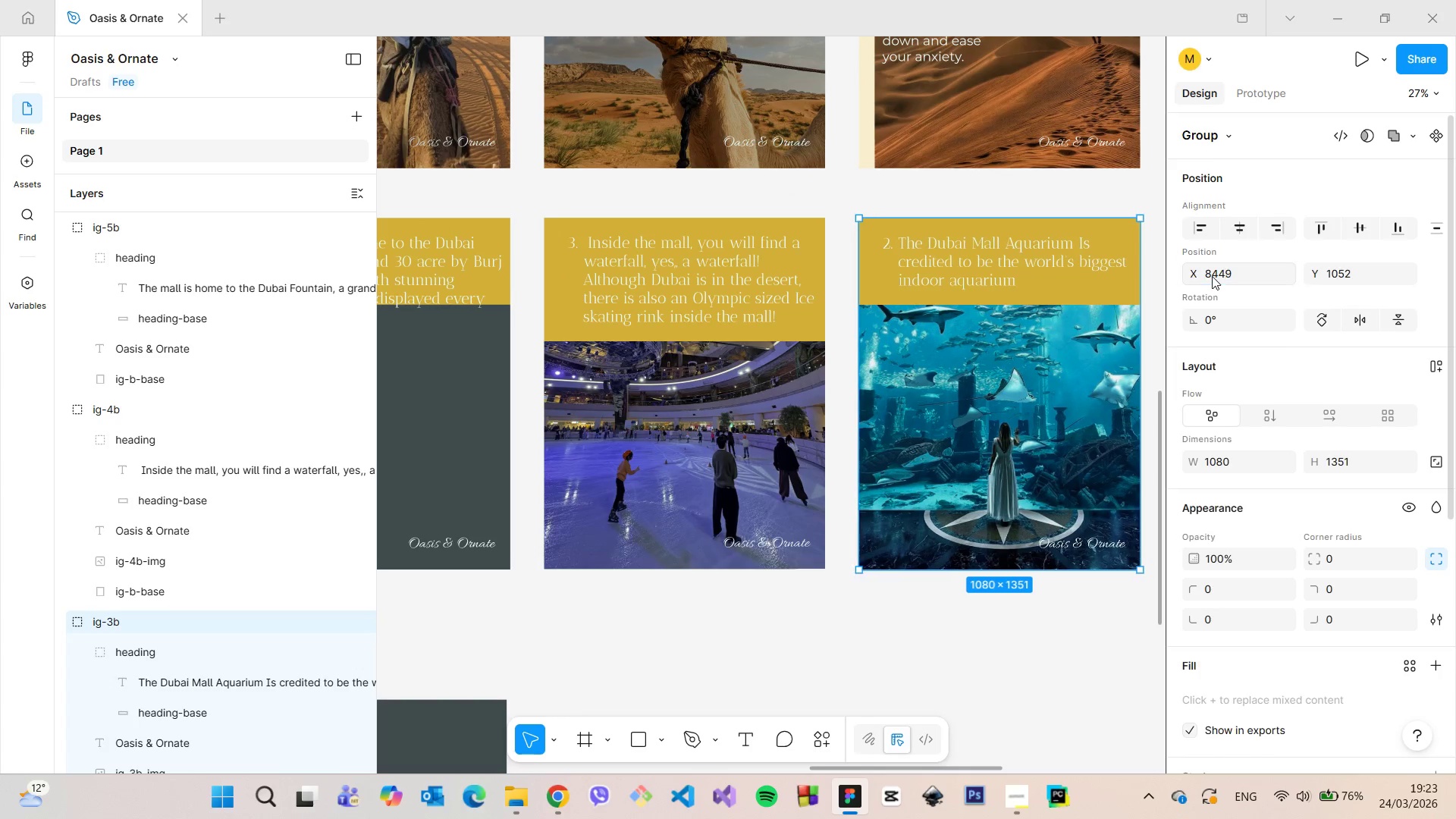 
key(Enter)
 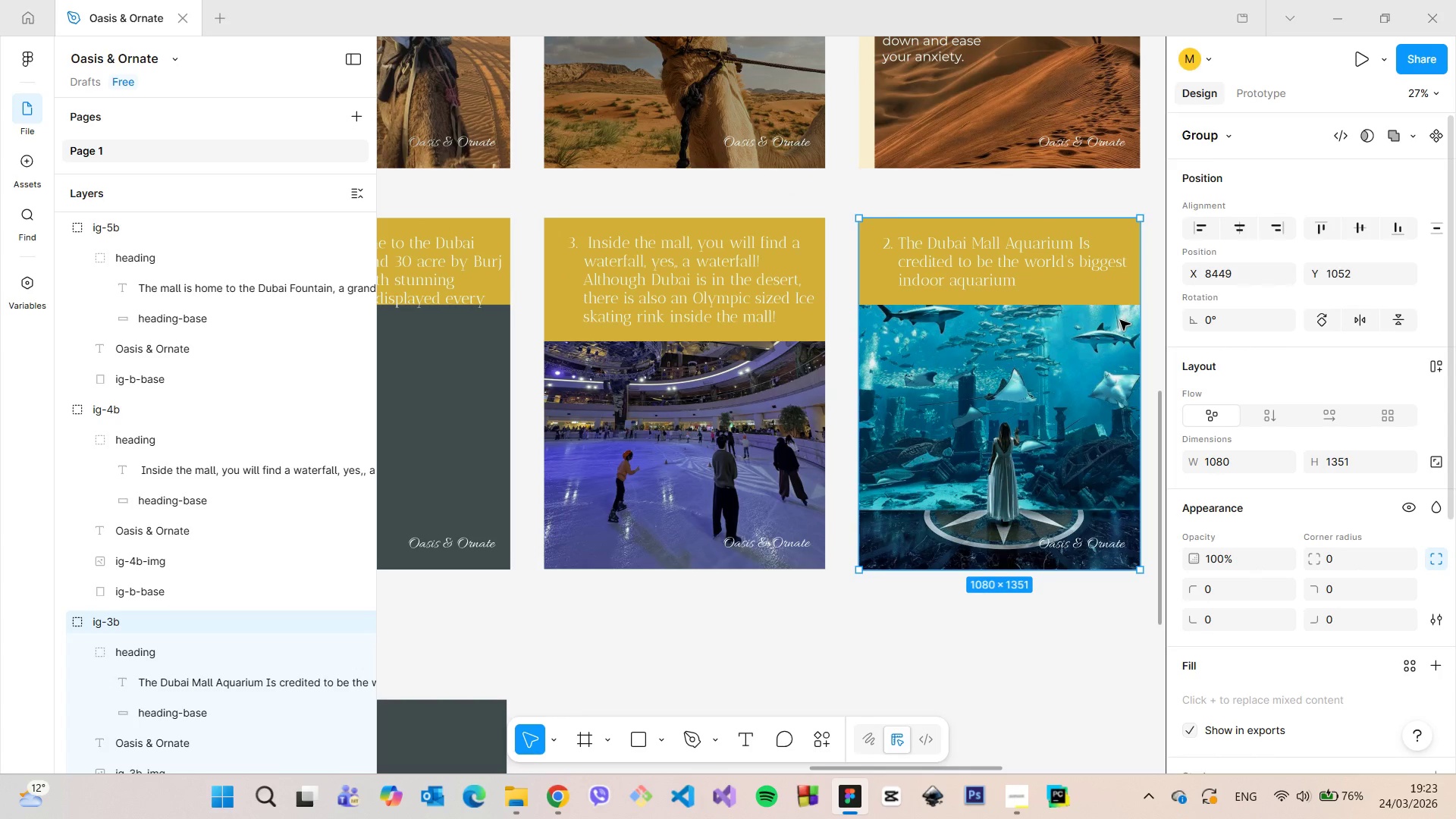 
hold_key(key=AltLeft, duration=0.81)
 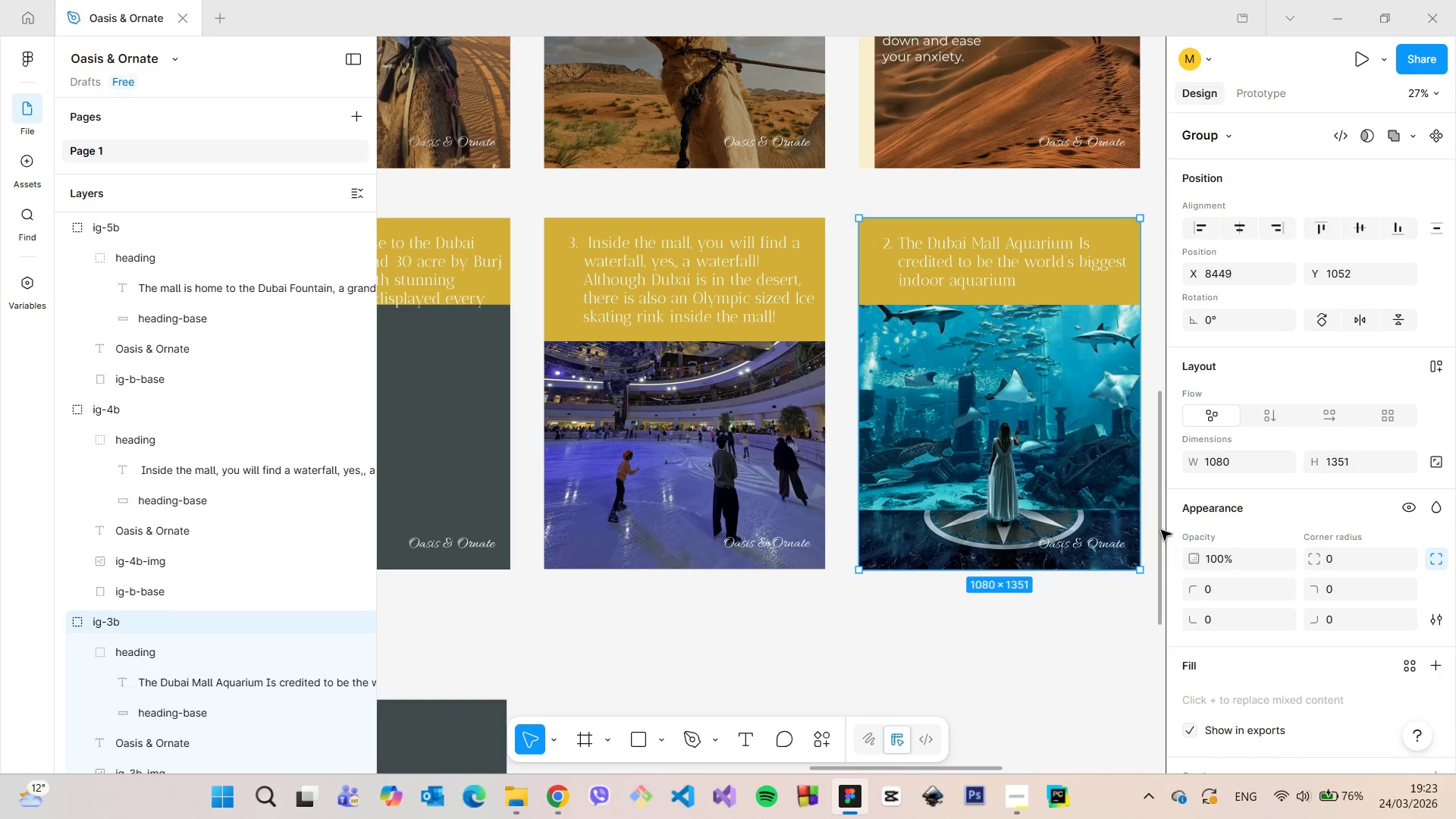 
left_click_drag(start_coordinate=[1354, 462], to_coordinate=[1347, 463])
 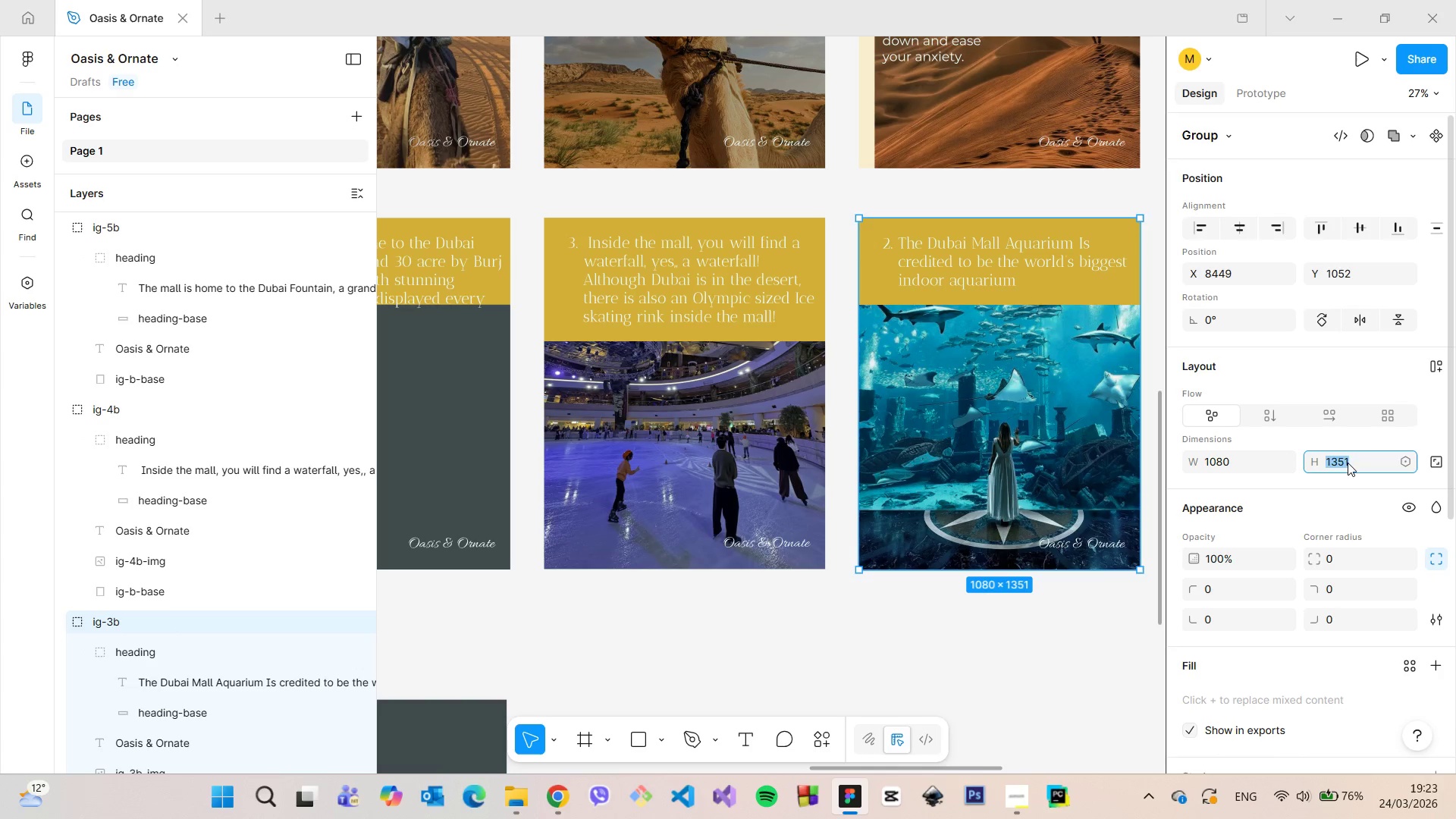 
key(0)
 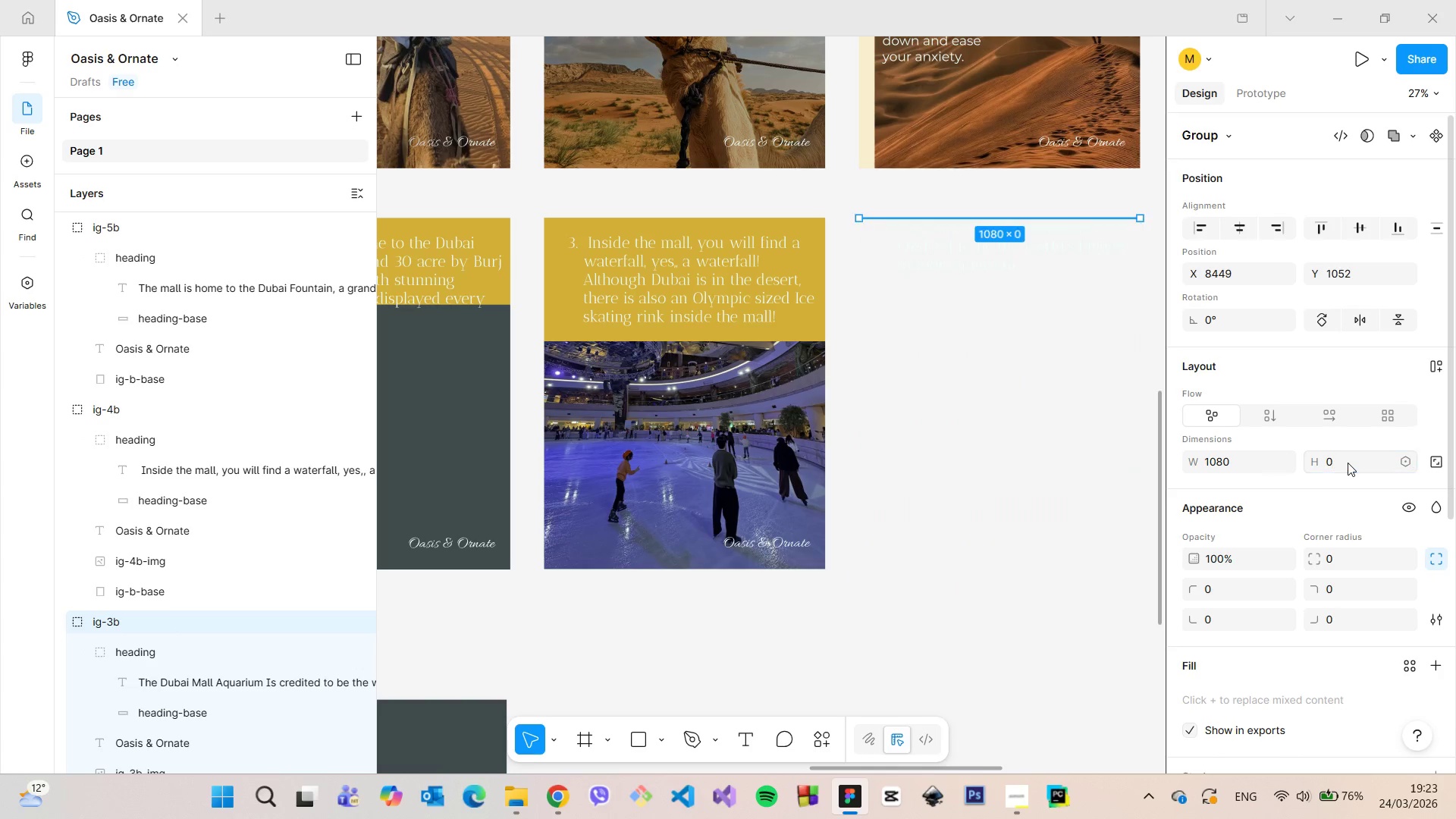 
key(Enter)
 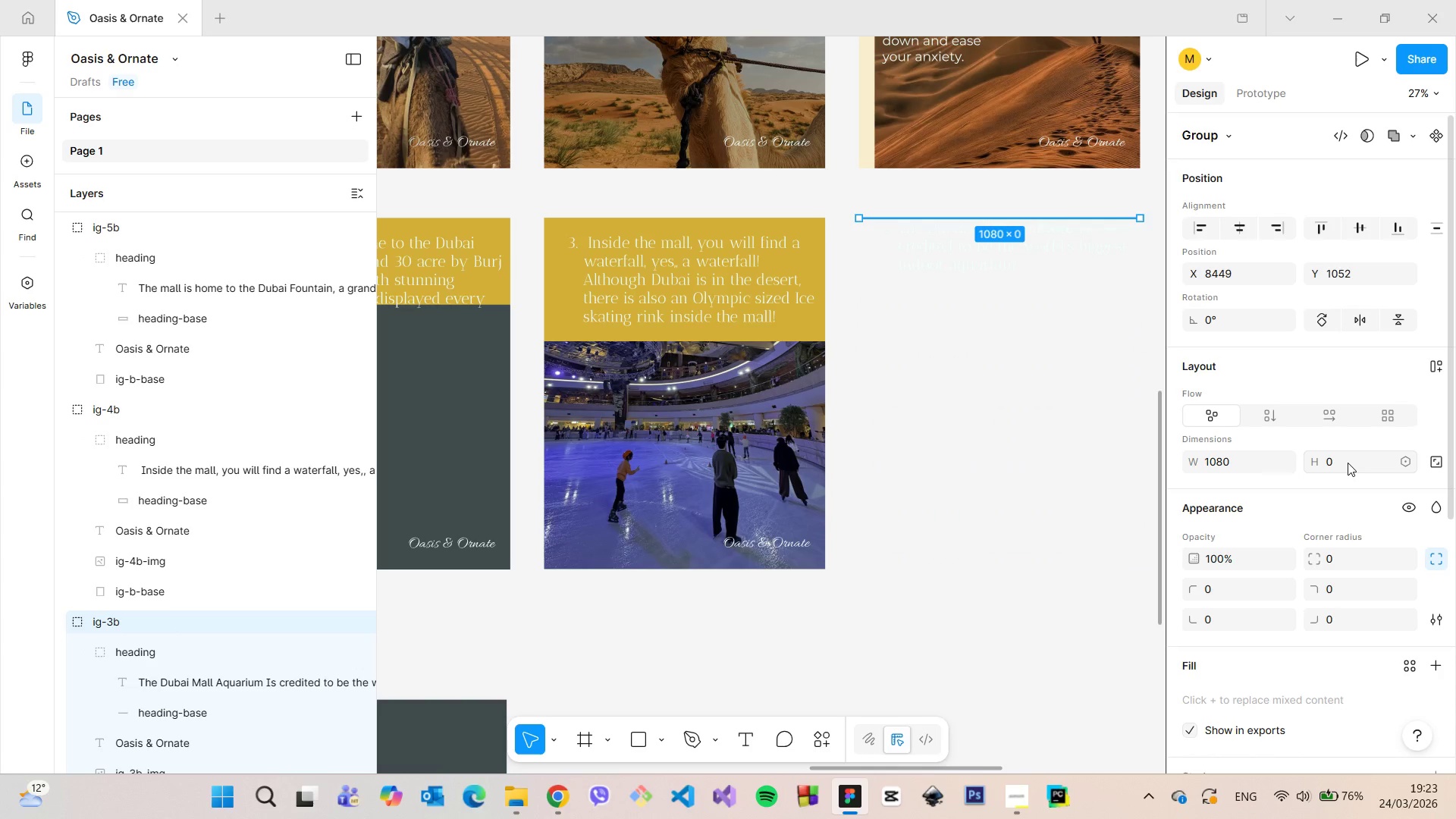 
key(Control+Z)
 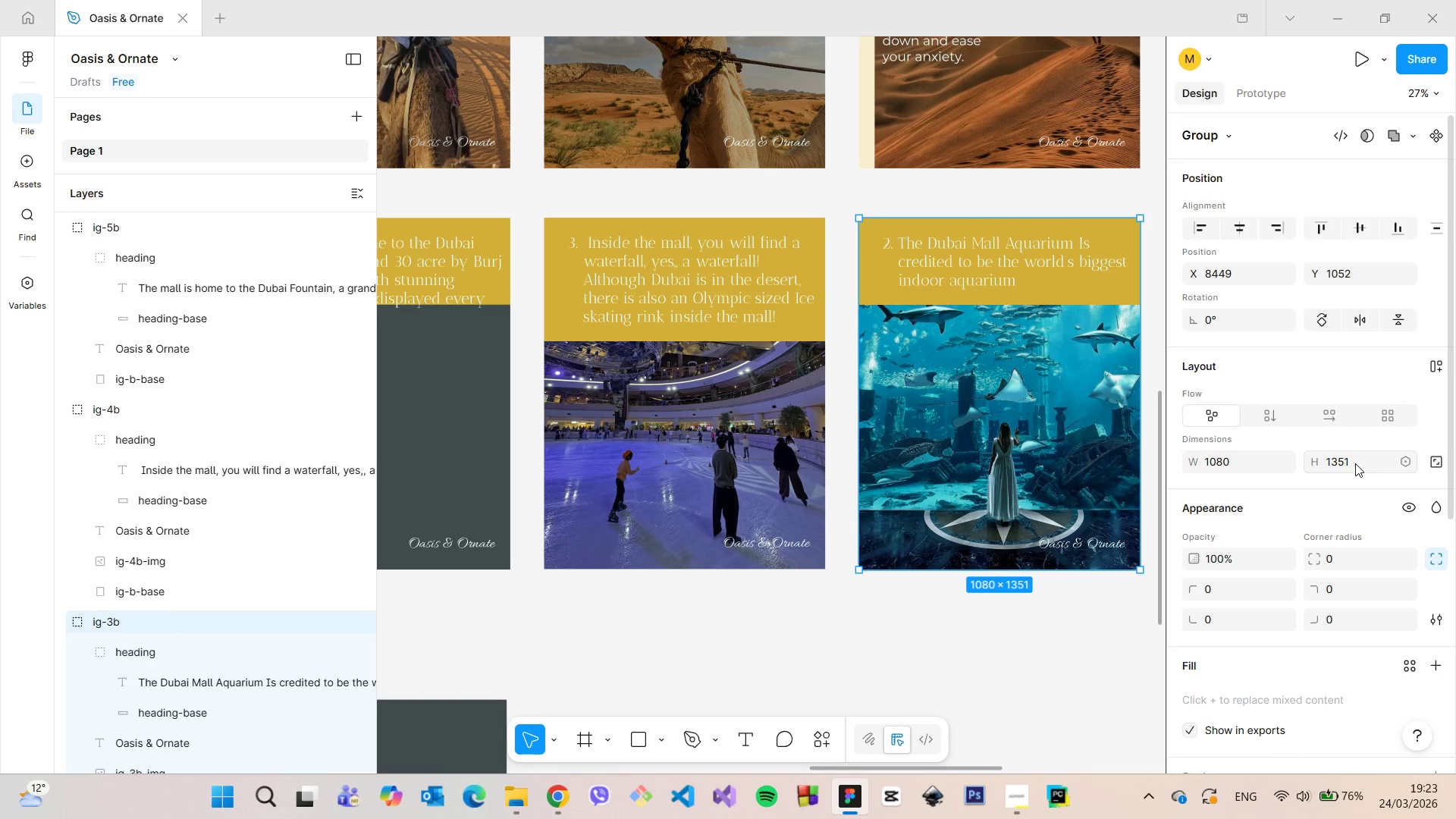 
left_click_drag(start_coordinate=[1355, 463], to_coordinate=[1345, 463])
 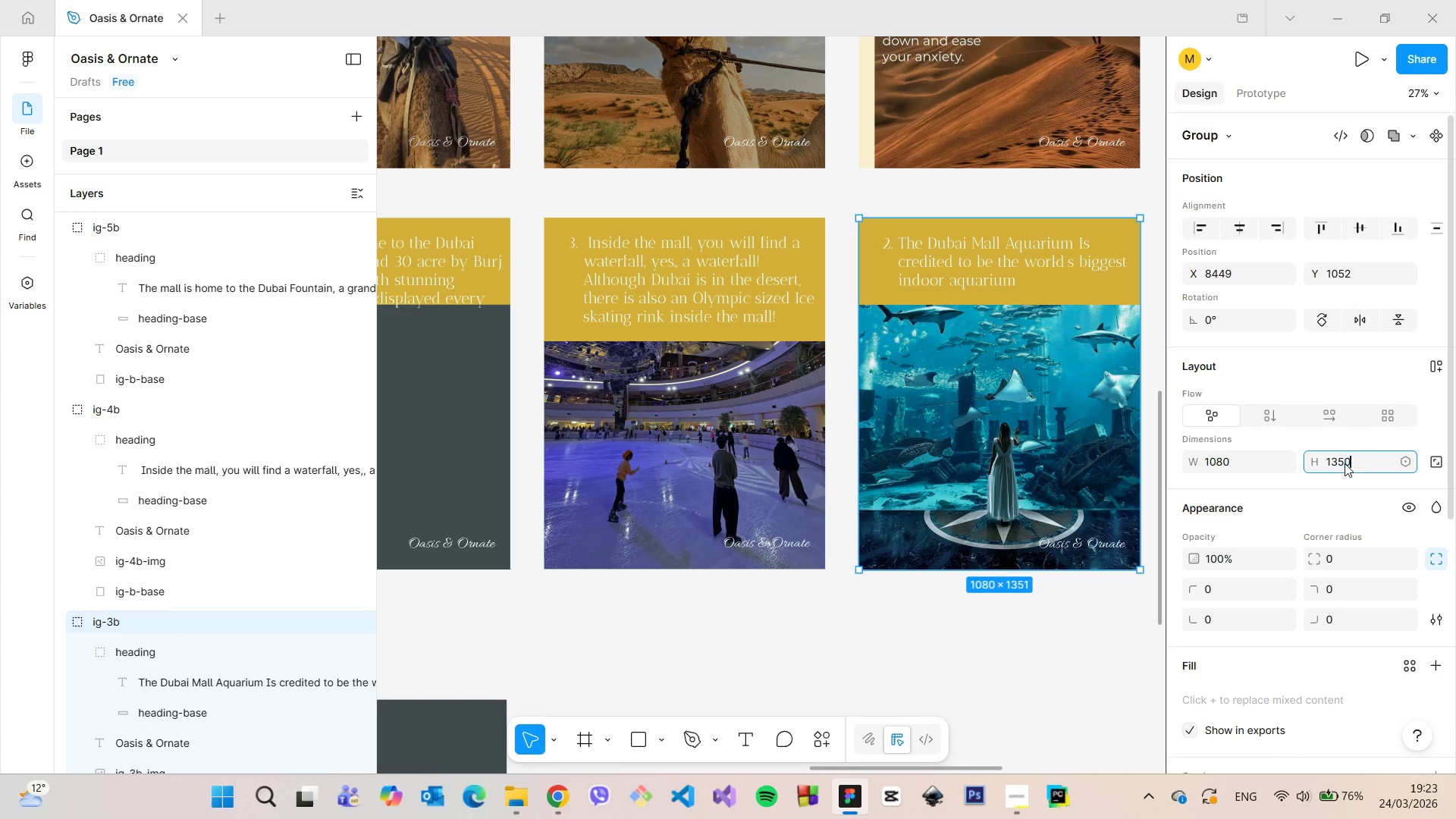 
key(0)
 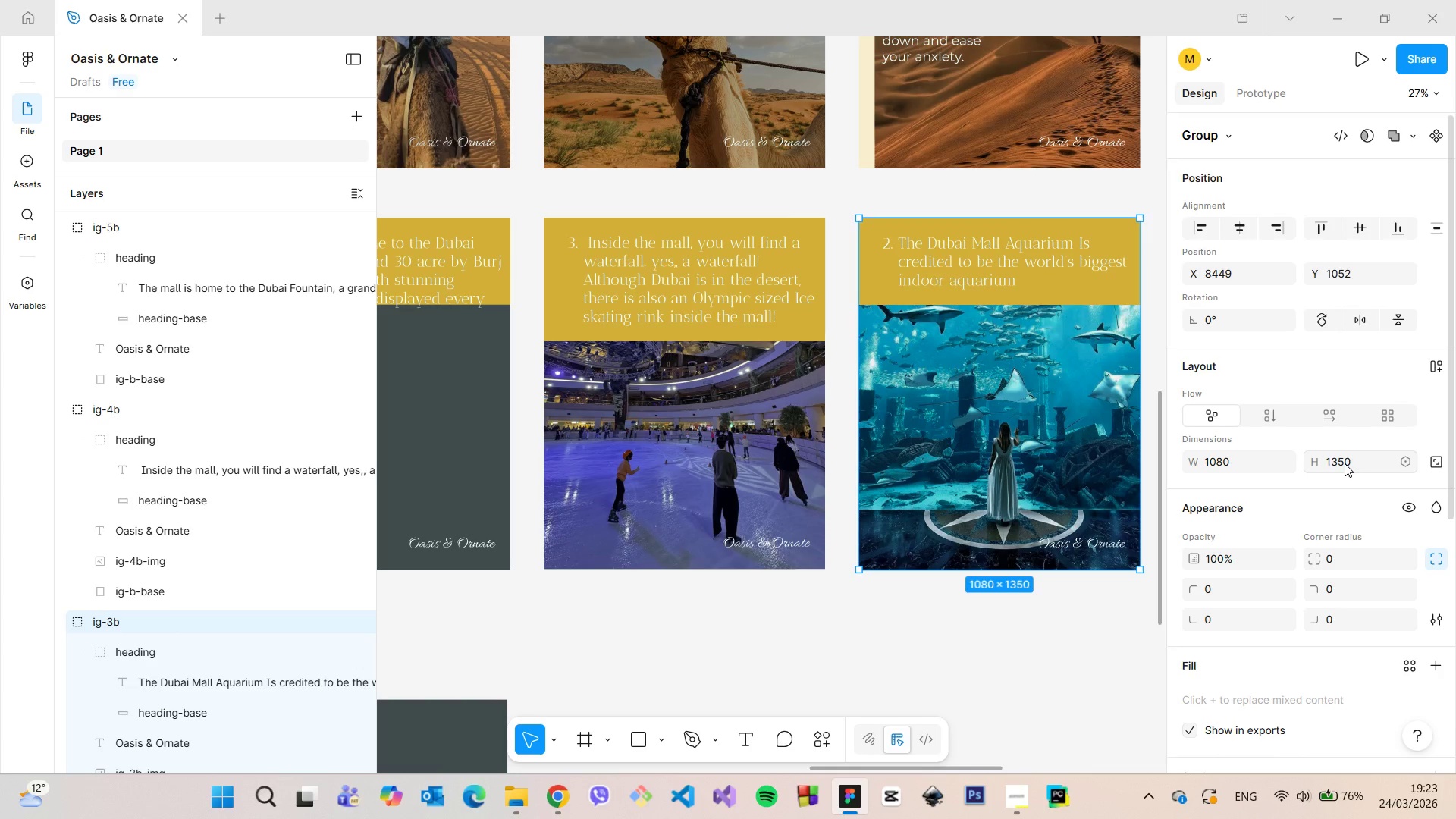 
key(Enter)
 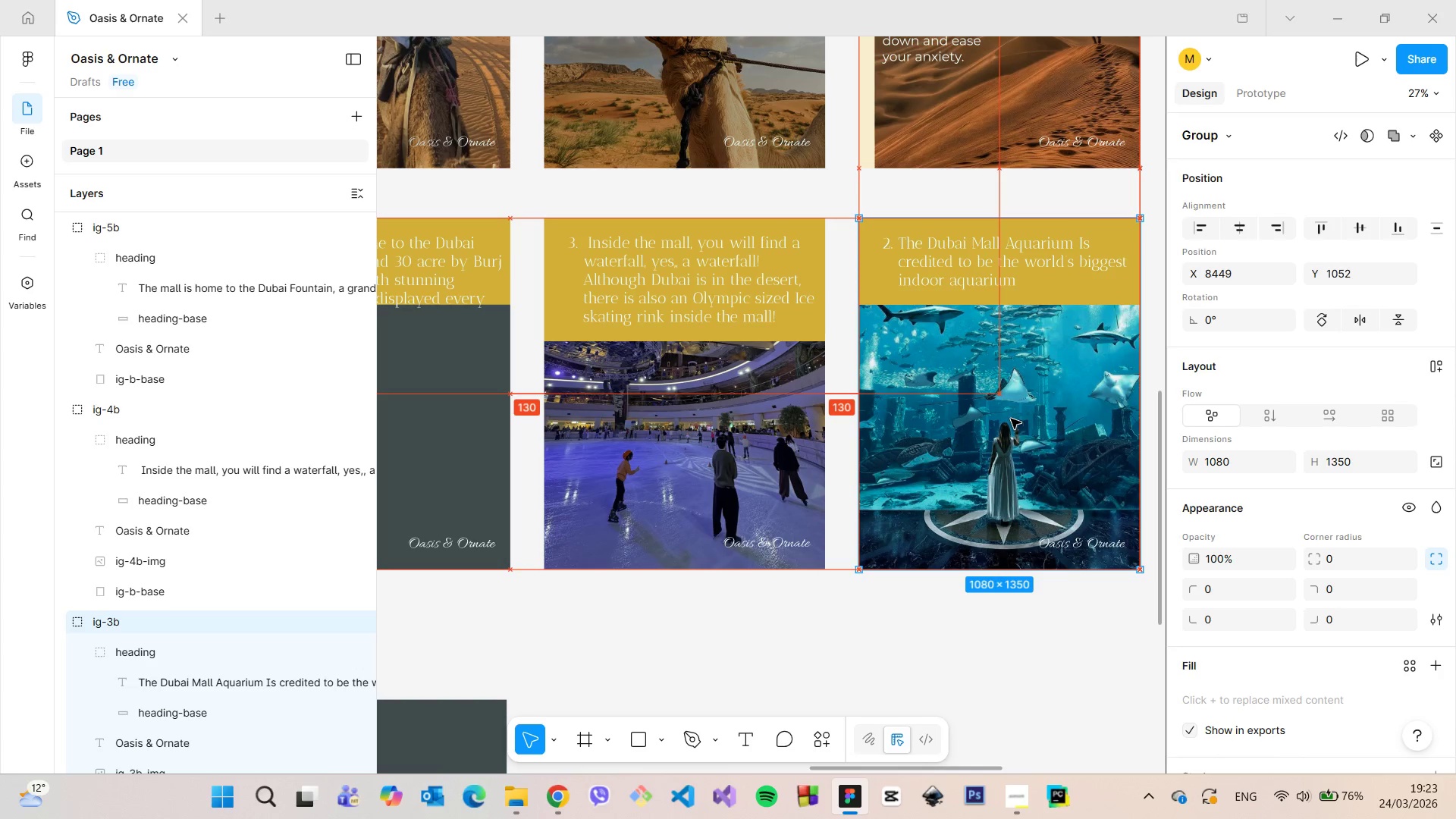 
wait(6.3)
 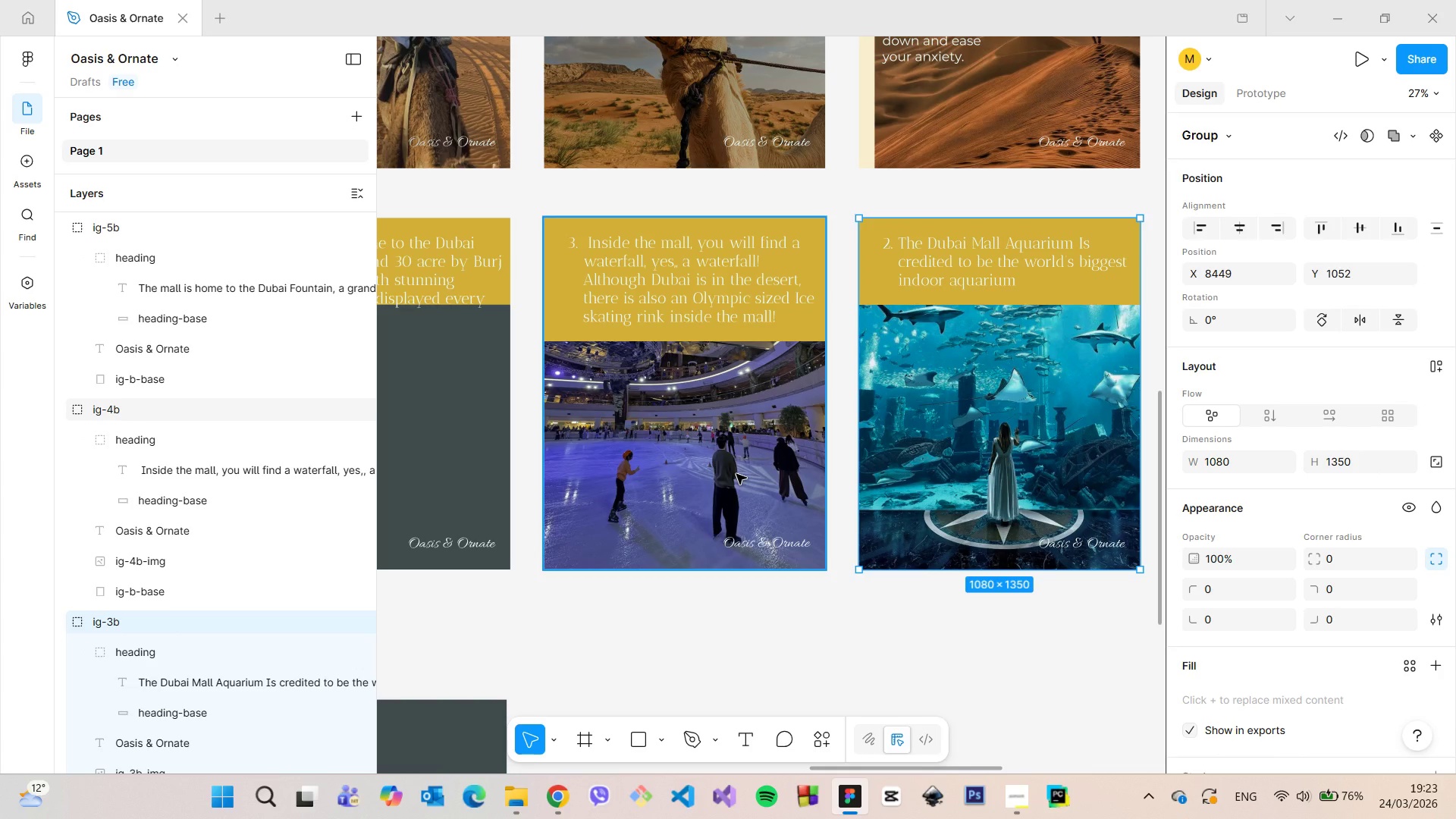 
left_click([462, 499])
 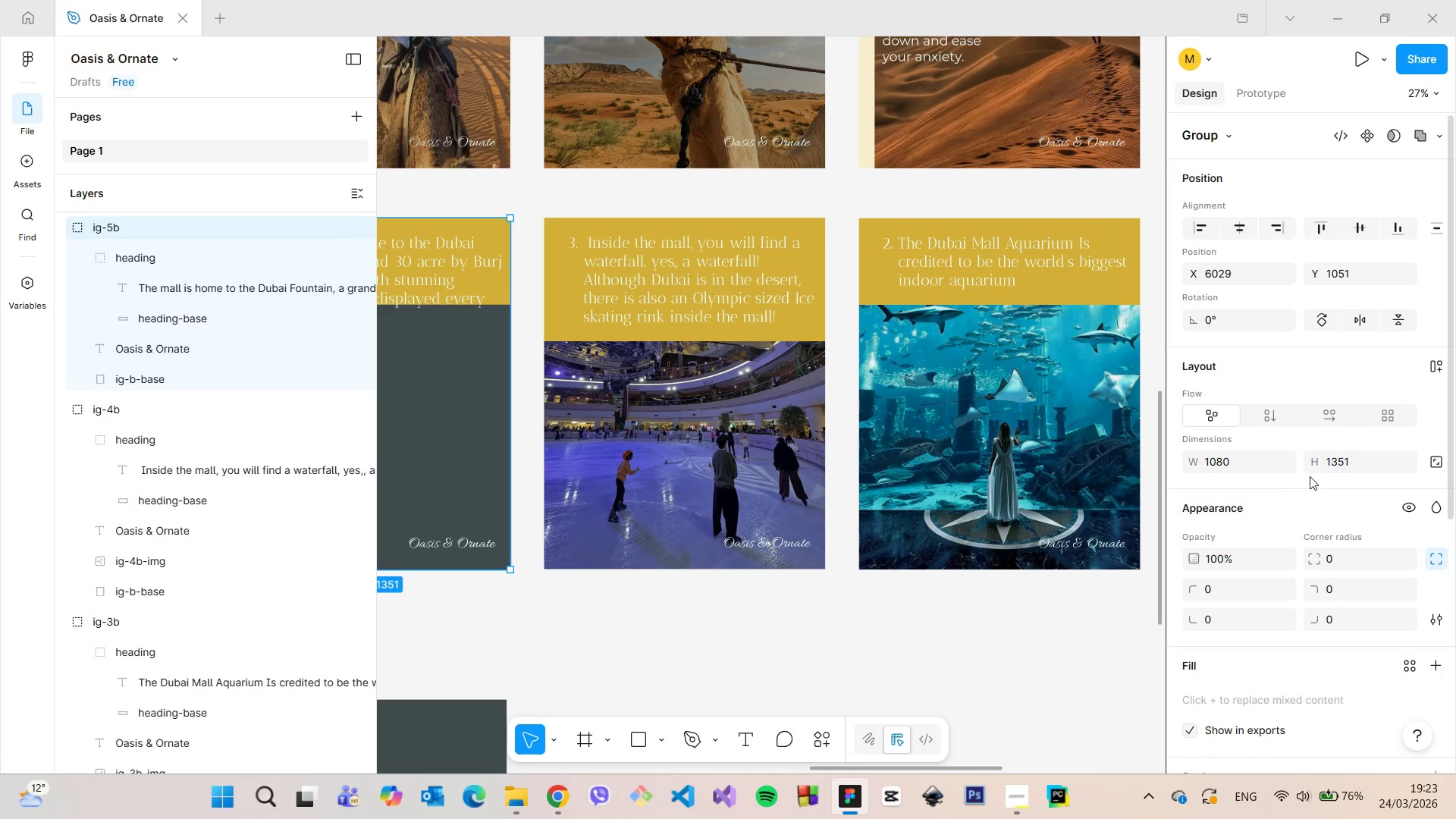 
left_click_drag(start_coordinate=[1366, 460], to_coordinate=[1345, 460])
 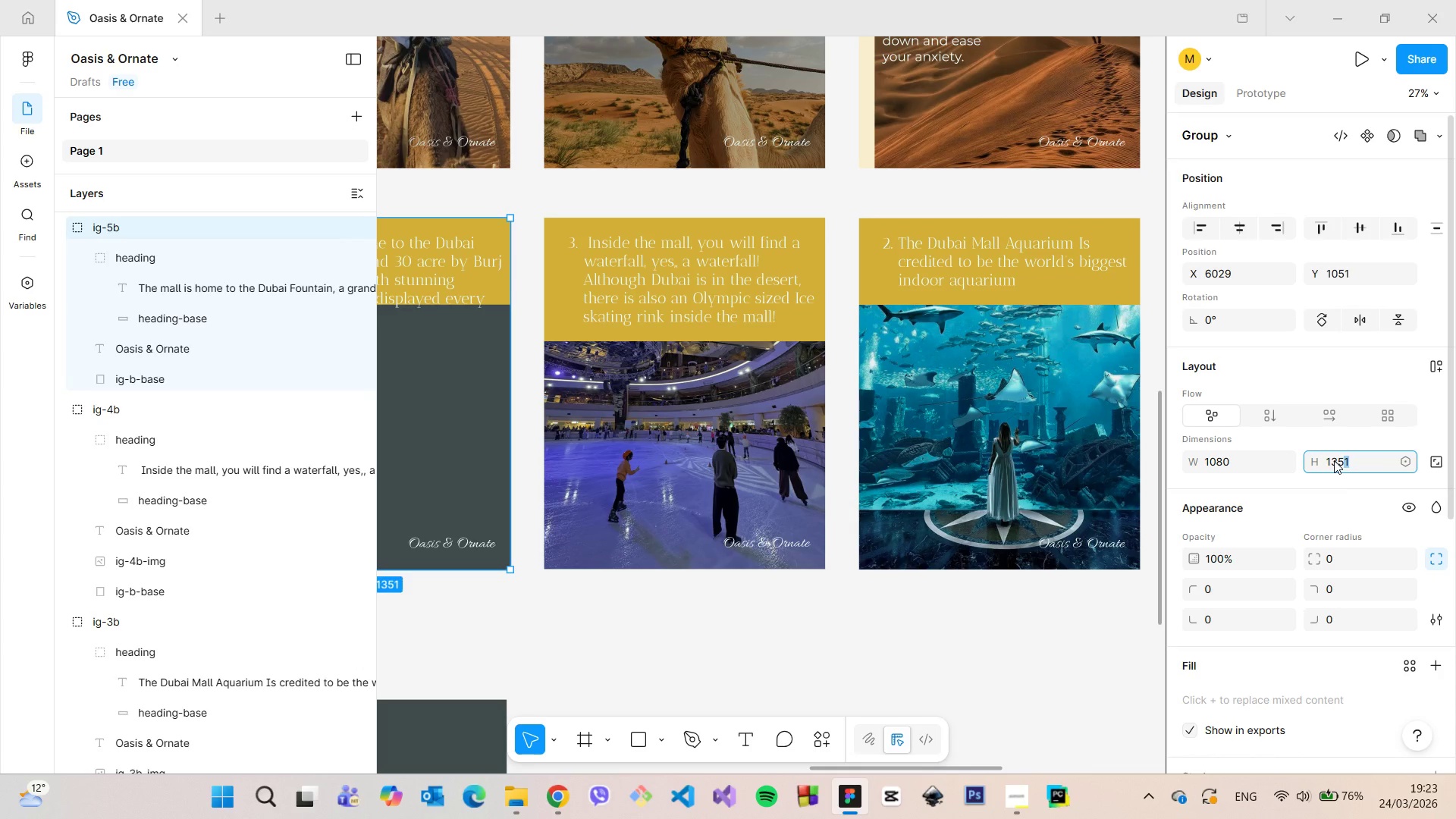 
key(0)
 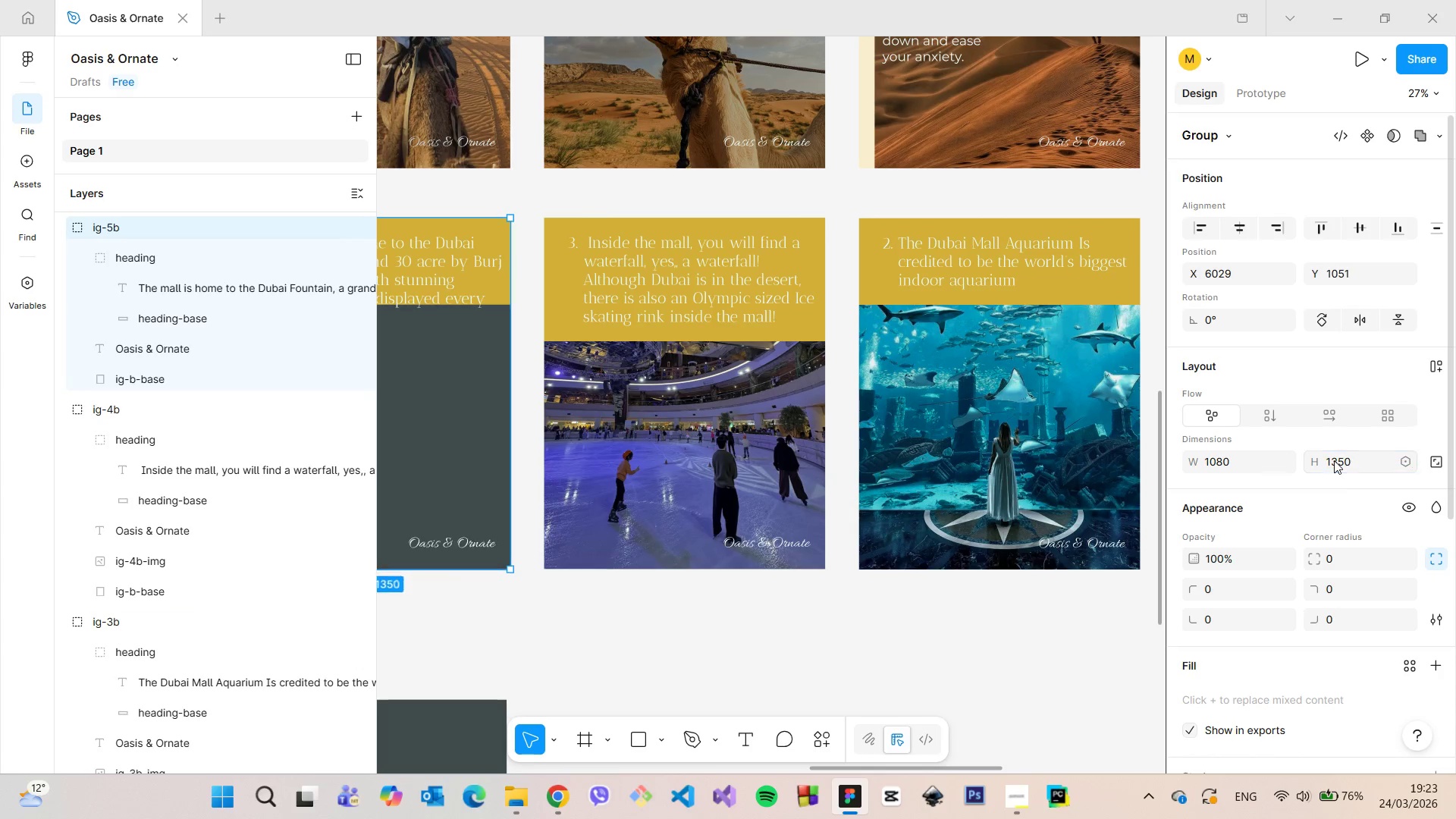 
key(Enter)
 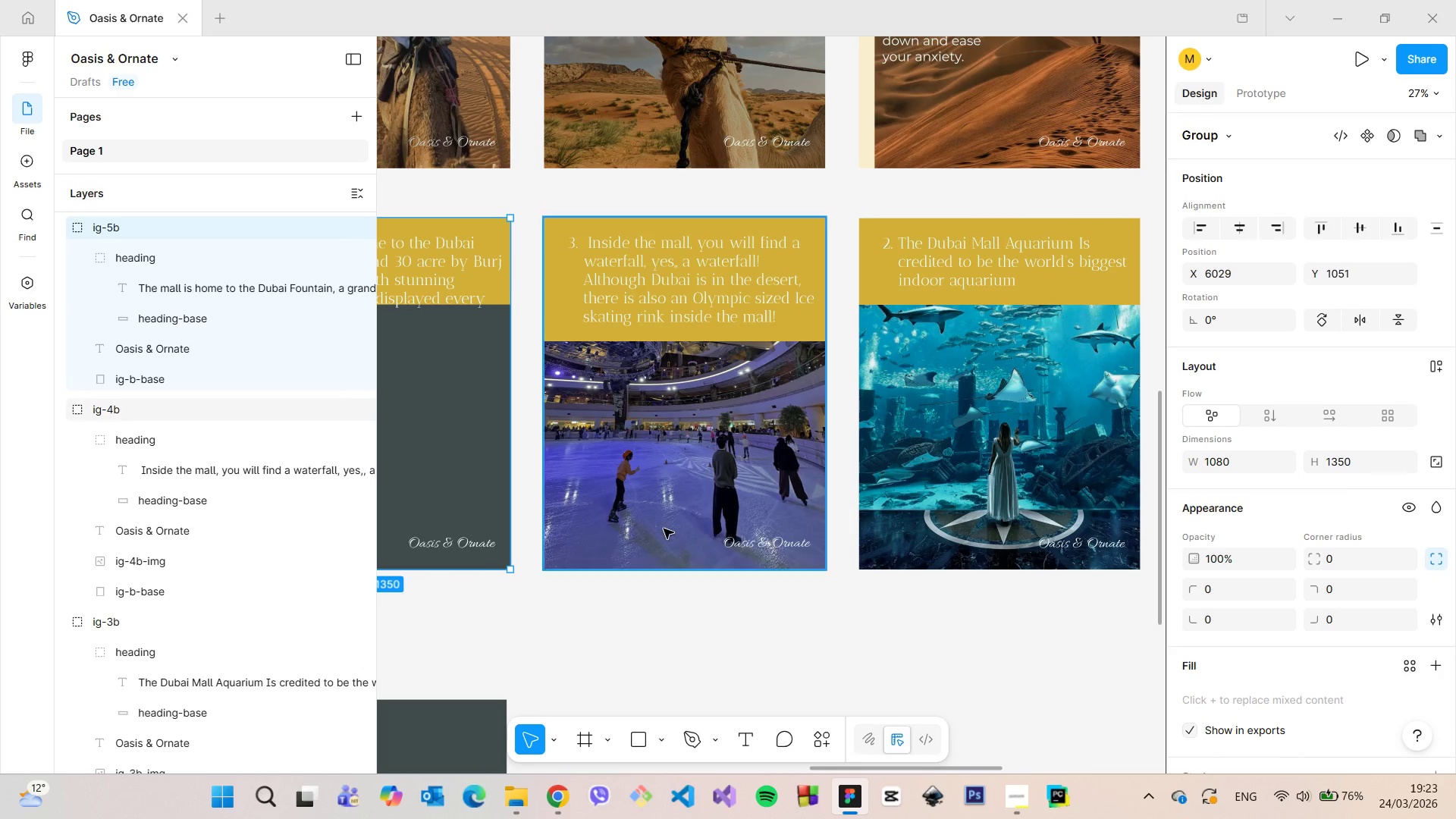 
left_click([664, 529])
 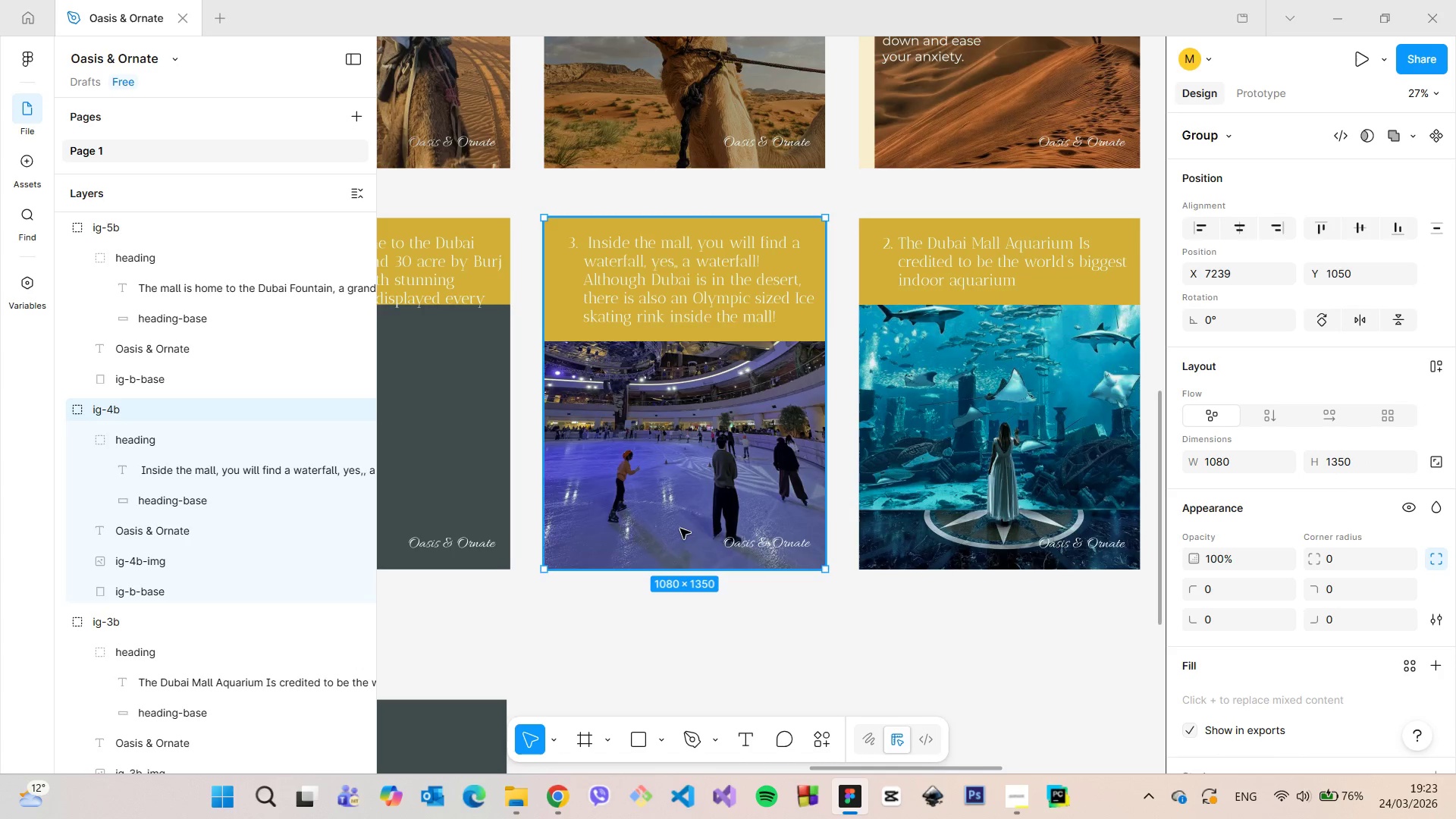 
scroll: coordinate [685, 529], scroll_direction: down, amount: 11.0
 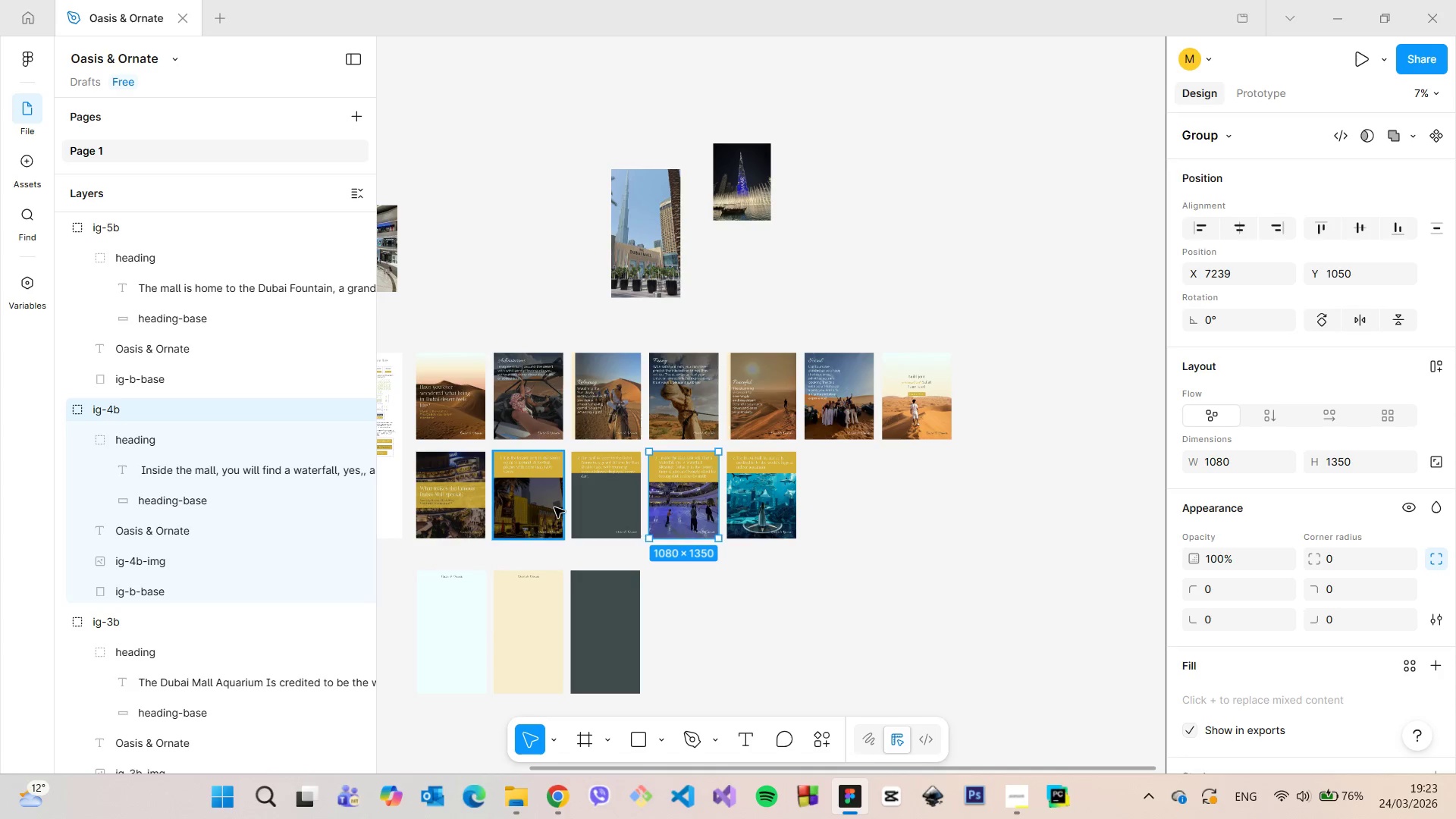 
left_click([554, 507])
 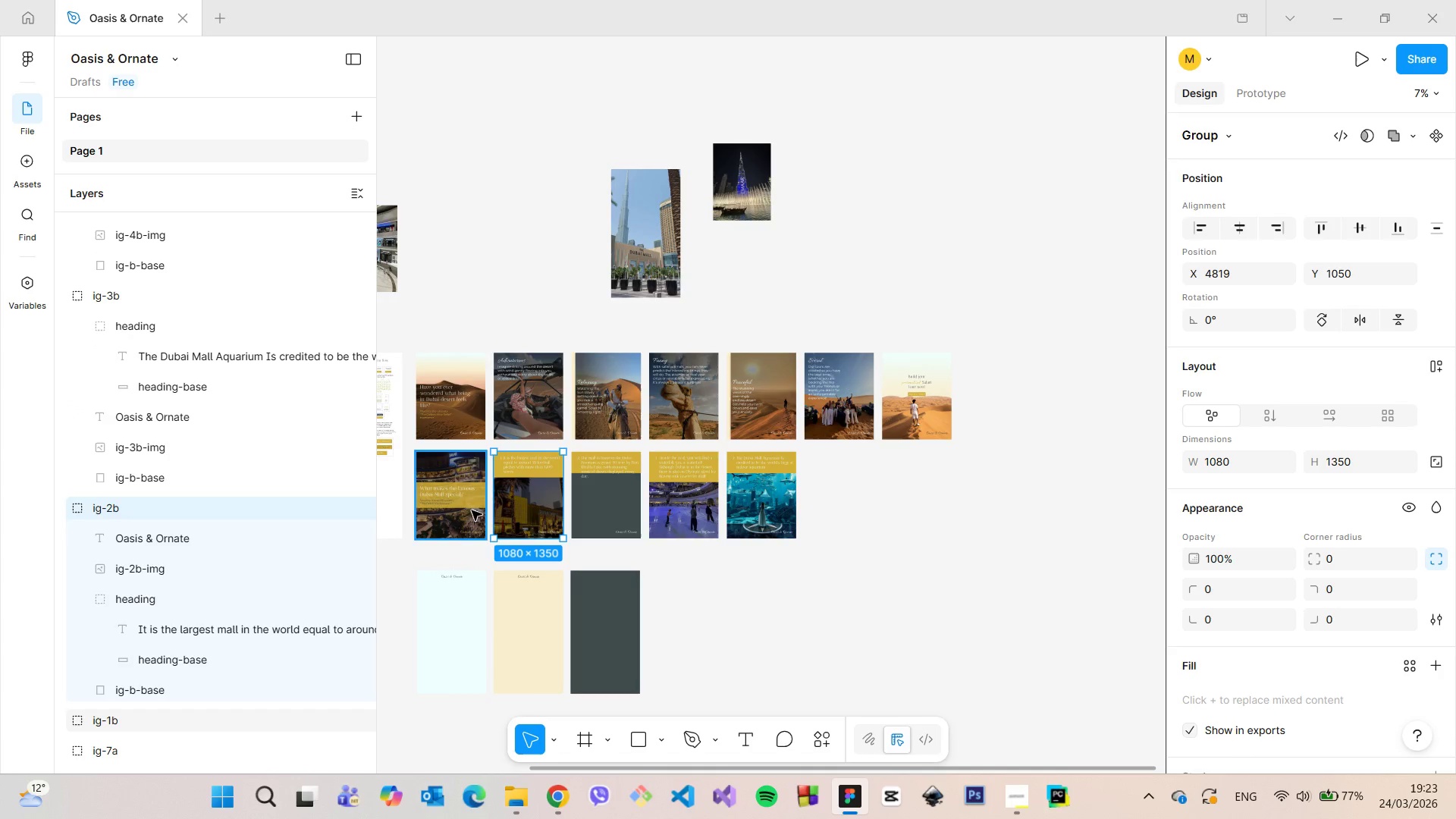 
left_click([457, 510])
 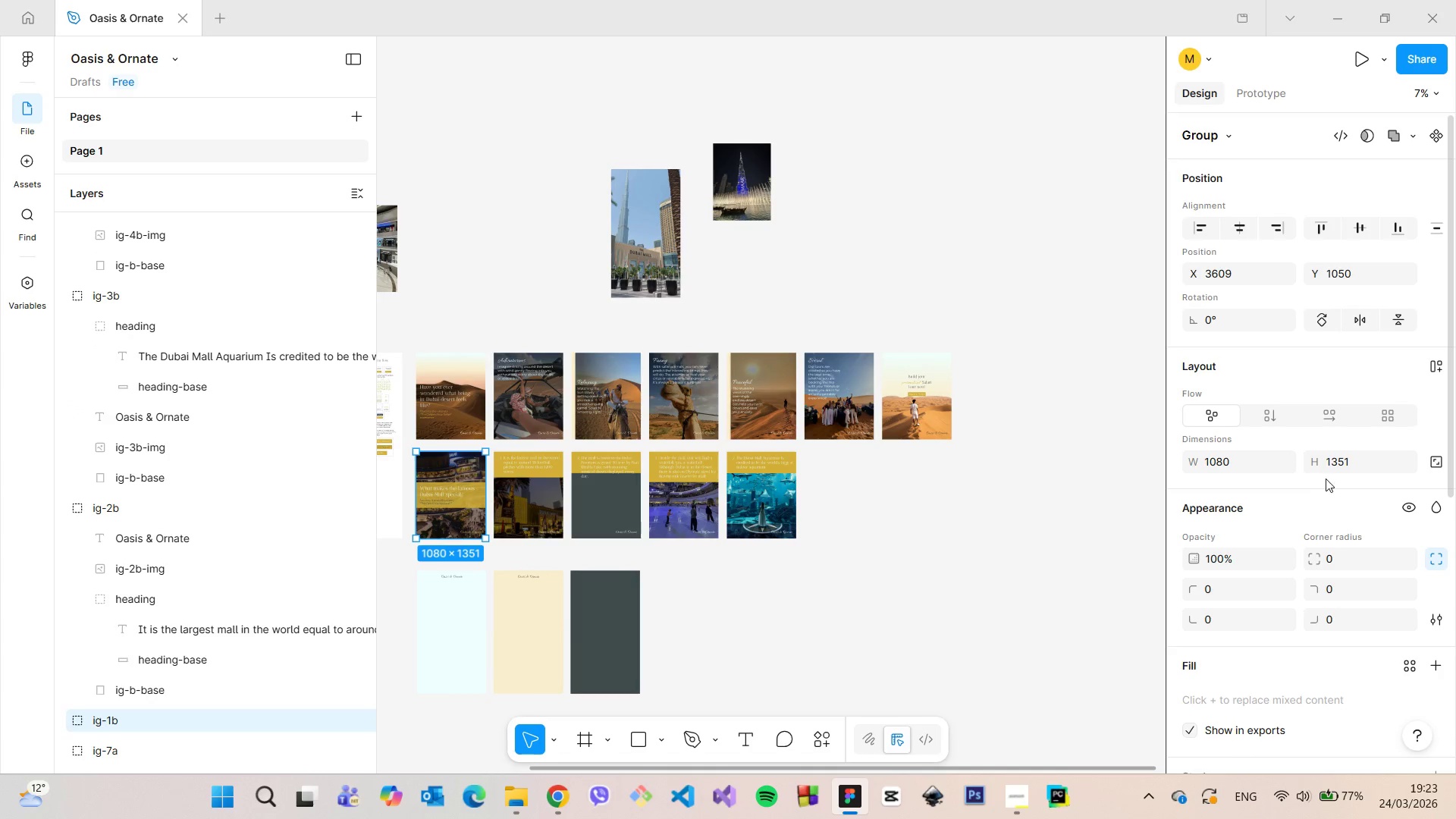 
left_click_drag(start_coordinate=[1358, 464], to_coordinate=[1346, 463])
 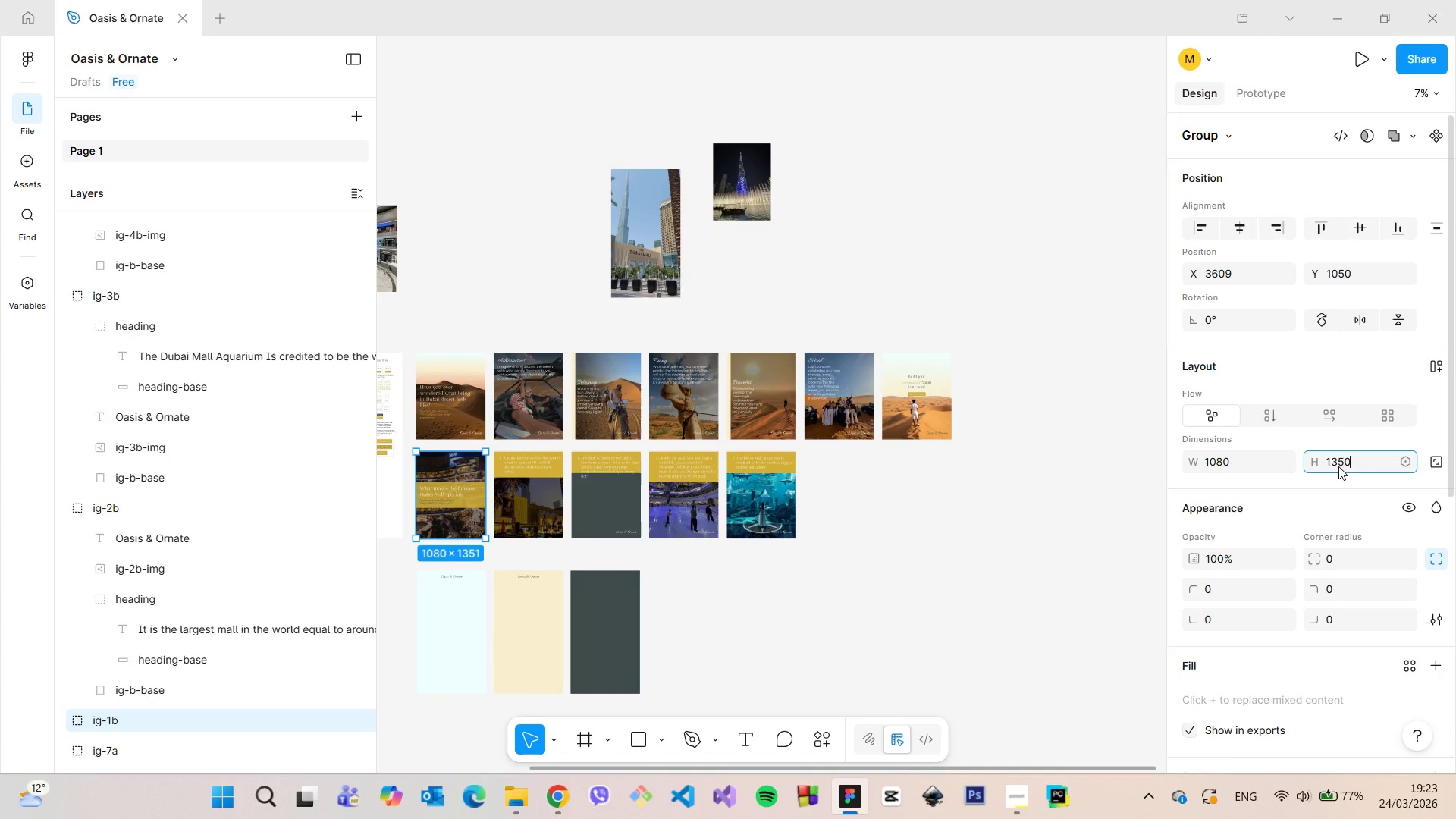 
key(0)
 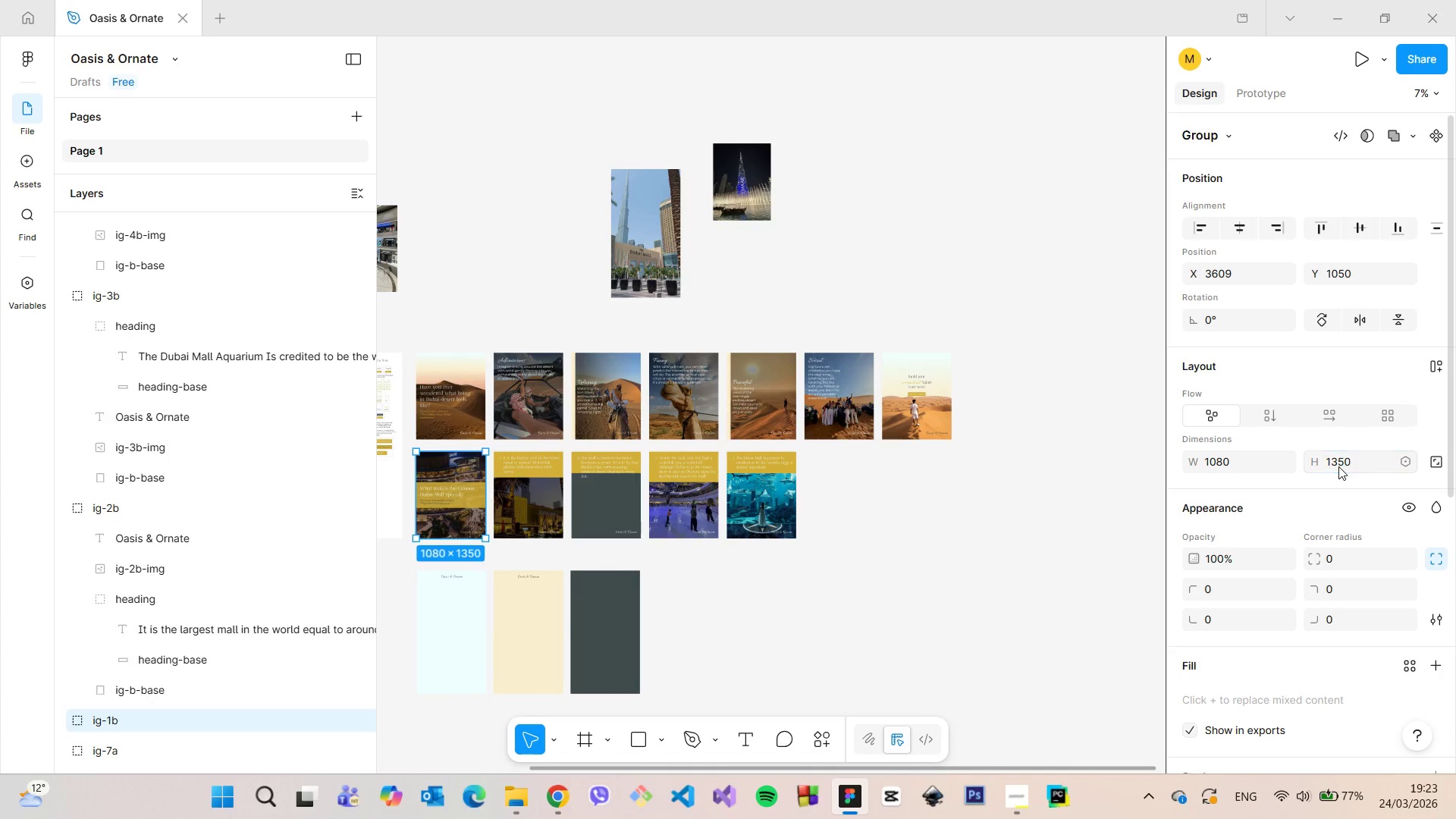 
key(Enter)
 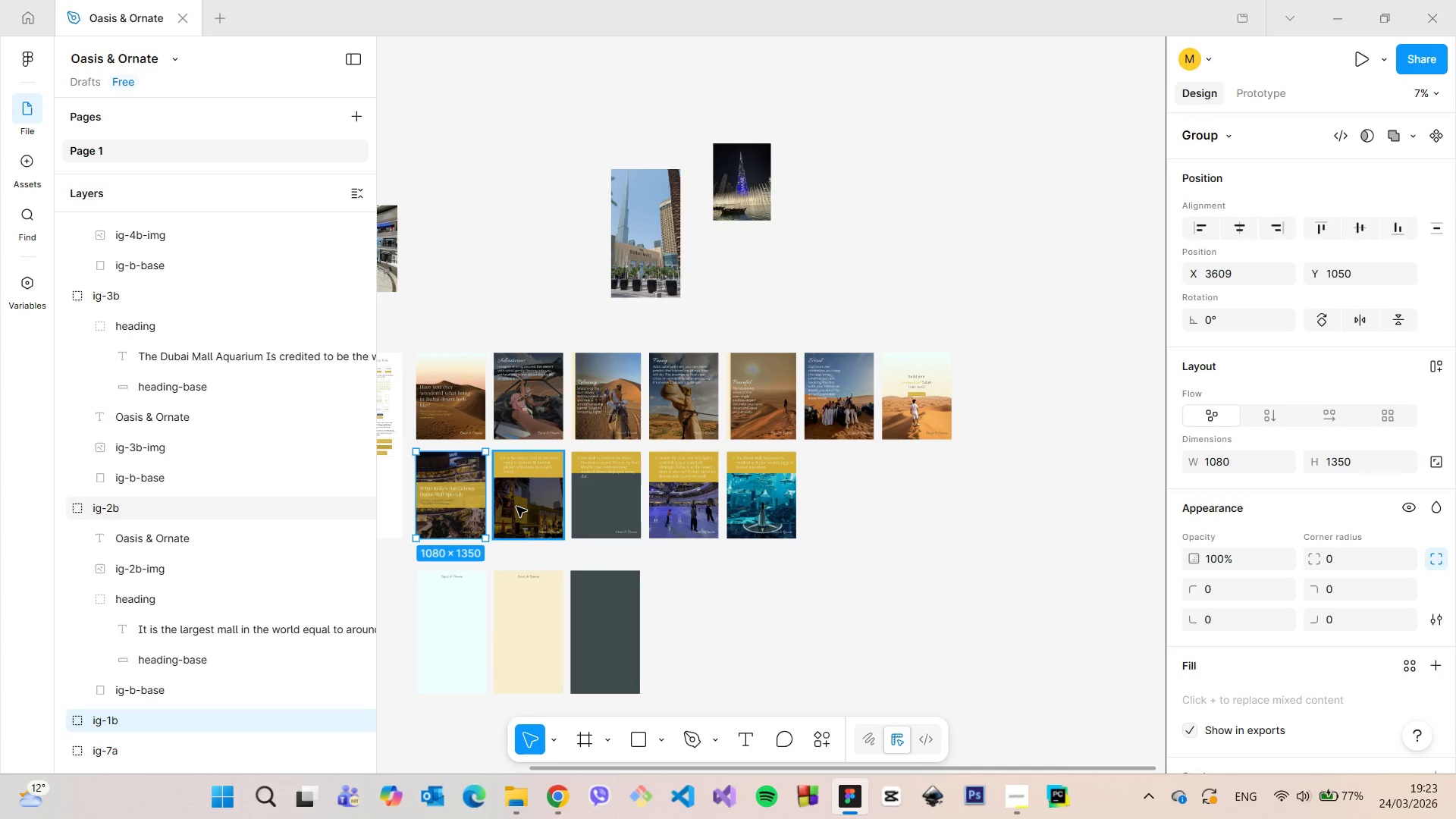 
scroll: coordinate [442, 488], scroll_direction: up, amount: 5.0
 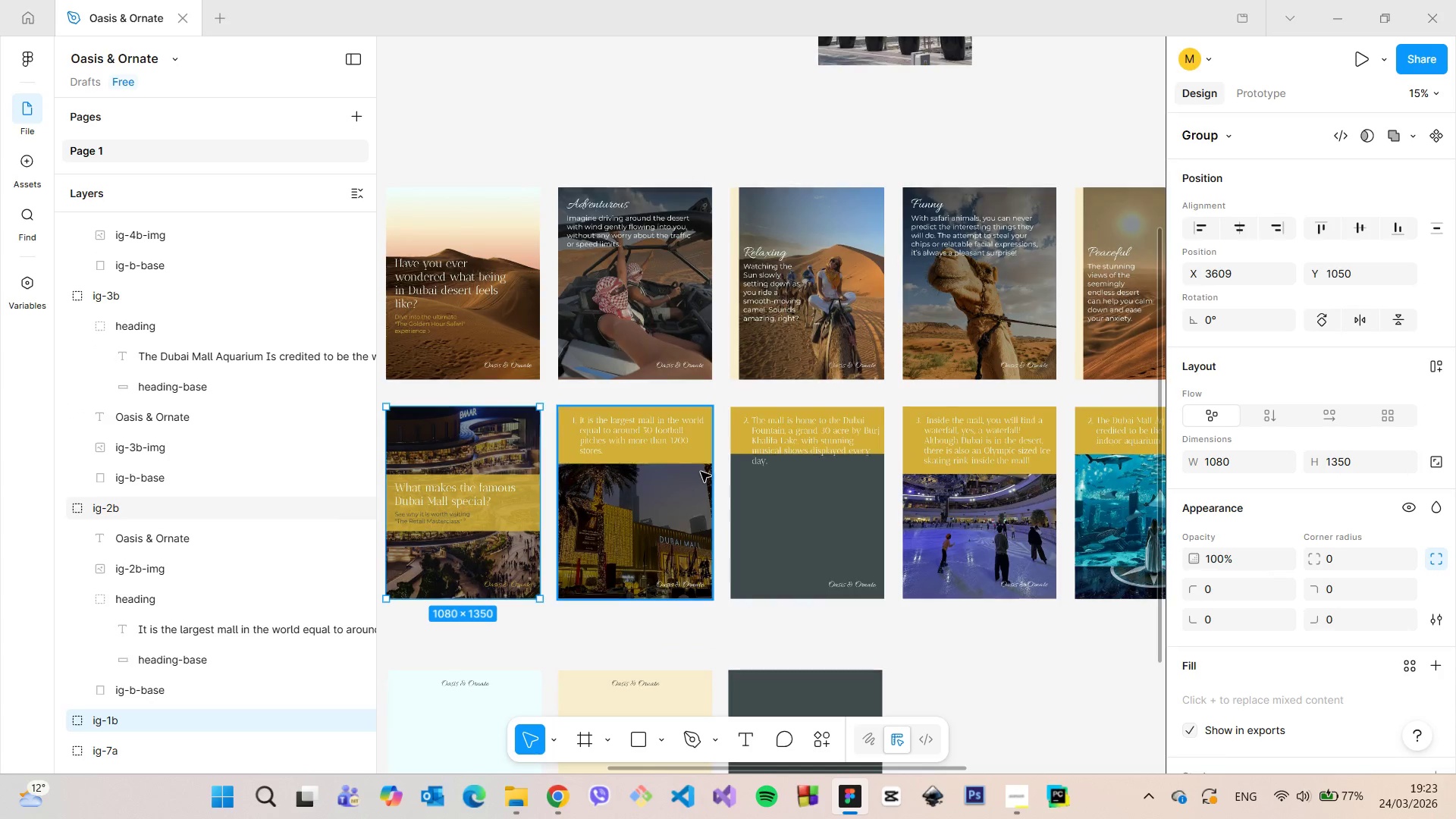 
left_click([690, 472])
 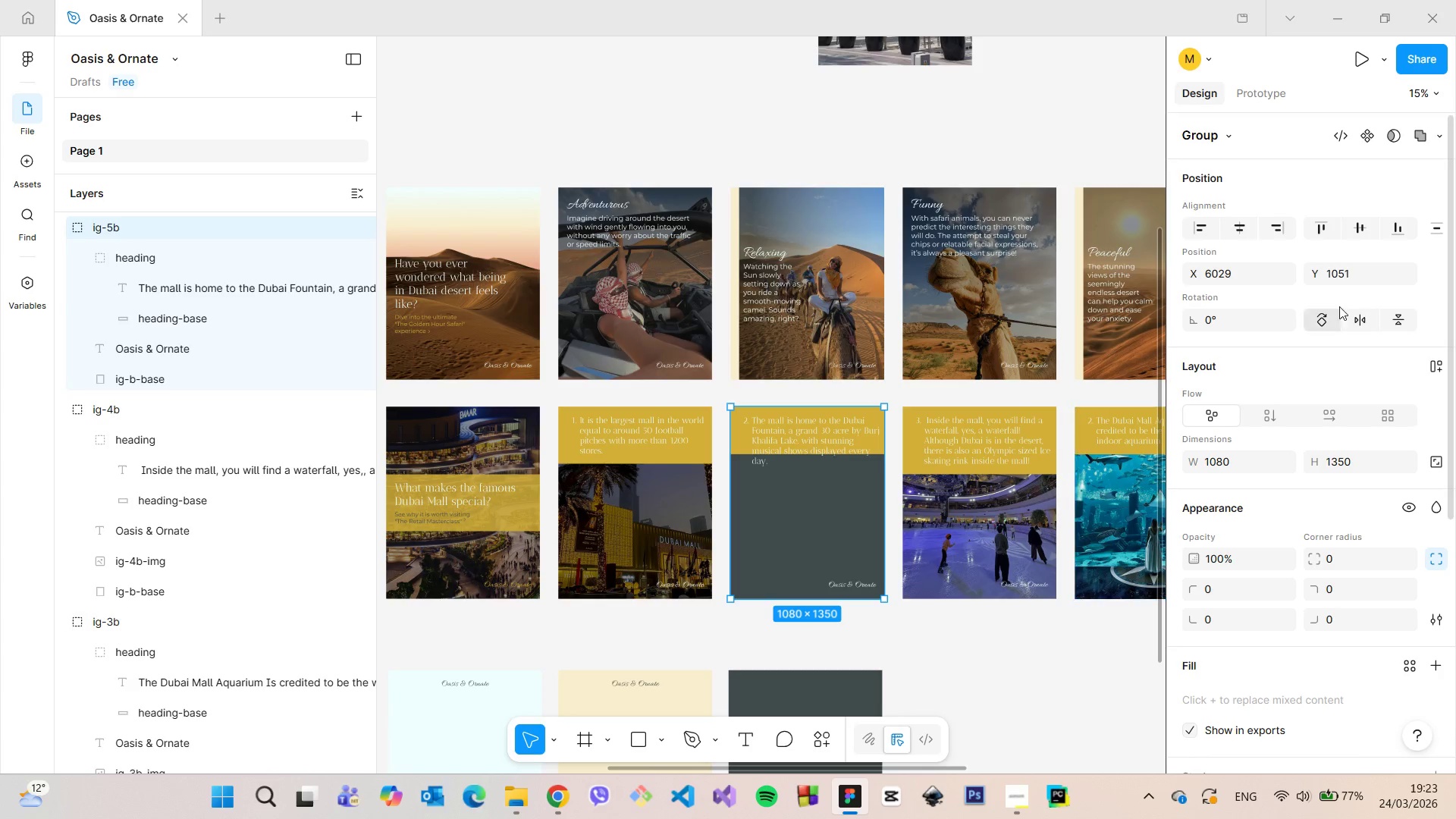 
left_click_drag(start_coordinate=[1352, 272], to_coordinate=[1346, 272])
 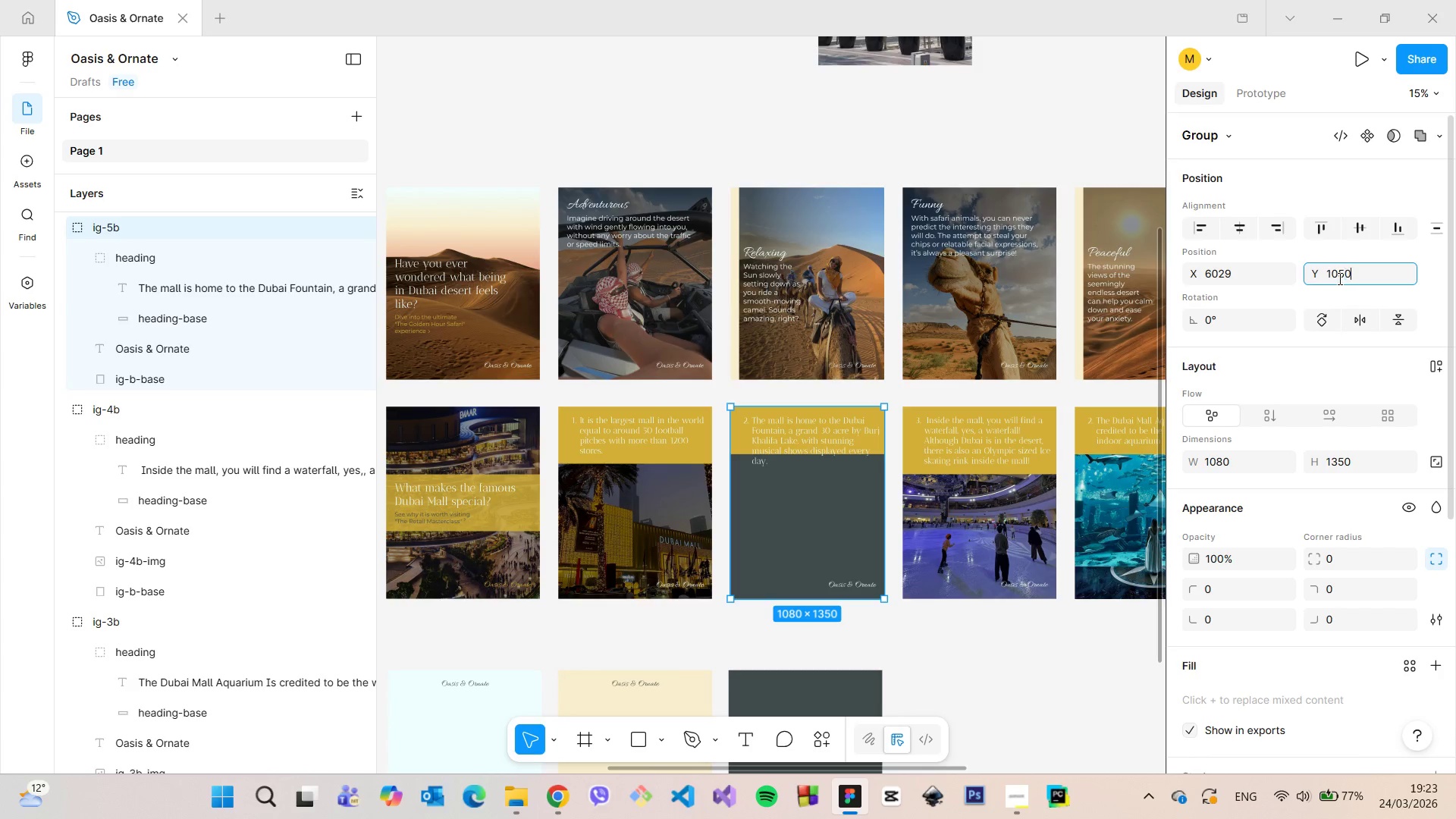 
key(0)
 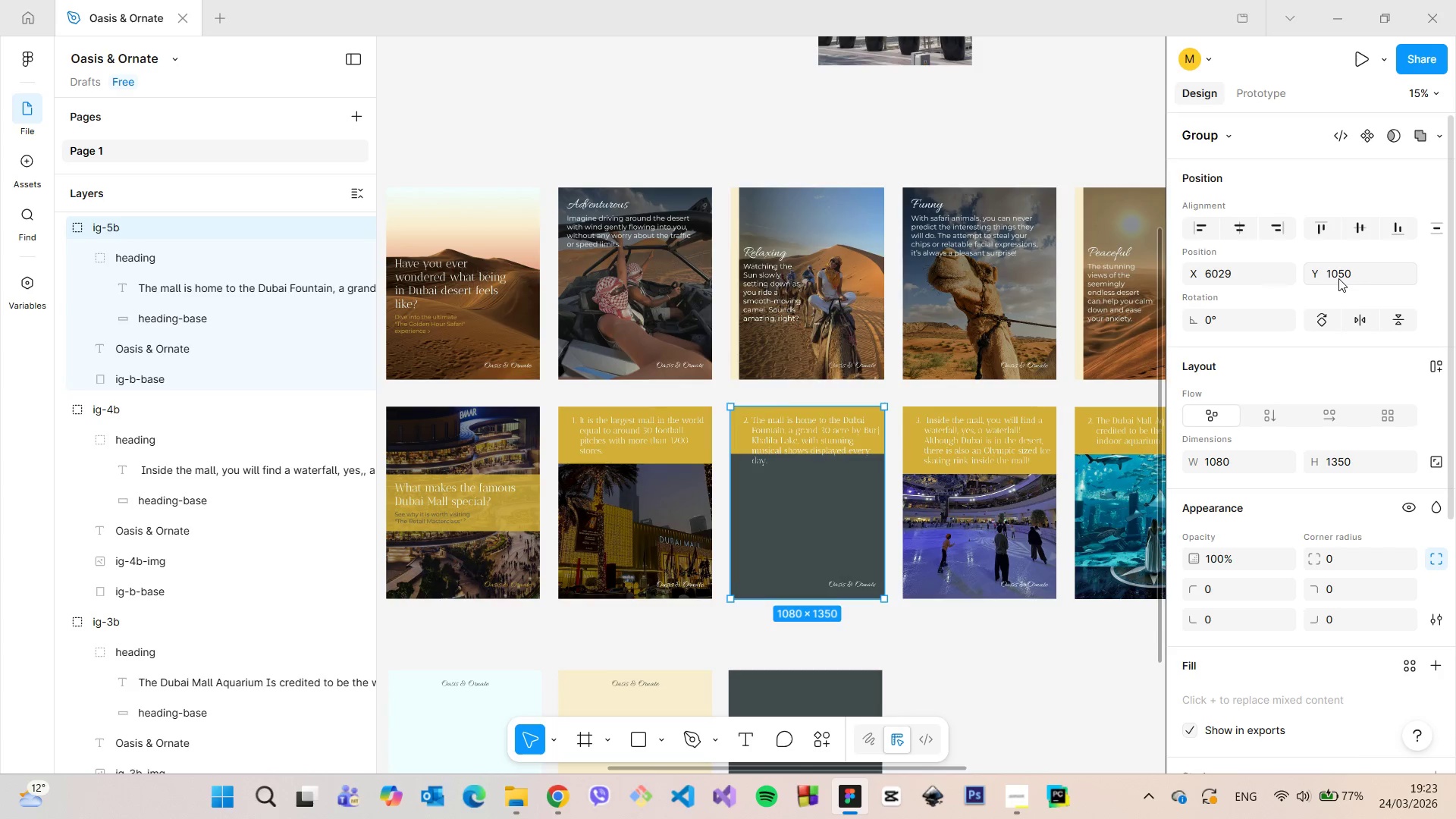 
key(Enter)
 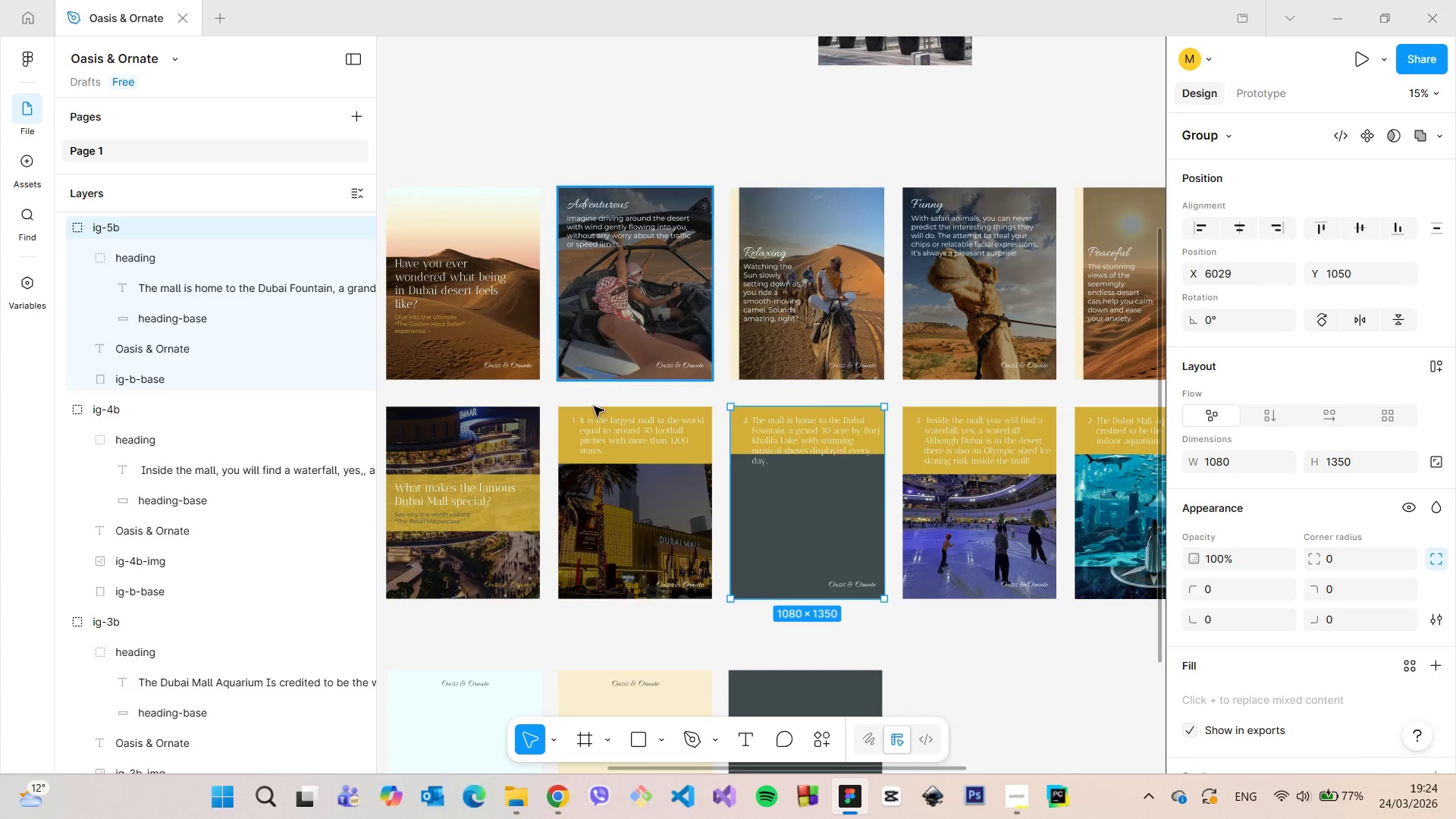 
left_click([611, 464])
 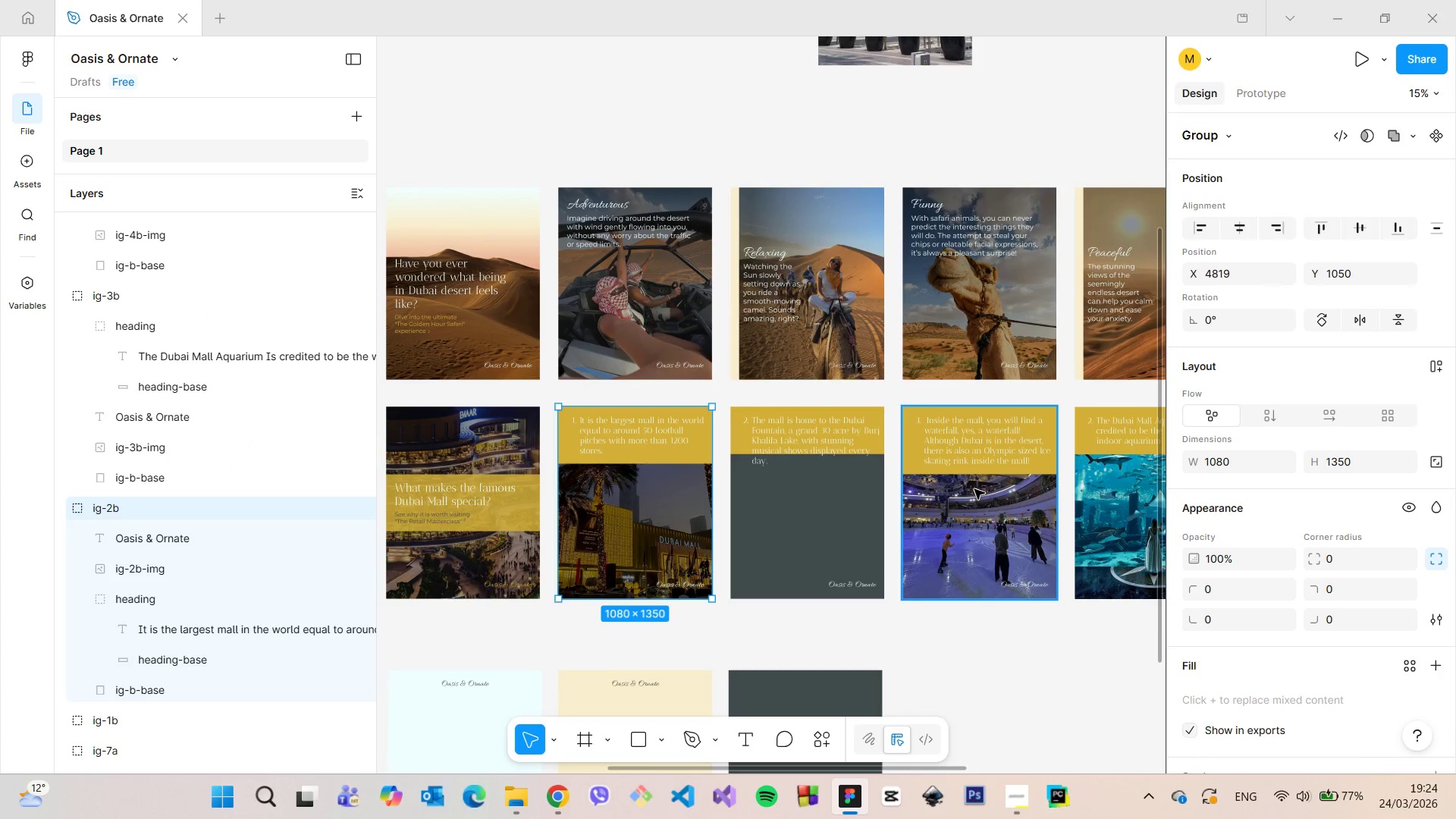 
left_click([974, 489])
 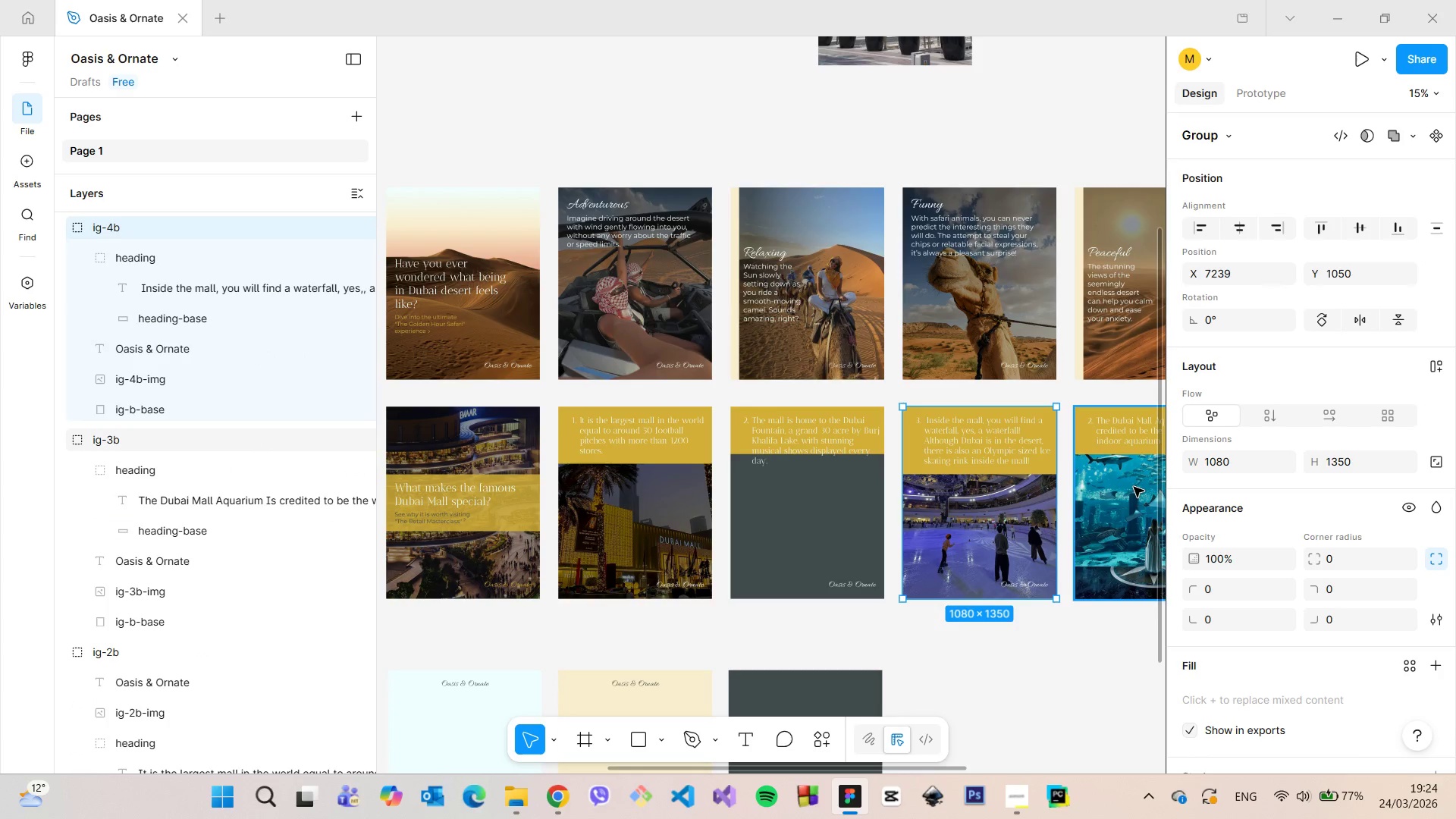 
left_click([1133, 487])
 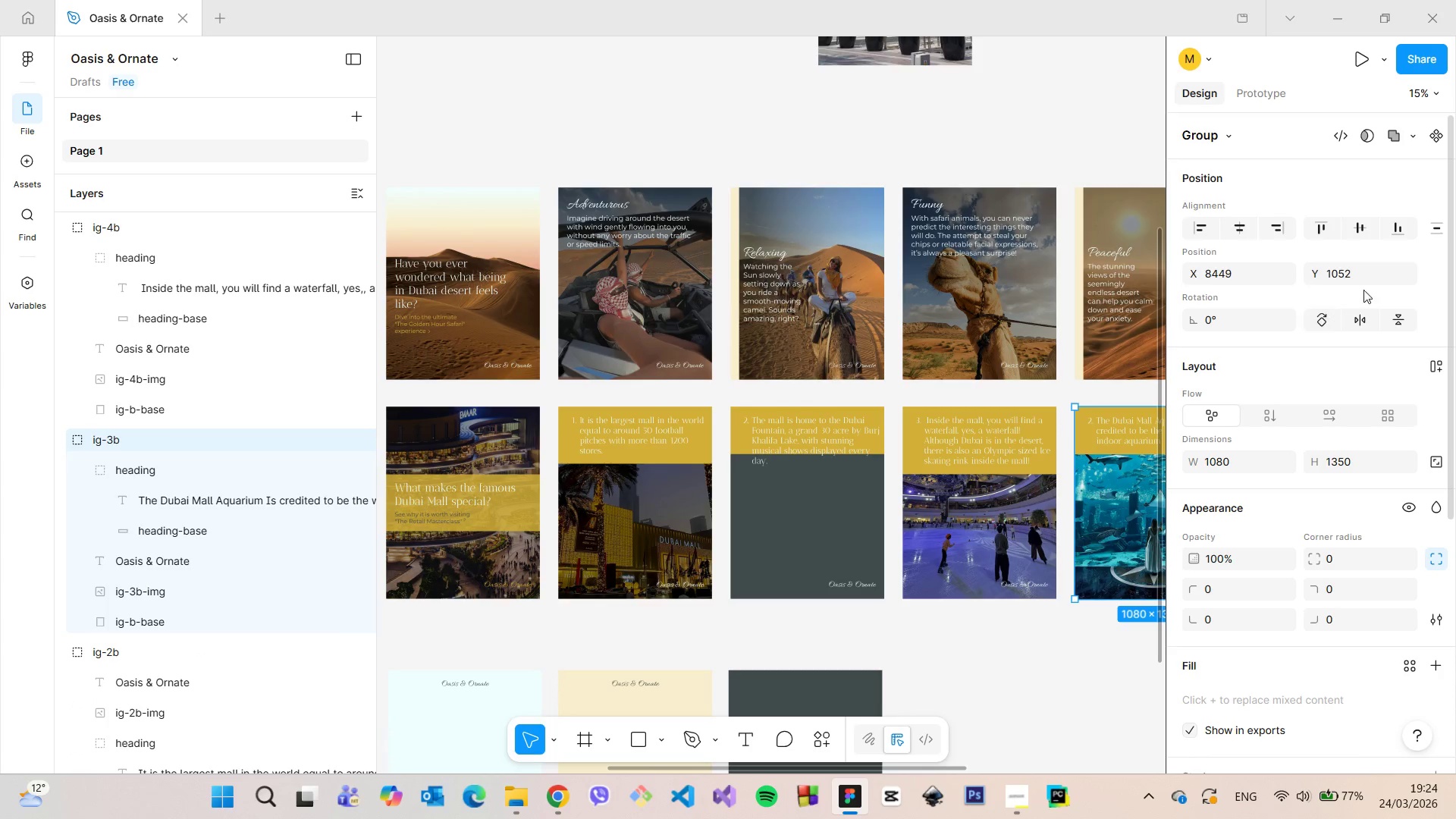 
left_click_drag(start_coordinate=[1364, 276], to_coordinate=[1342, 273])
 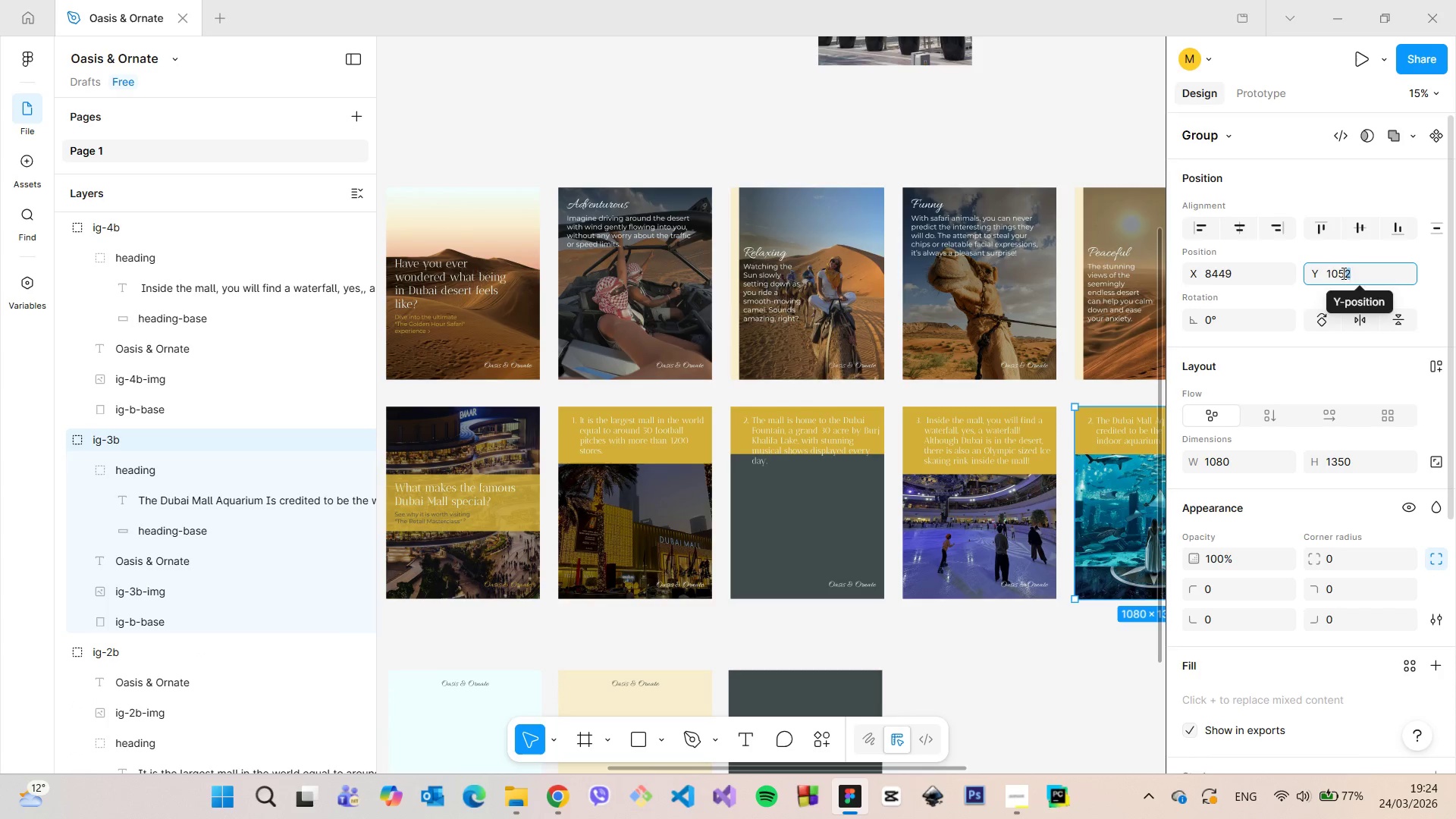 
key(0)
 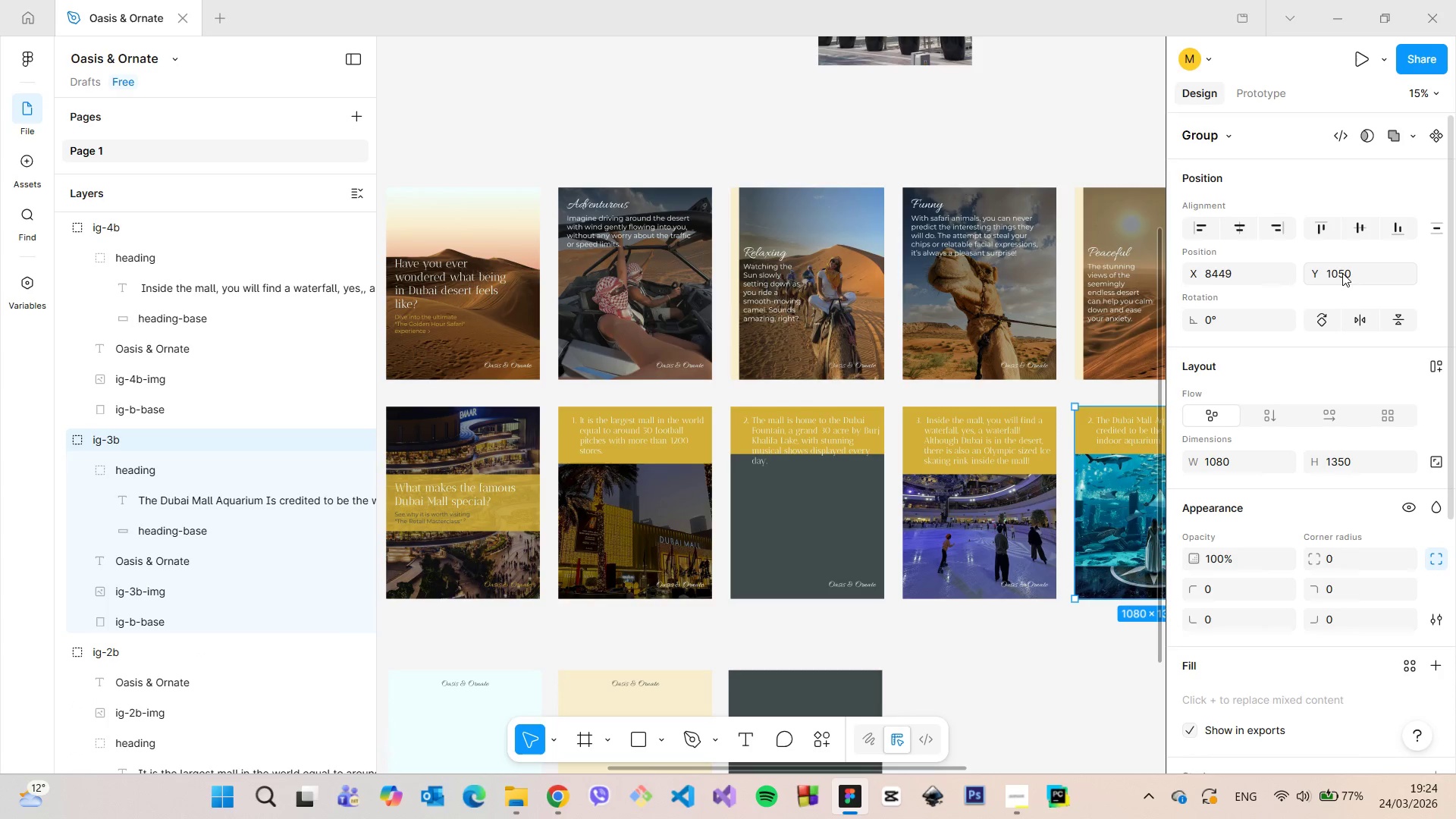 
key(Enter)
 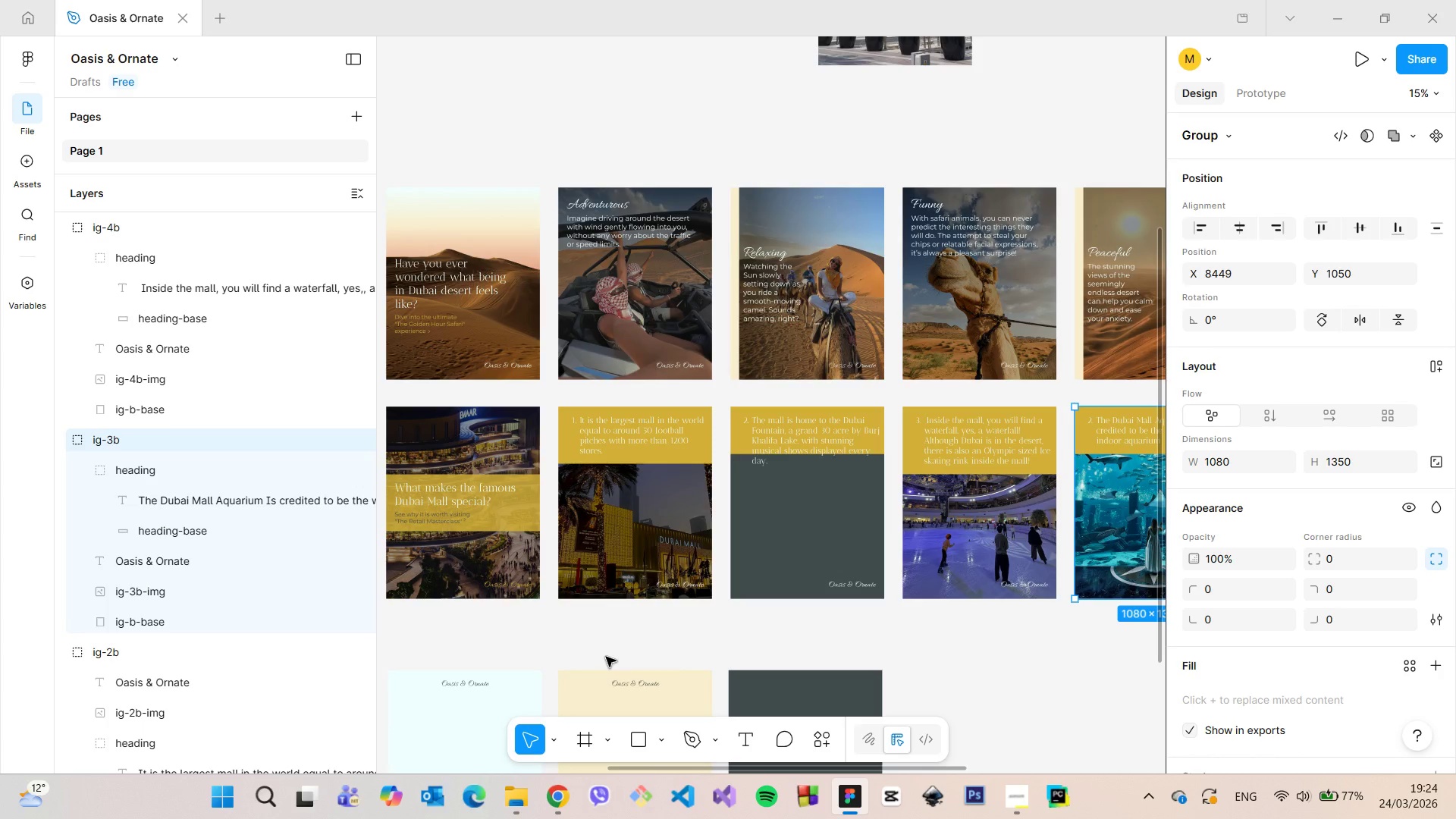 
scroll: coordinate [831, 501], scroll_direction: down, amount: 9.0
 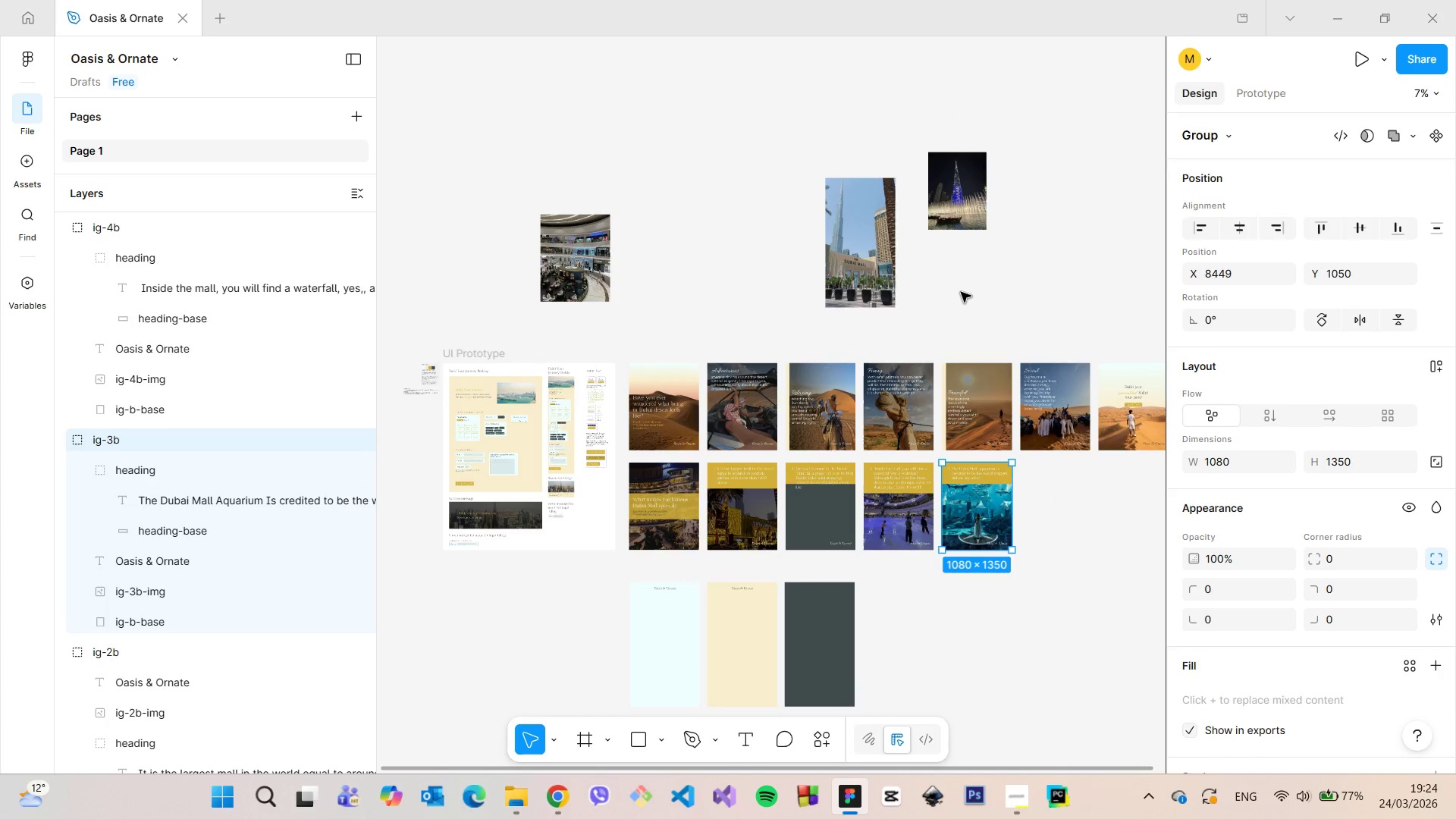 
left_click([961, 292])
 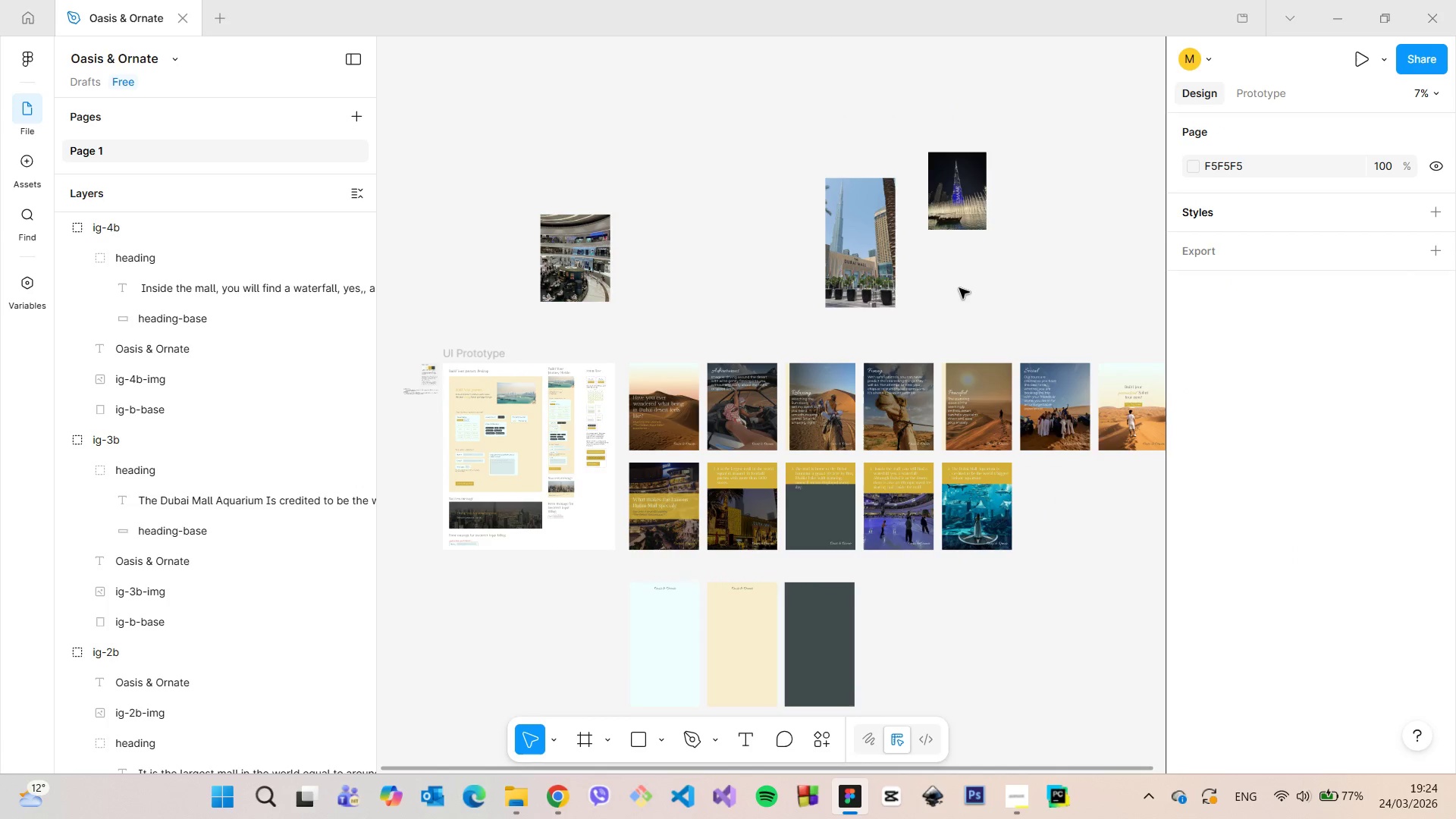 
left_click([960, 228])
 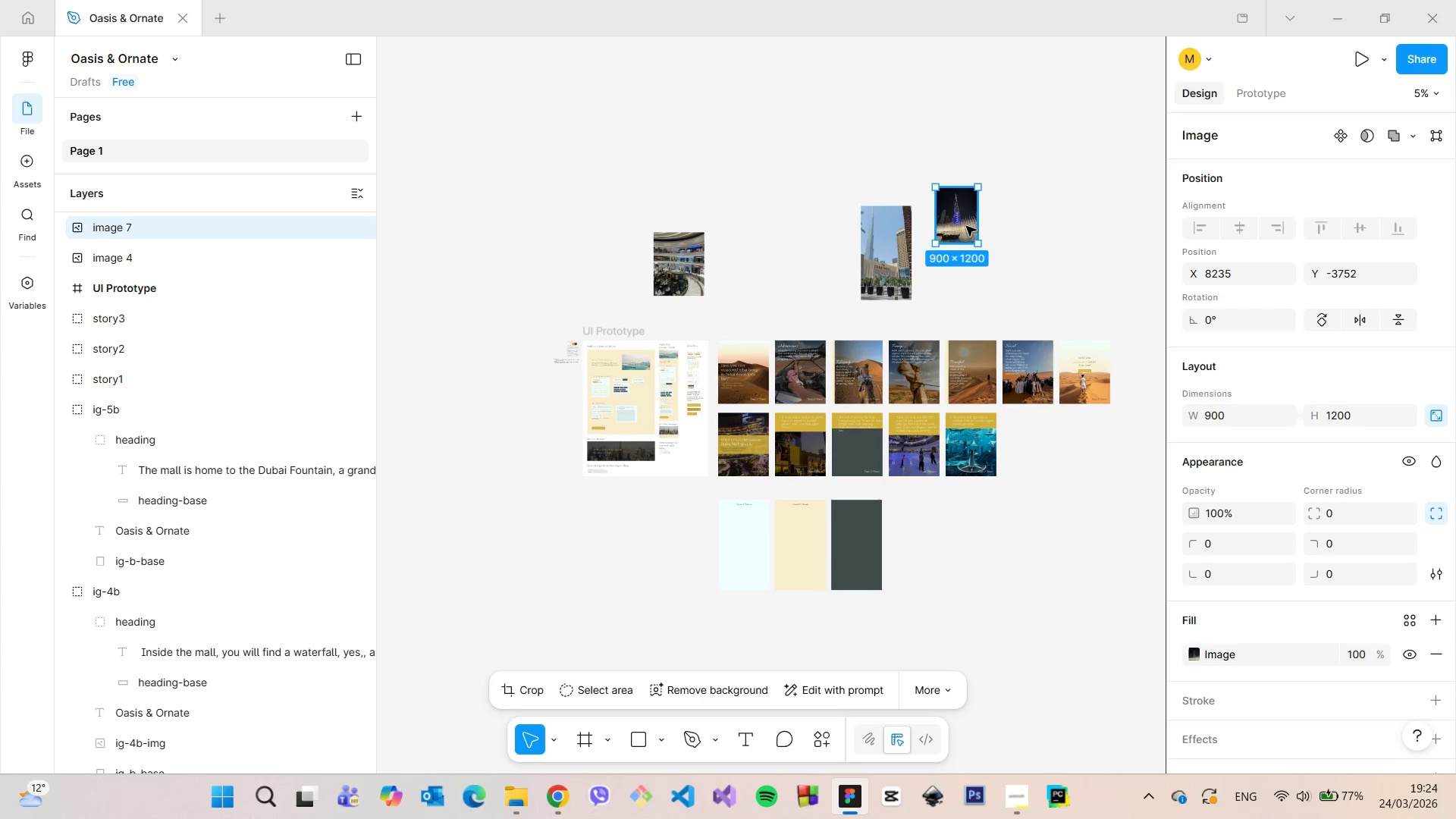 
scroll: coordinate [958, 281], scroll_direction: down, amount: 3.0
 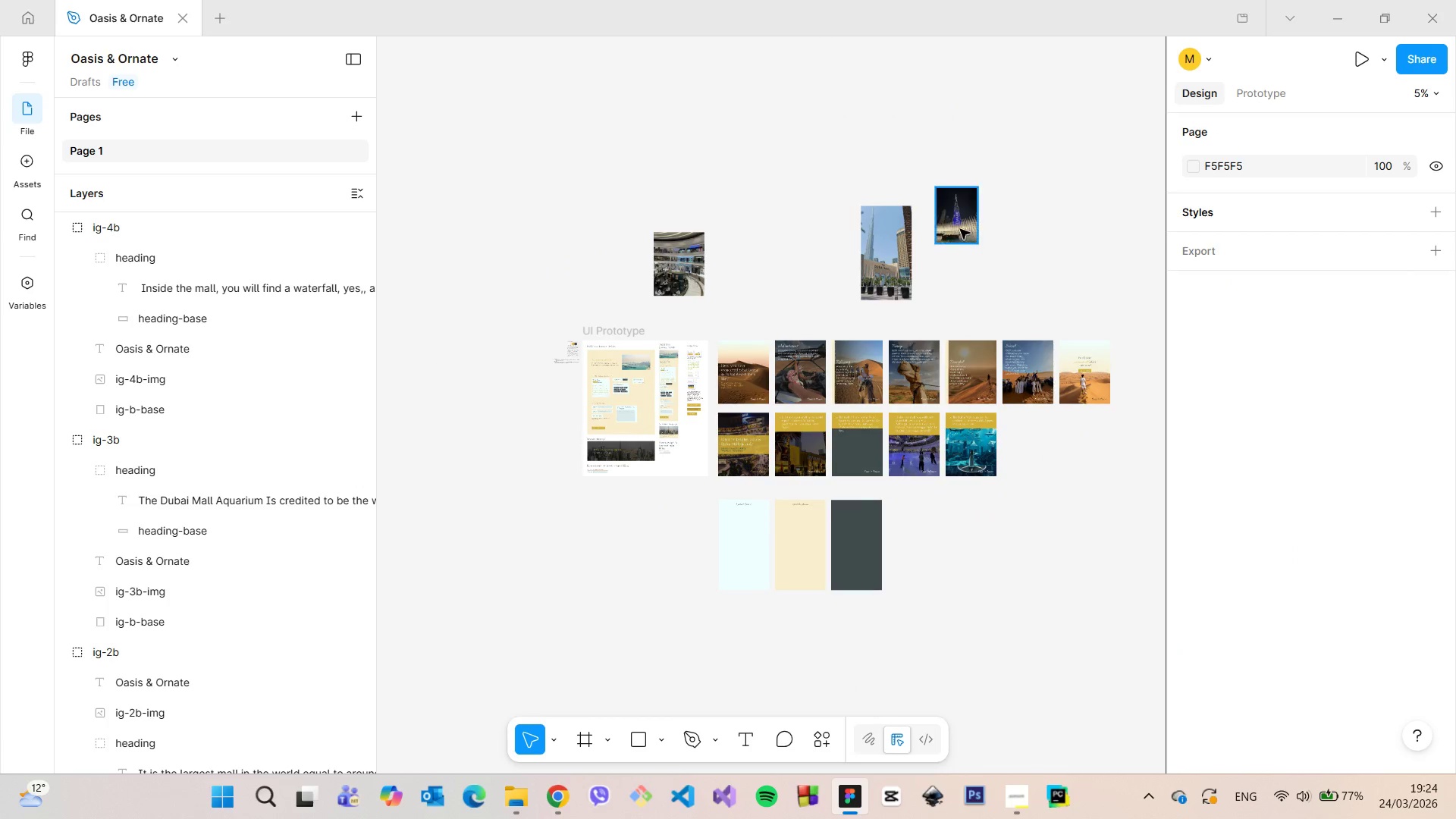 
left_click_drag(start_coordinate=[962, 225], to_coordinate=[863, 457])
 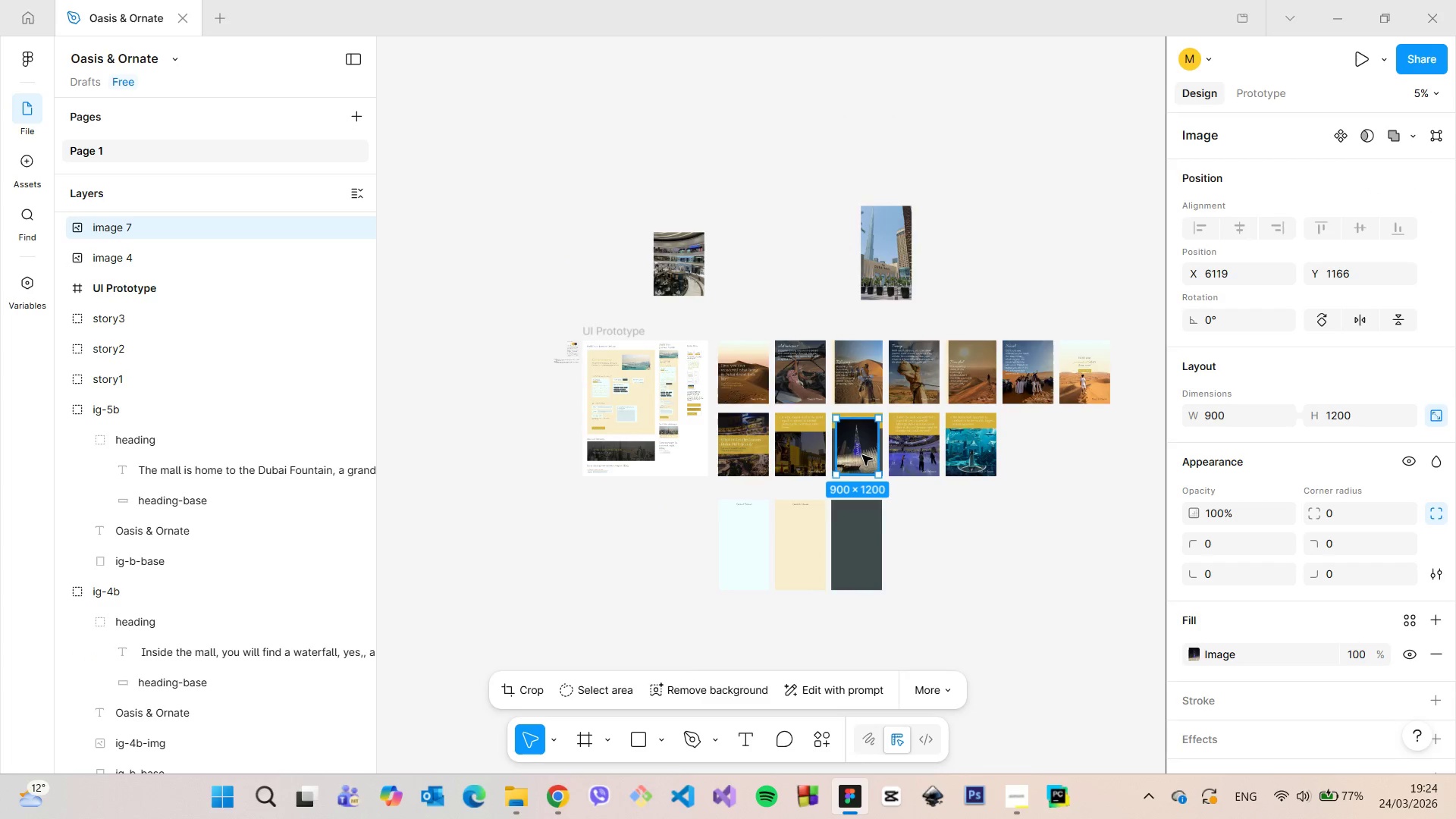 
scroll: coordinate [862, 456], scroll_direction: up, amount: 12.0
 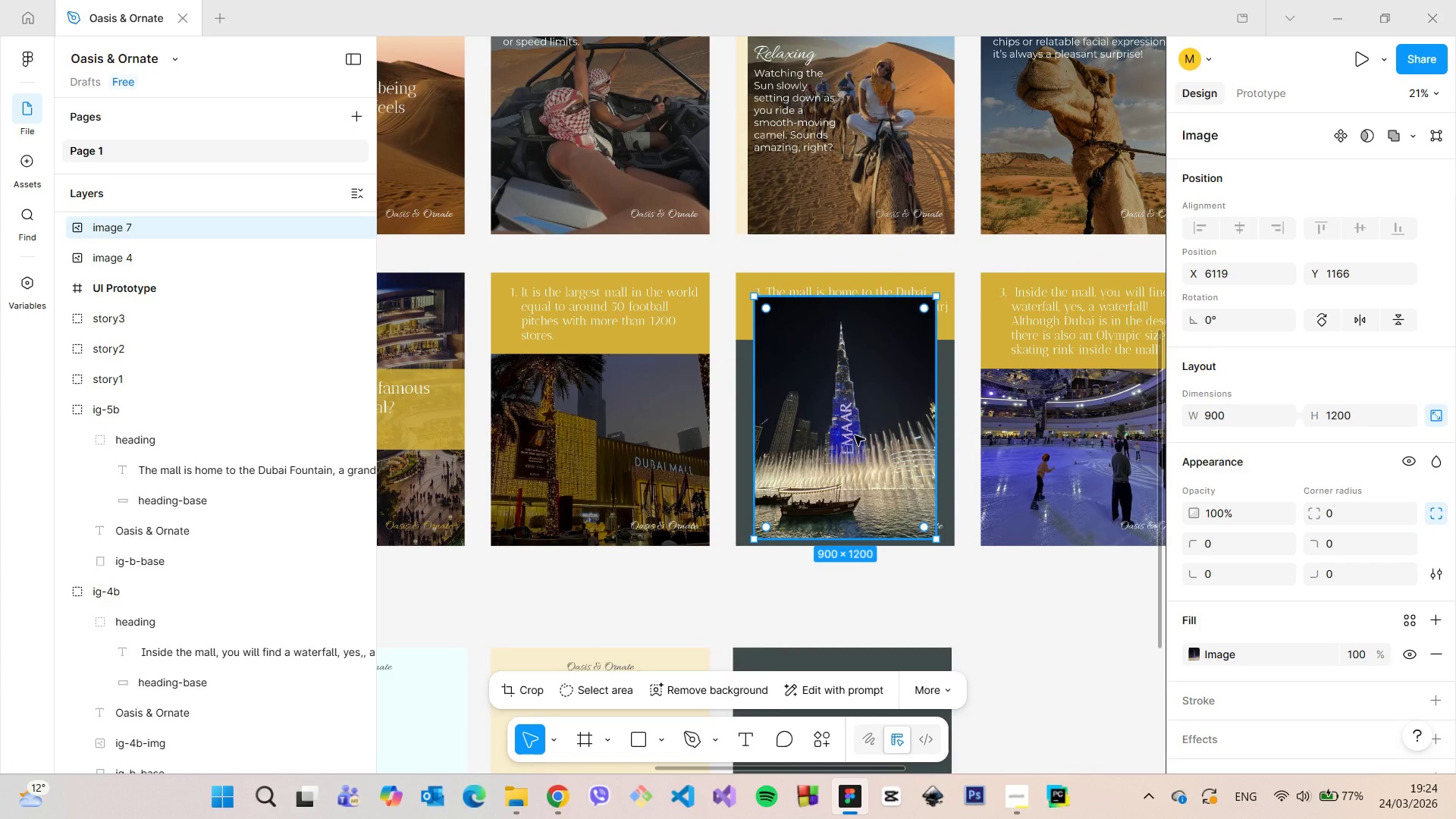 
left_click_drag(start_coordinate=[855, 438], to_coordinate=[841, 444])
 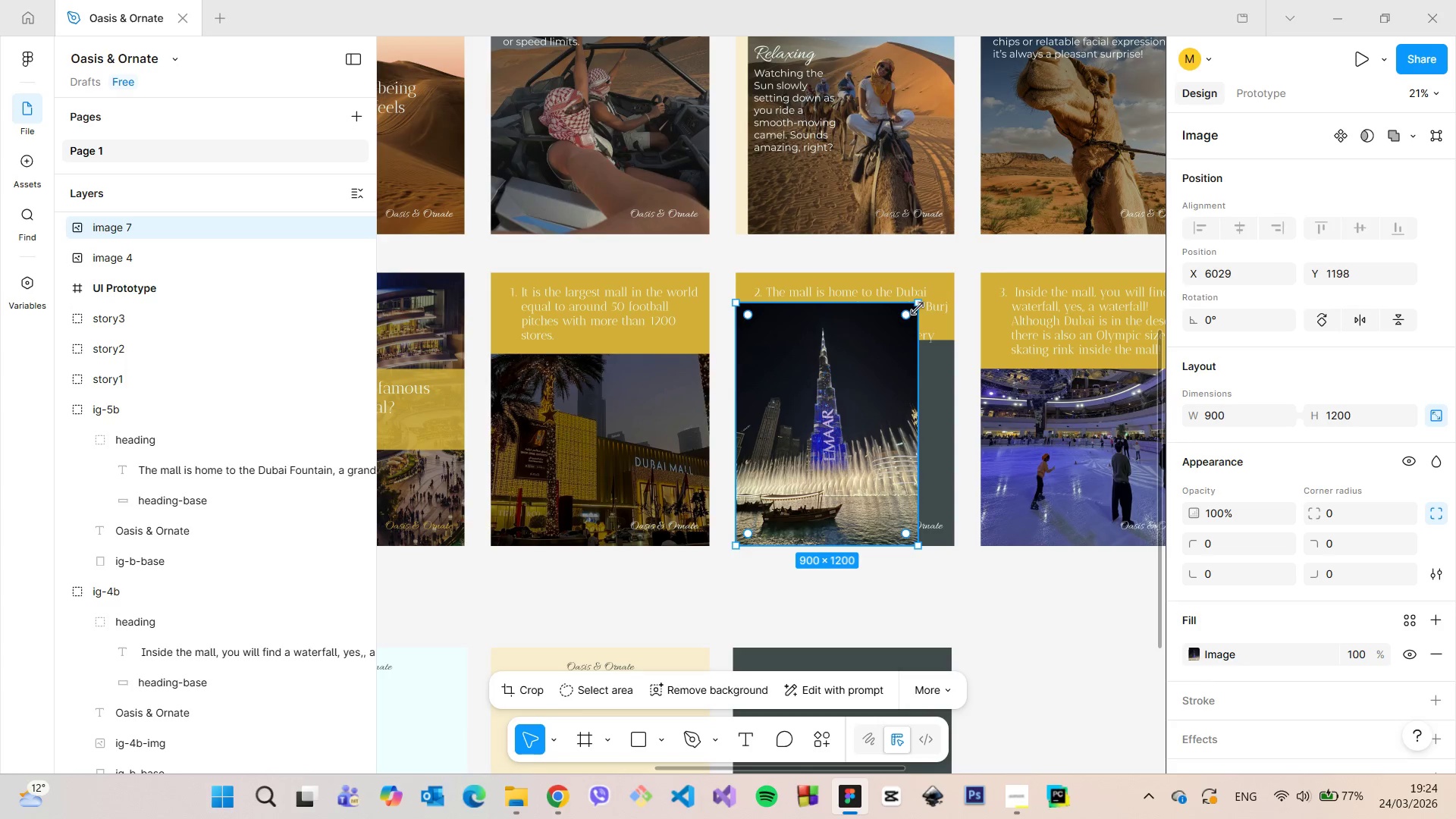 
left_click_drag(start_coordinate=[918, 309], to_coordinate=[956, 301])
 